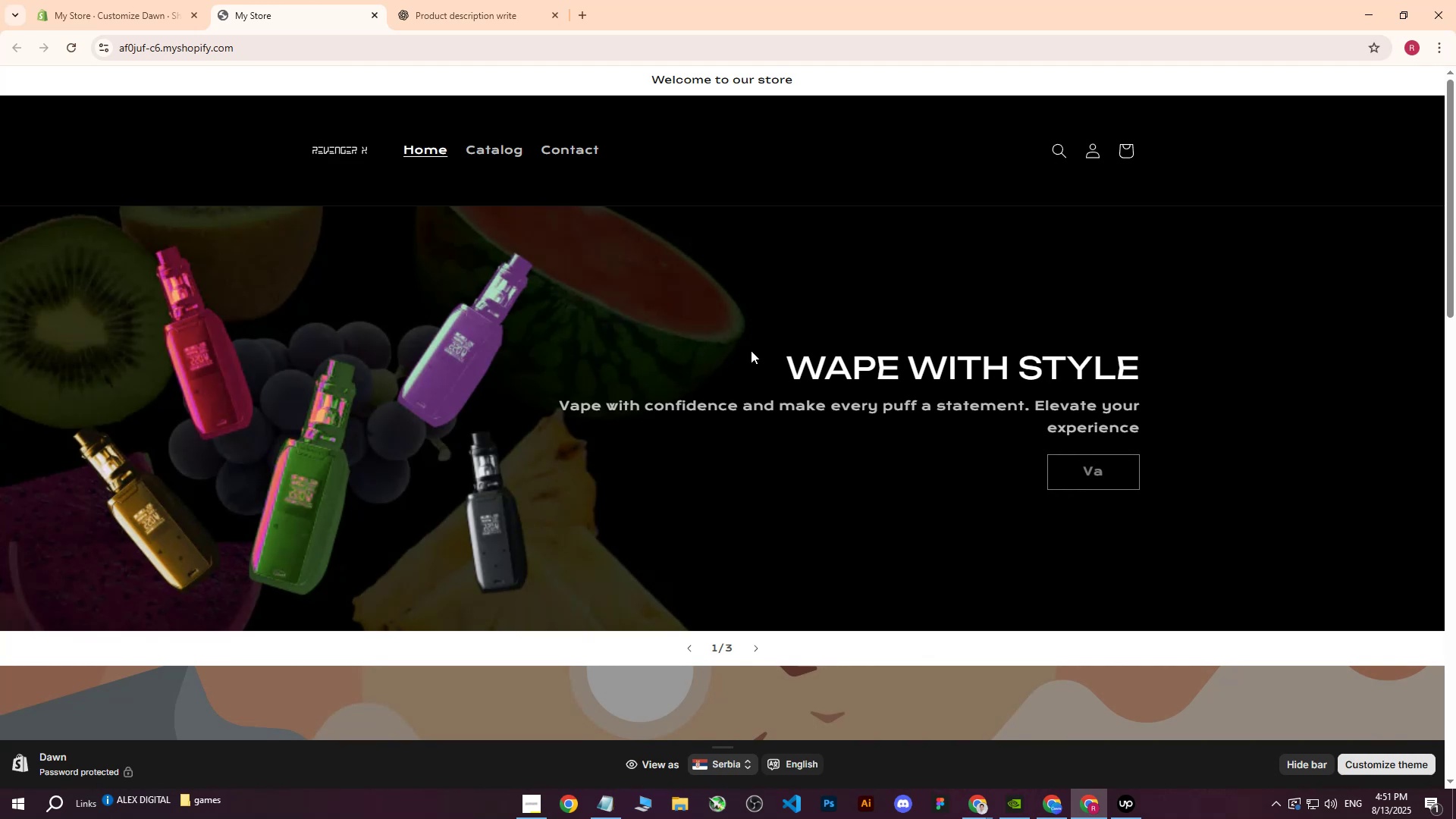 
wait(15.47)
 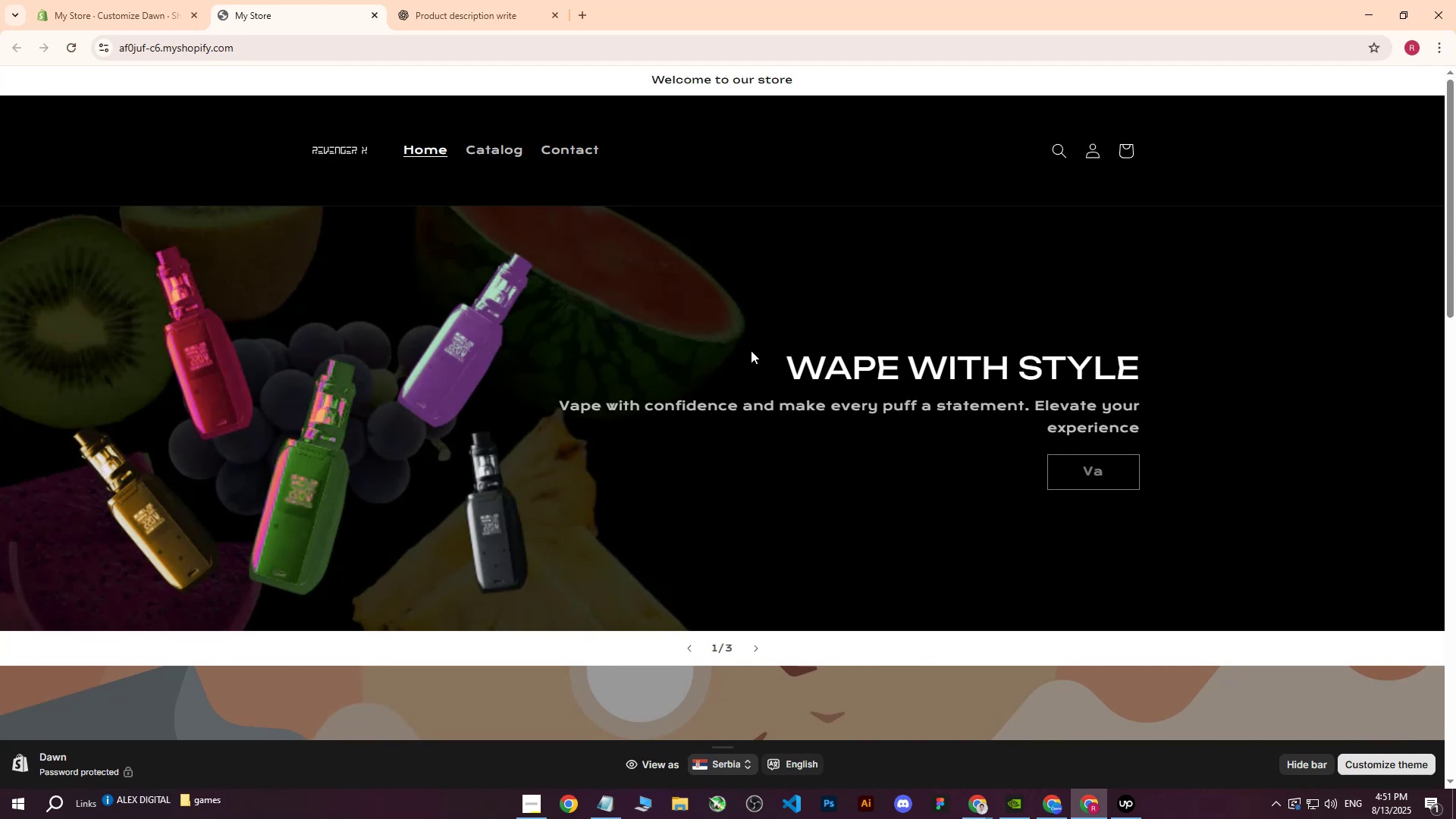 
left_click([757, 649])
 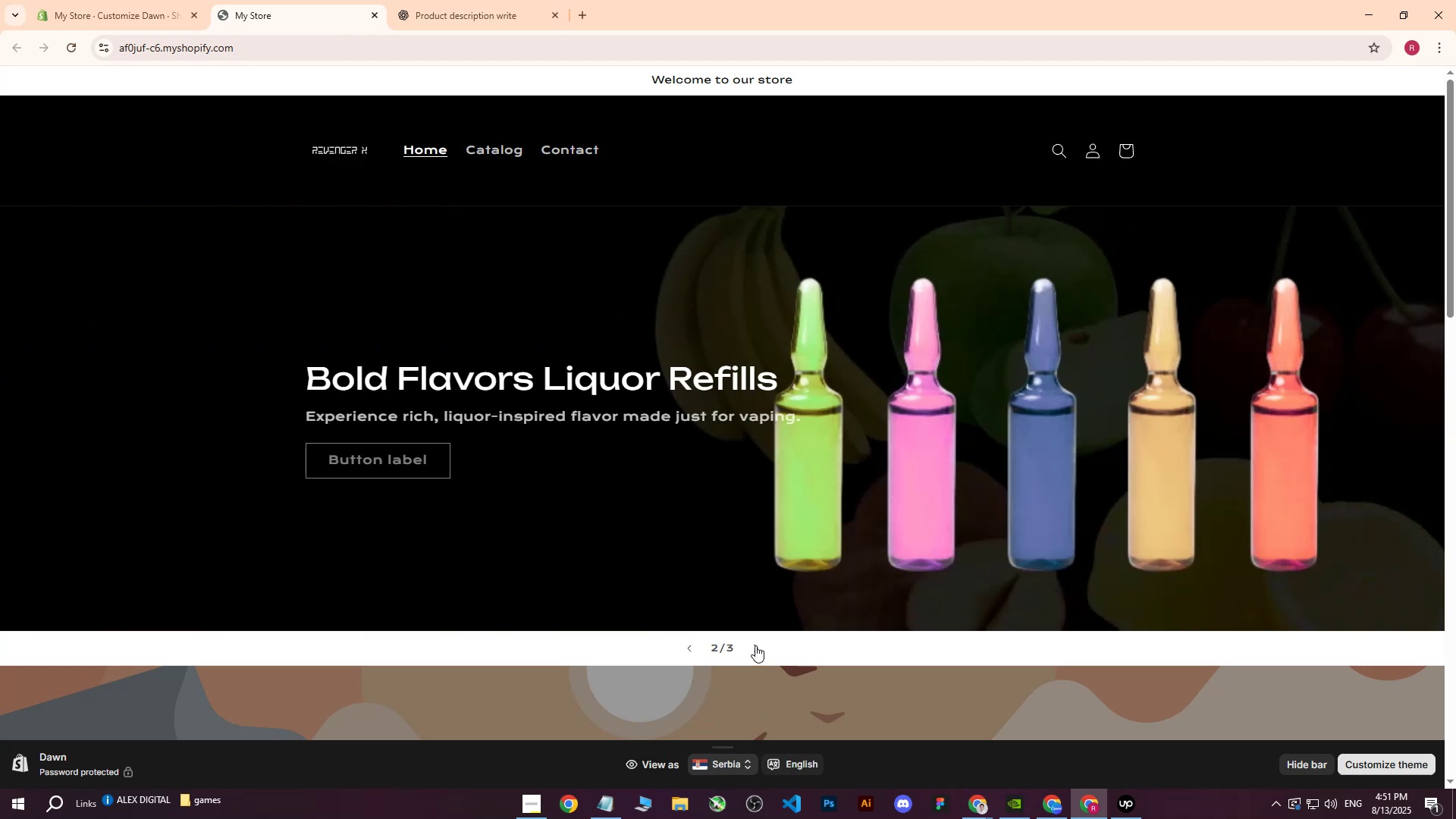 
wait(6.59)
 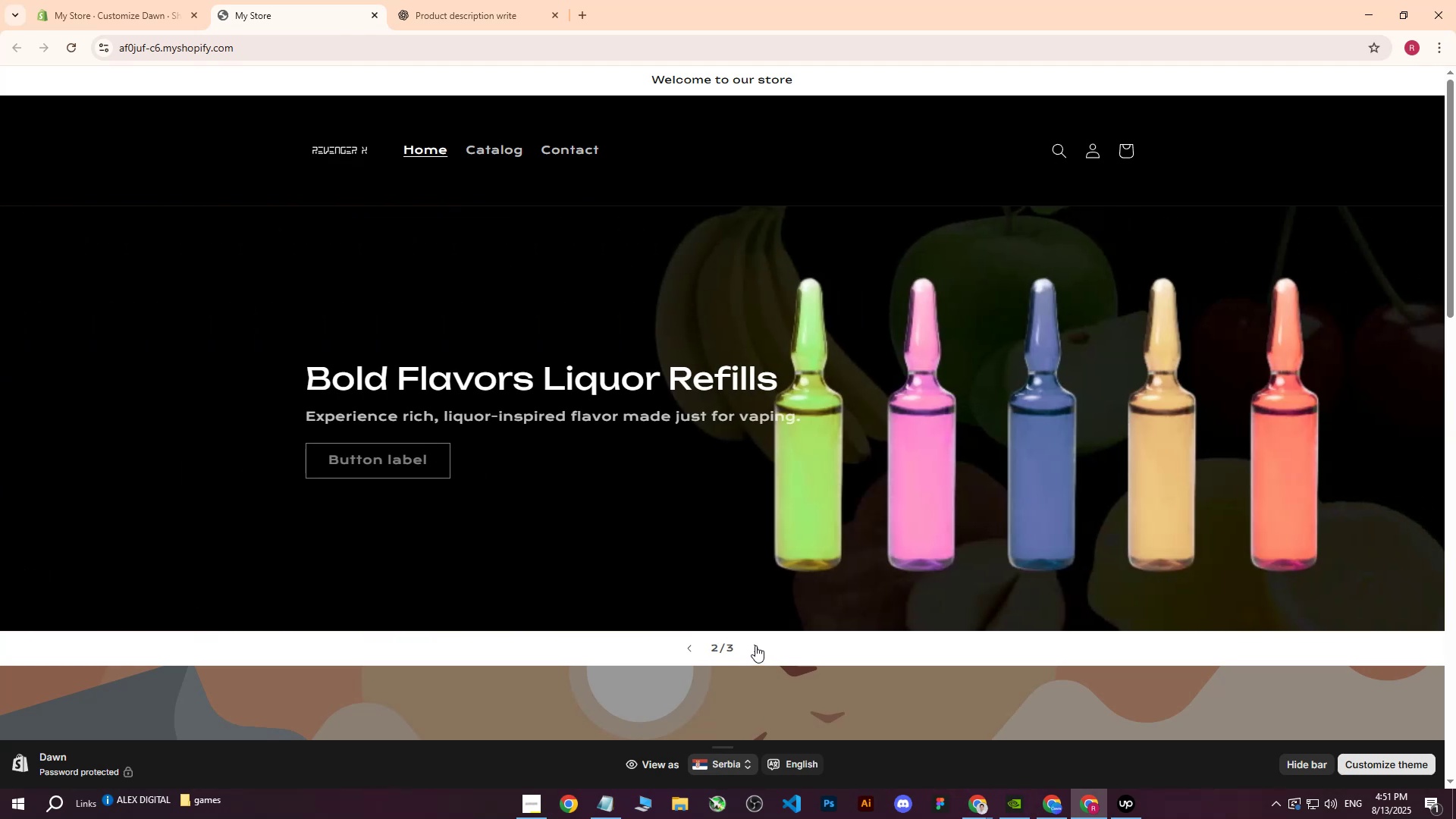 
left_click([755, 645])
 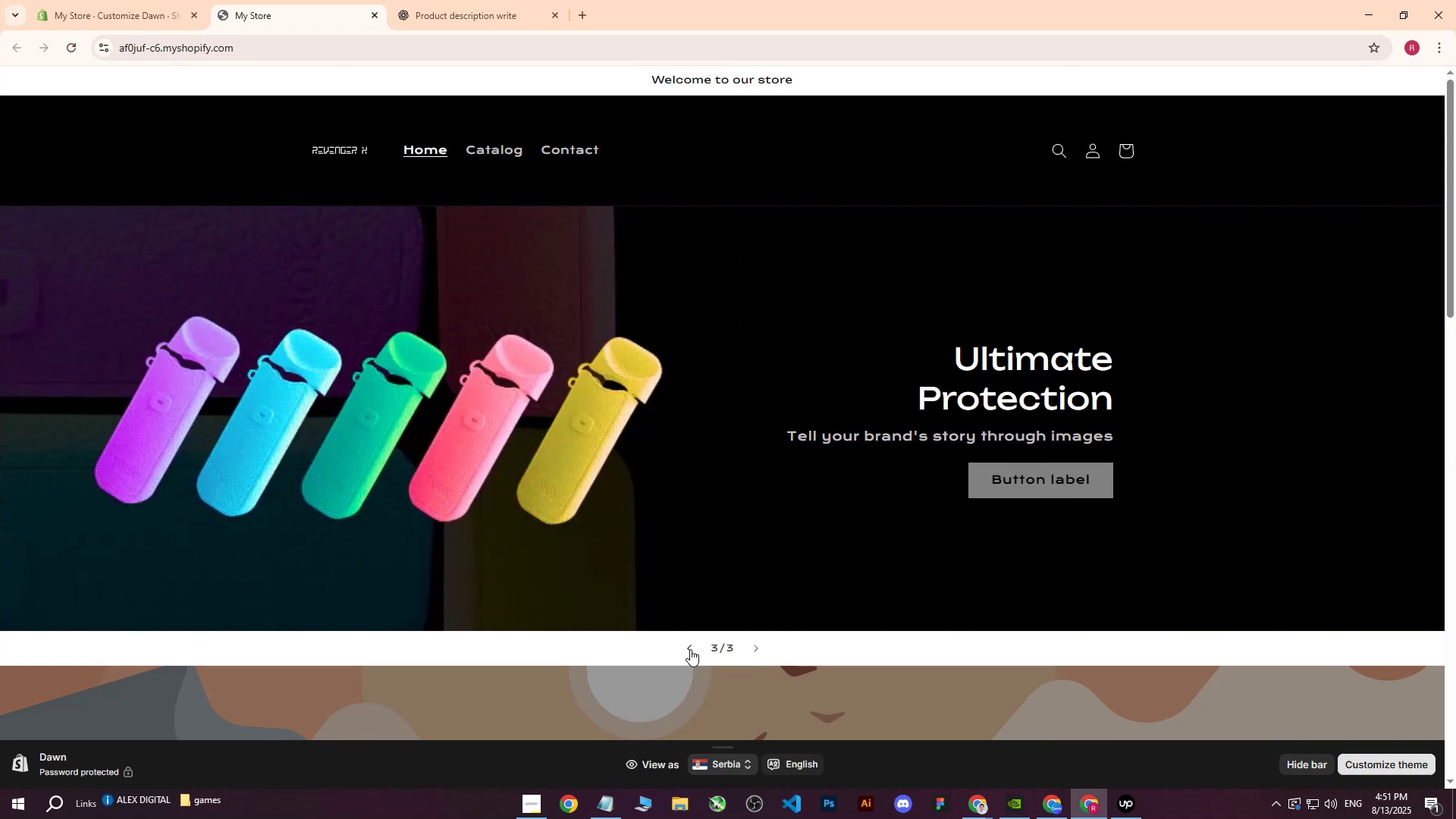 
left_click([692, 650])
 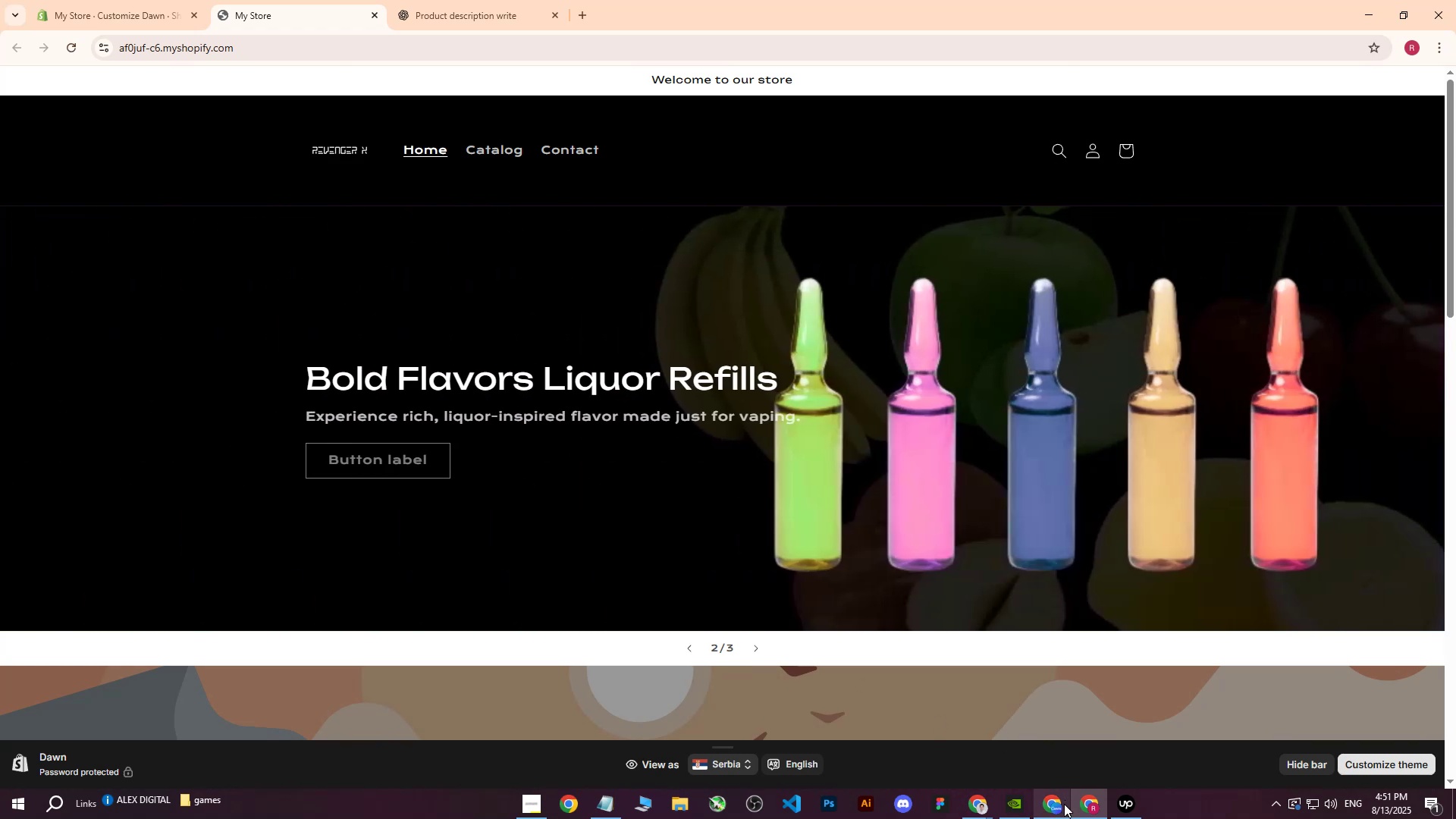 
left_click([1035, 802])
 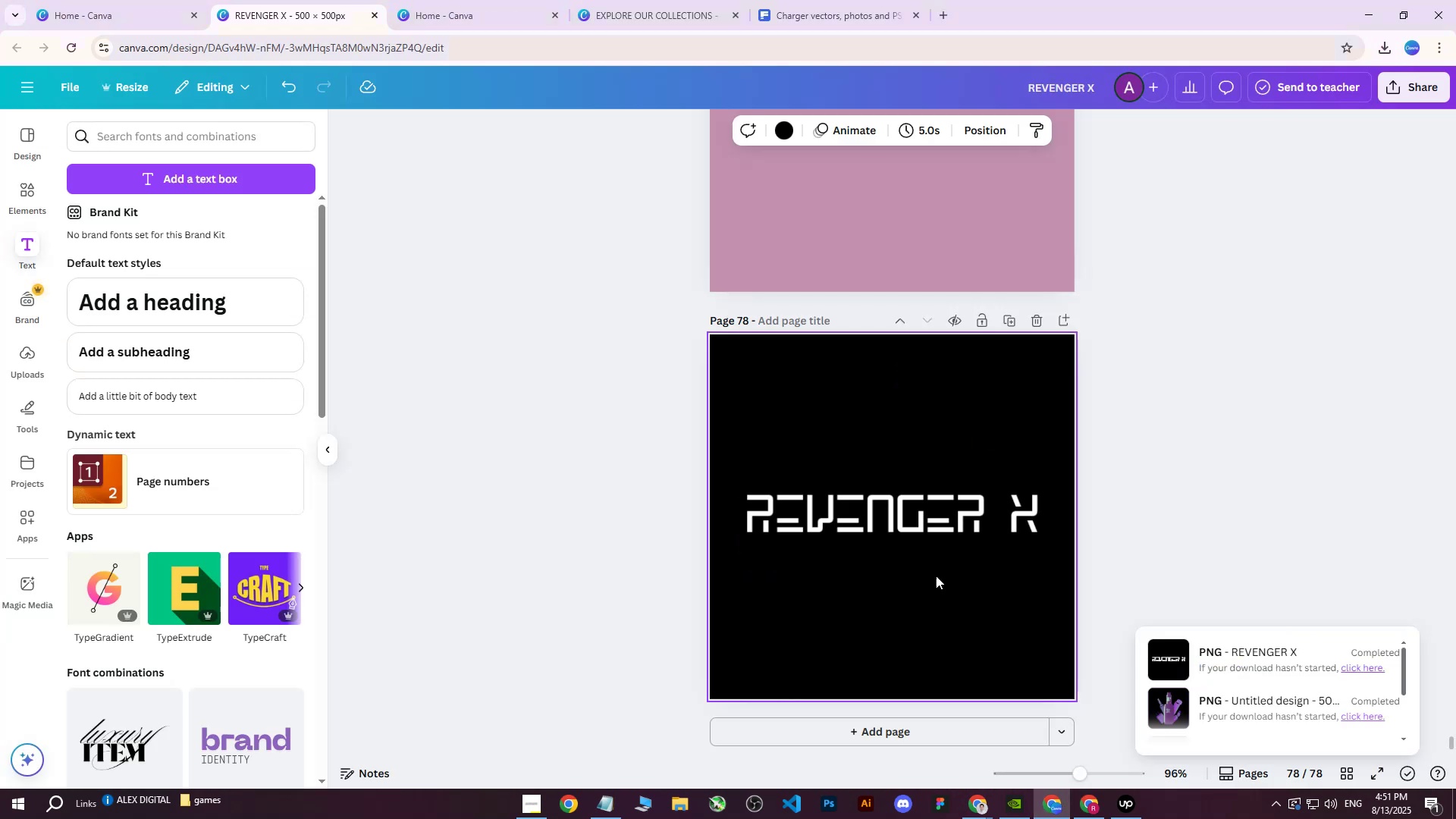 
scroll: coordinate [762, 225], scroll_direction: up, amount: 2.0
 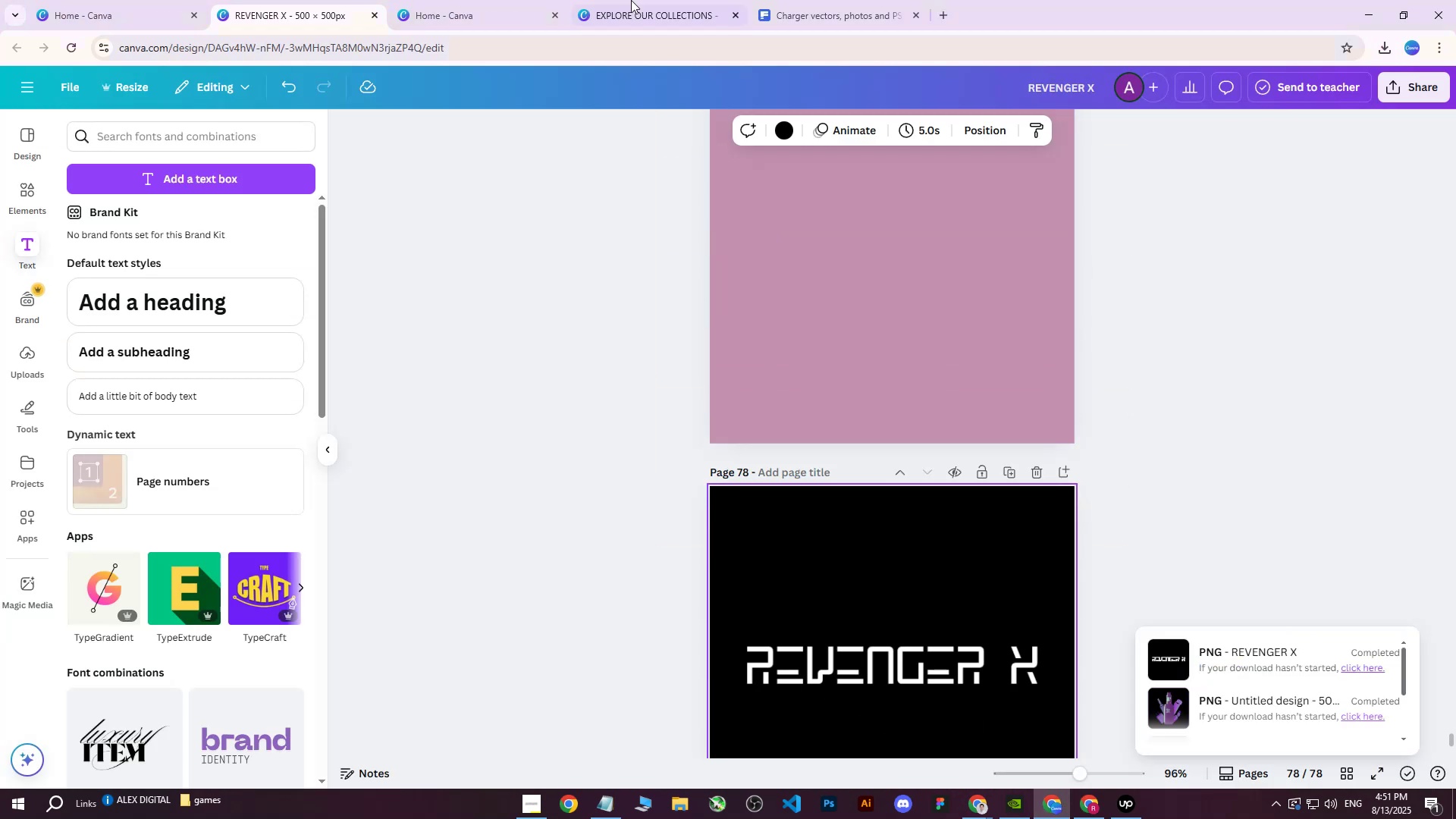 
left_click([626, 0])
 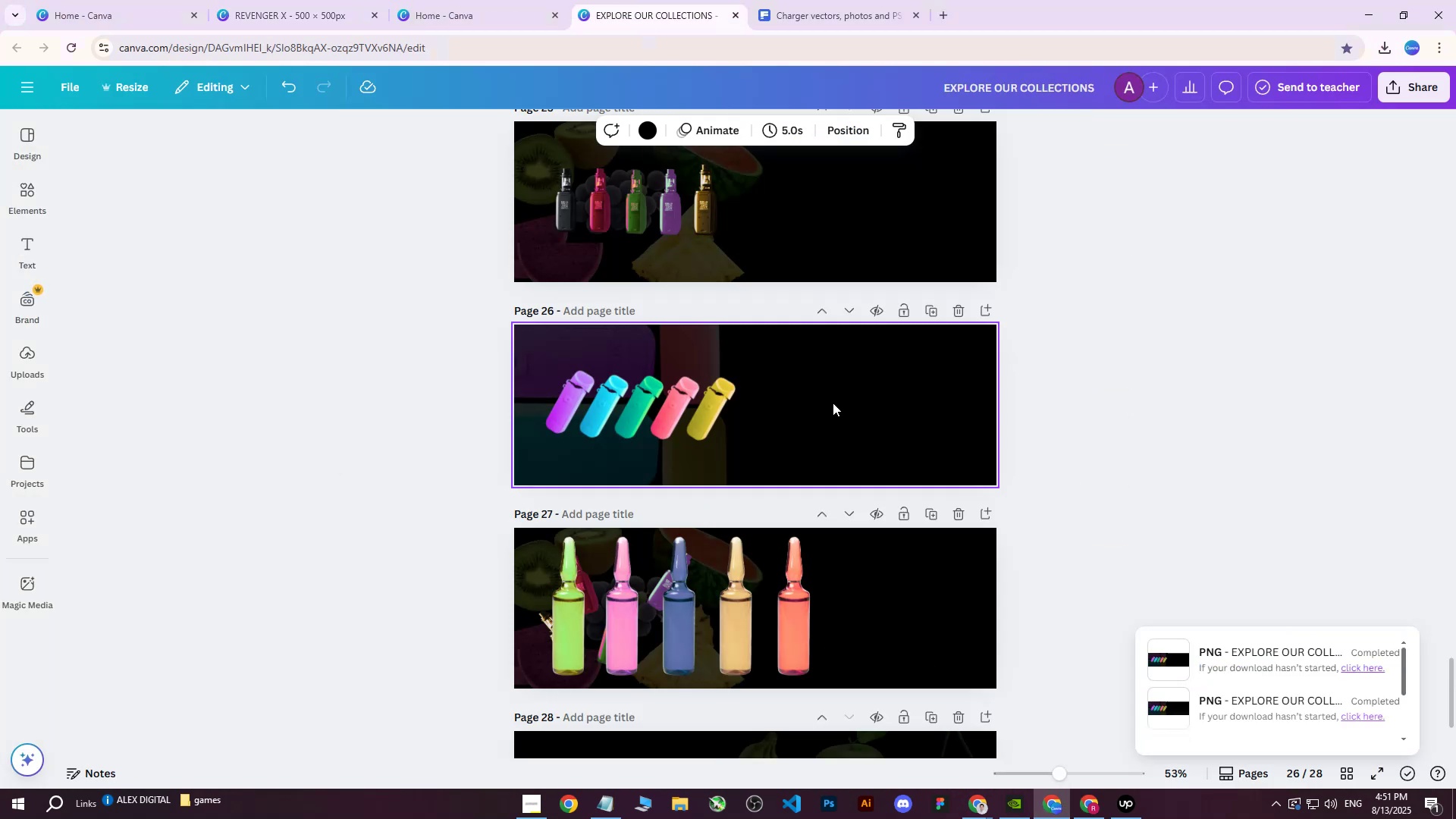 
scroll: coordinate [814, 519], scroll_direction: down, amount: 6.0
 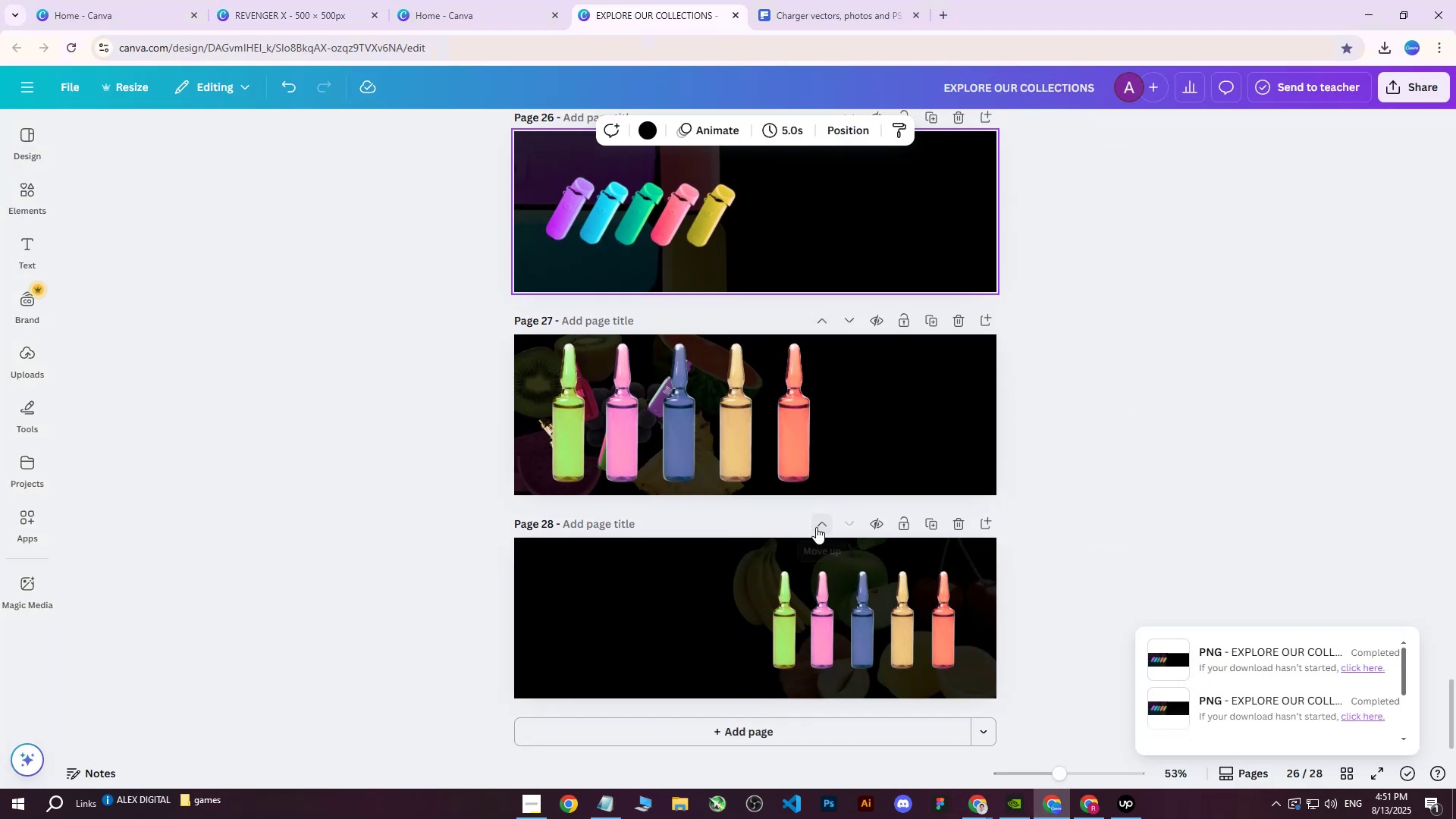 
scroll: coordinate [818, 536], scroll_direction: none, amount: 0.0
 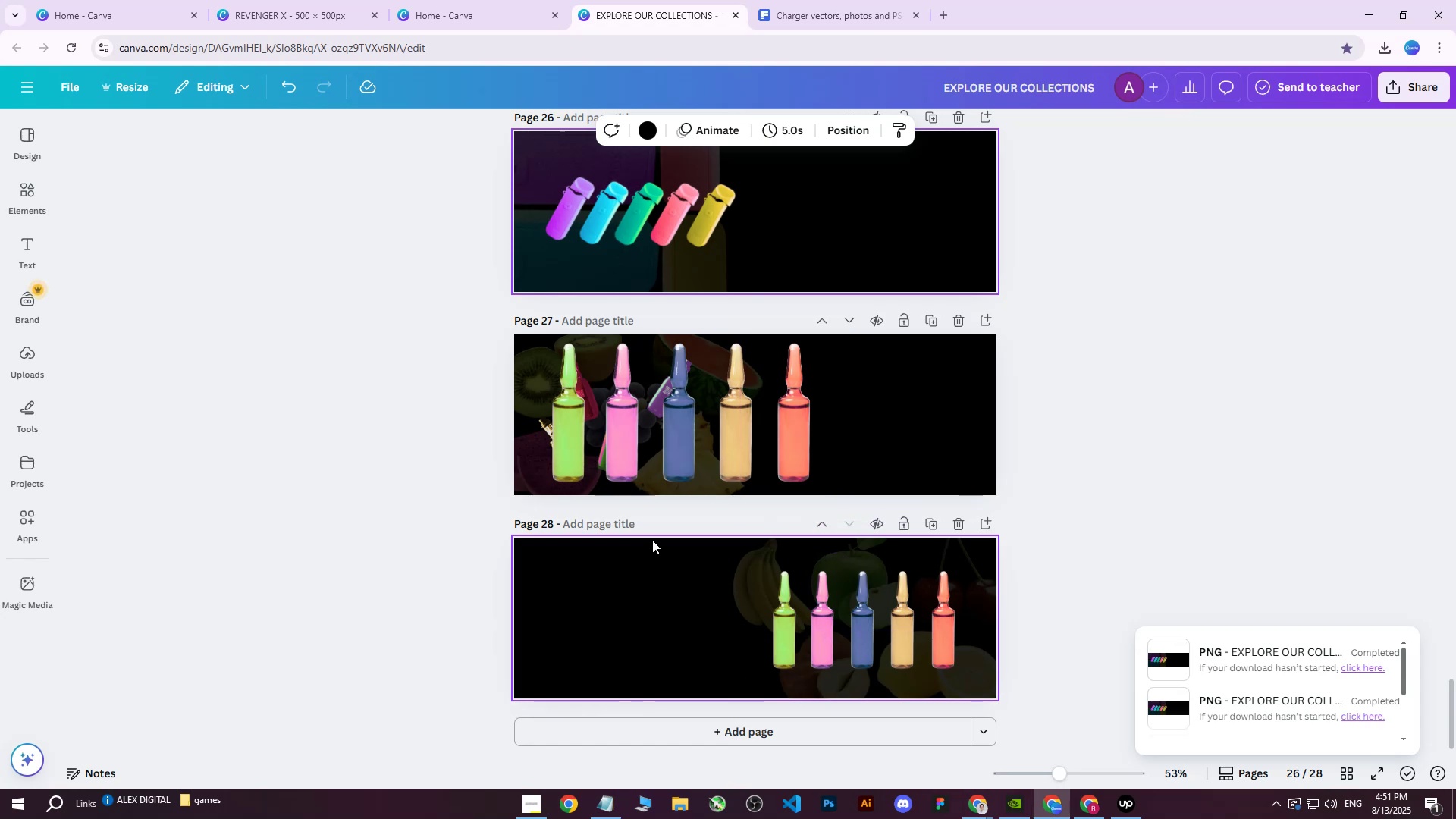 
scroll: coordinate [932, 532], scroll_direction: down, amount: 4.0
 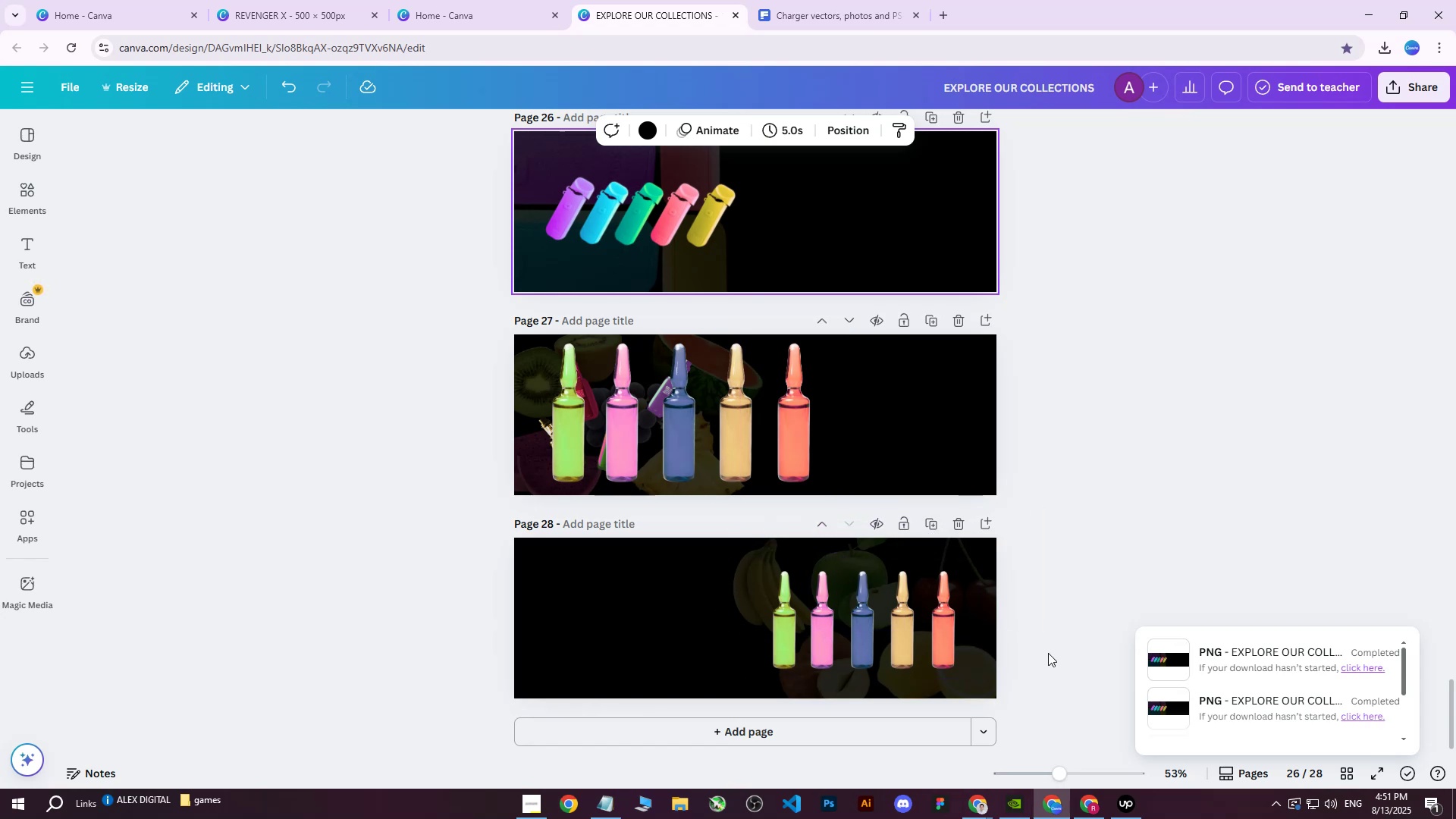 
left_click_drag(start_coordinate=[1042, 704], to_coordinate=[736, 541])
 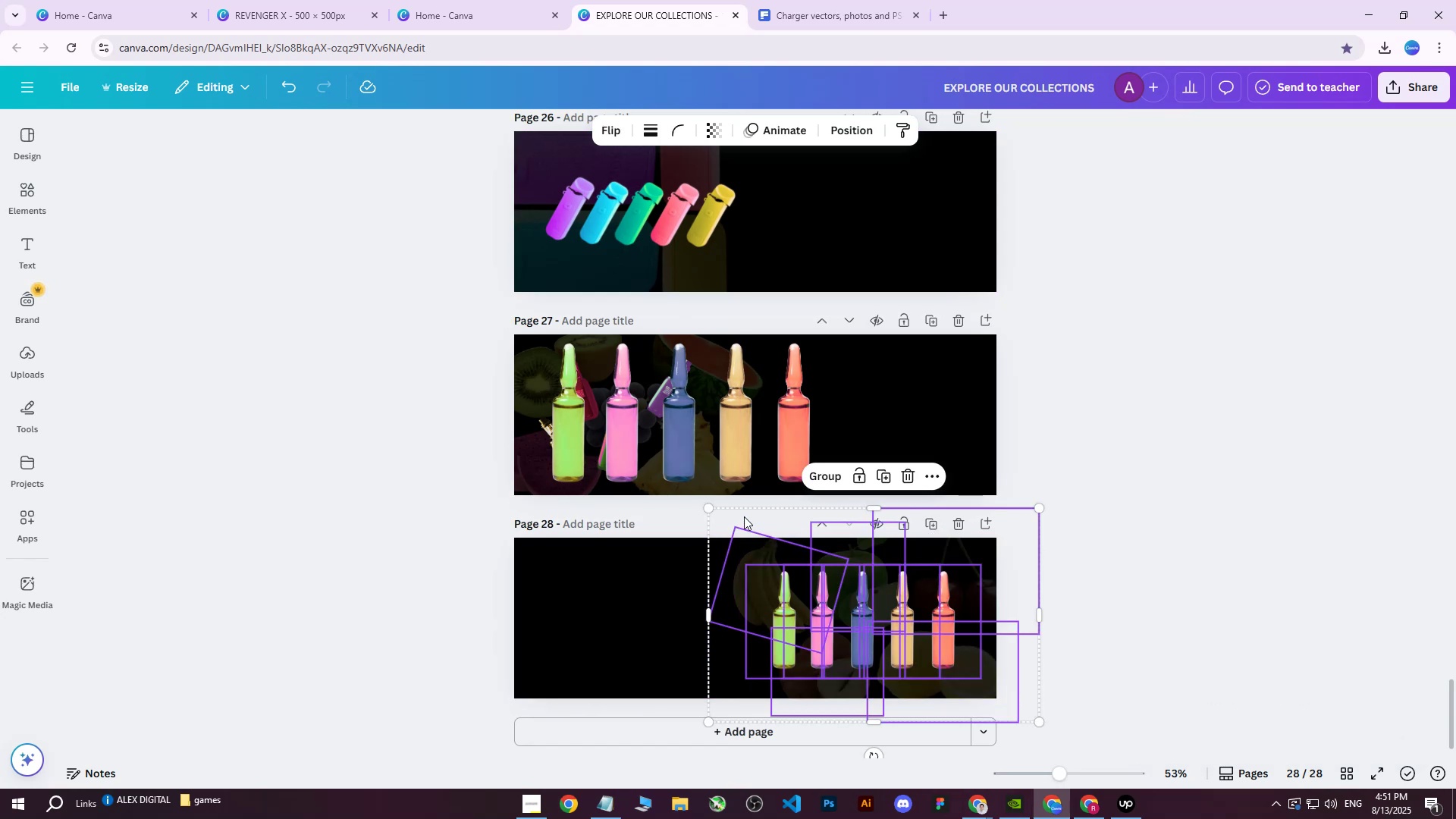 
left_click_drag(start_coordinate=[711, 510], to_coordinate=[762, 533])
 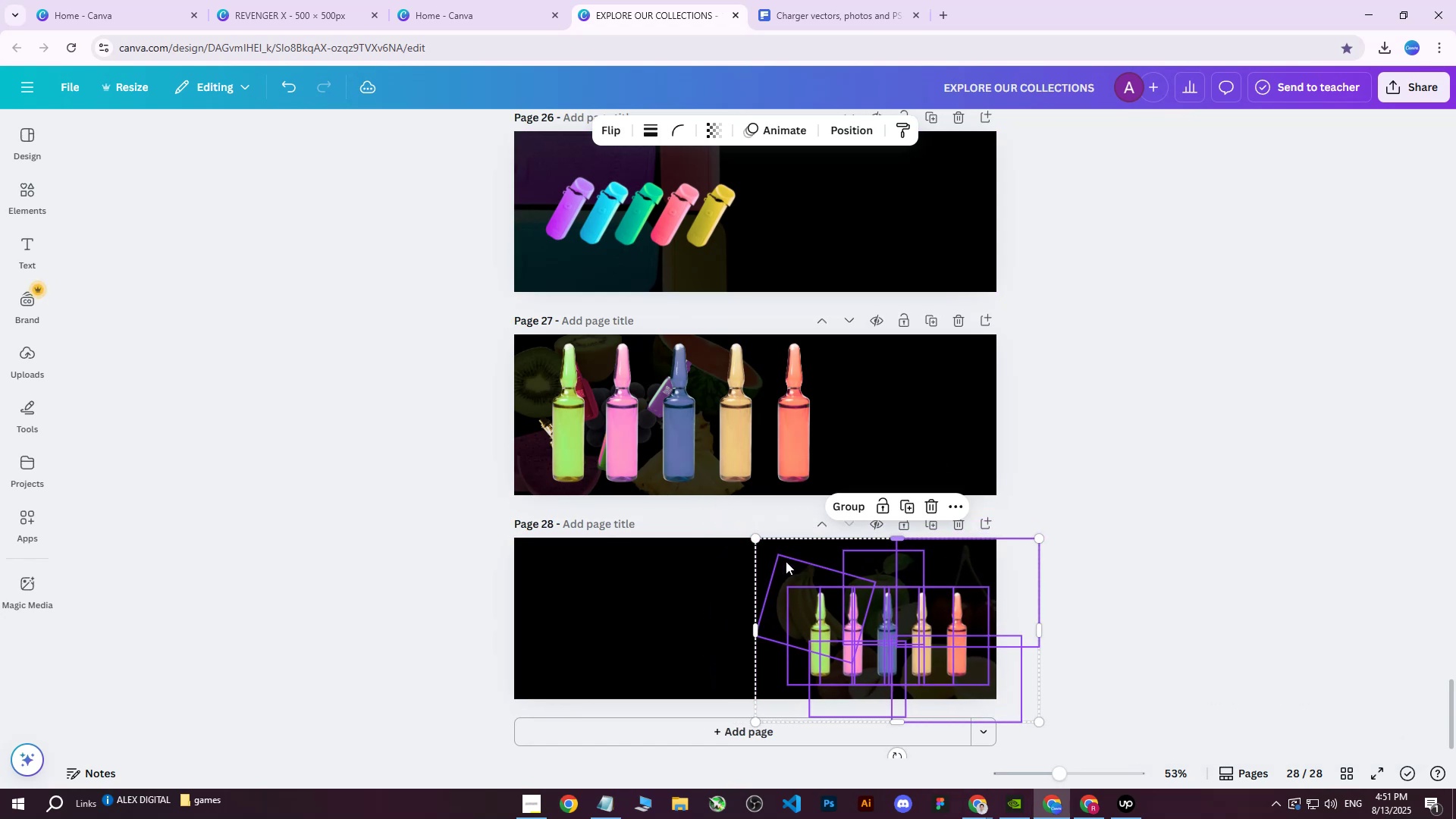 
left_click_drag(start_coordinate=[787, 564], to_coordinate=[787, 548])
 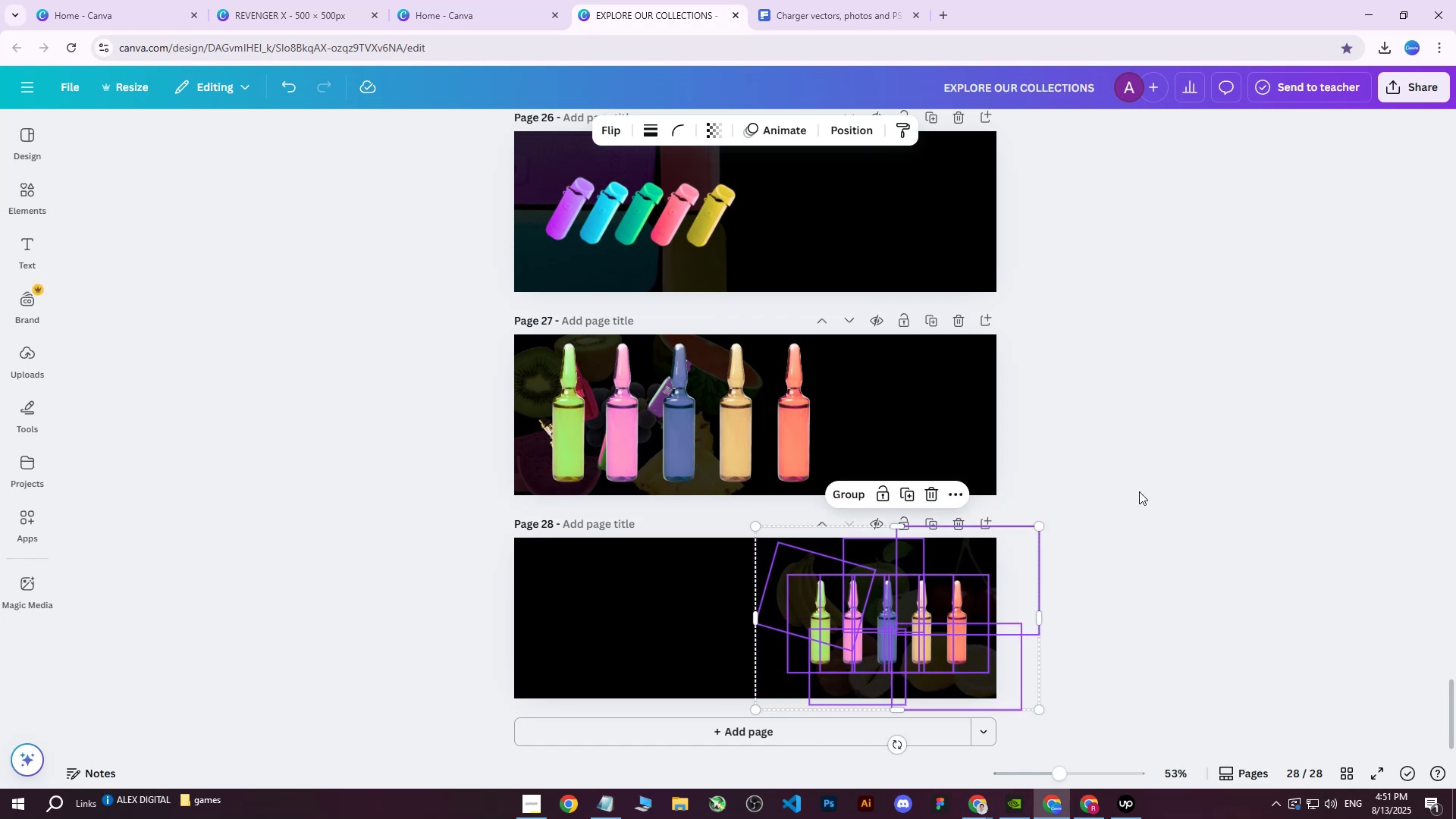 
left_click([1142, 491])
 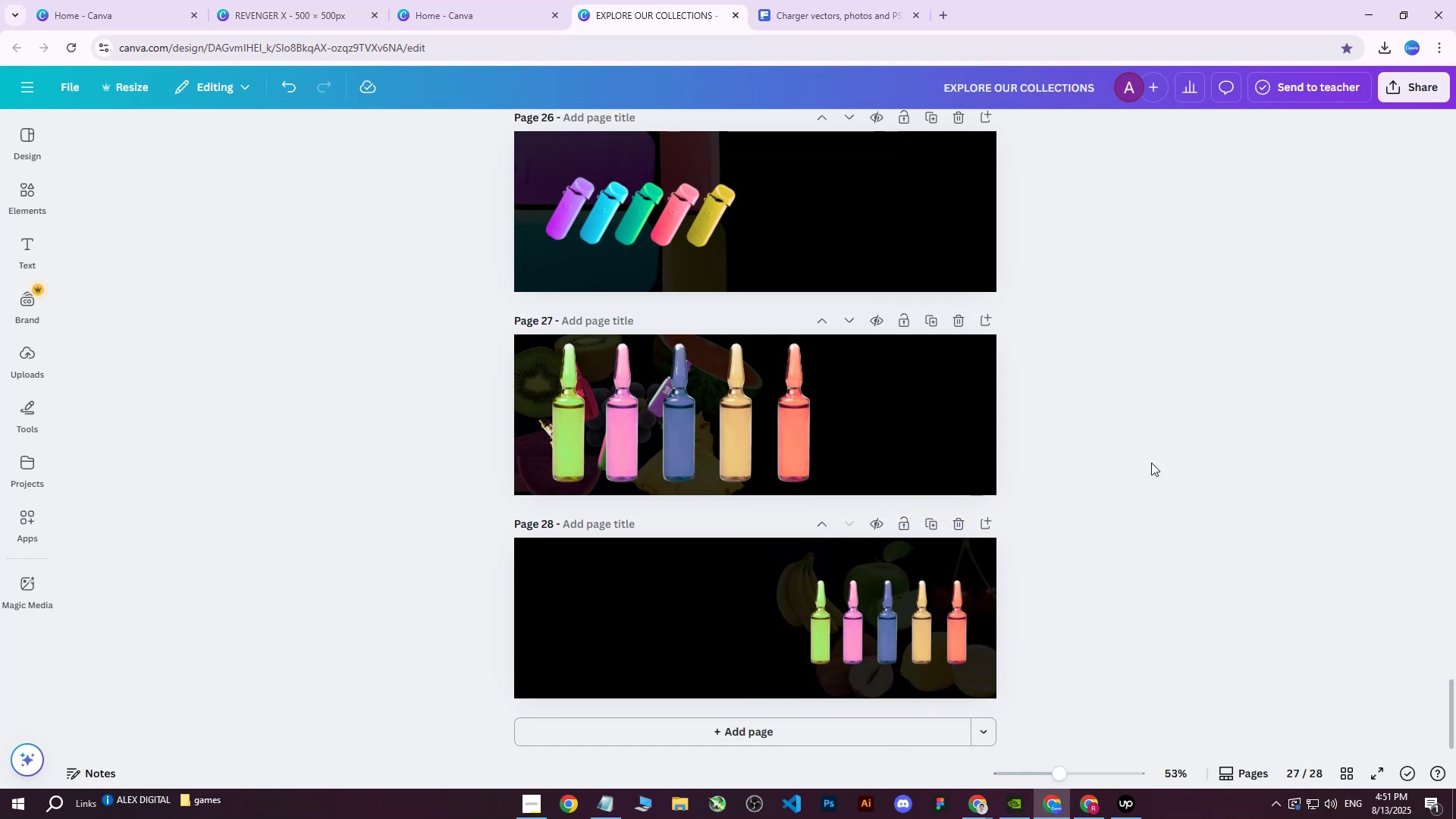 
left_click([1420, 78])
 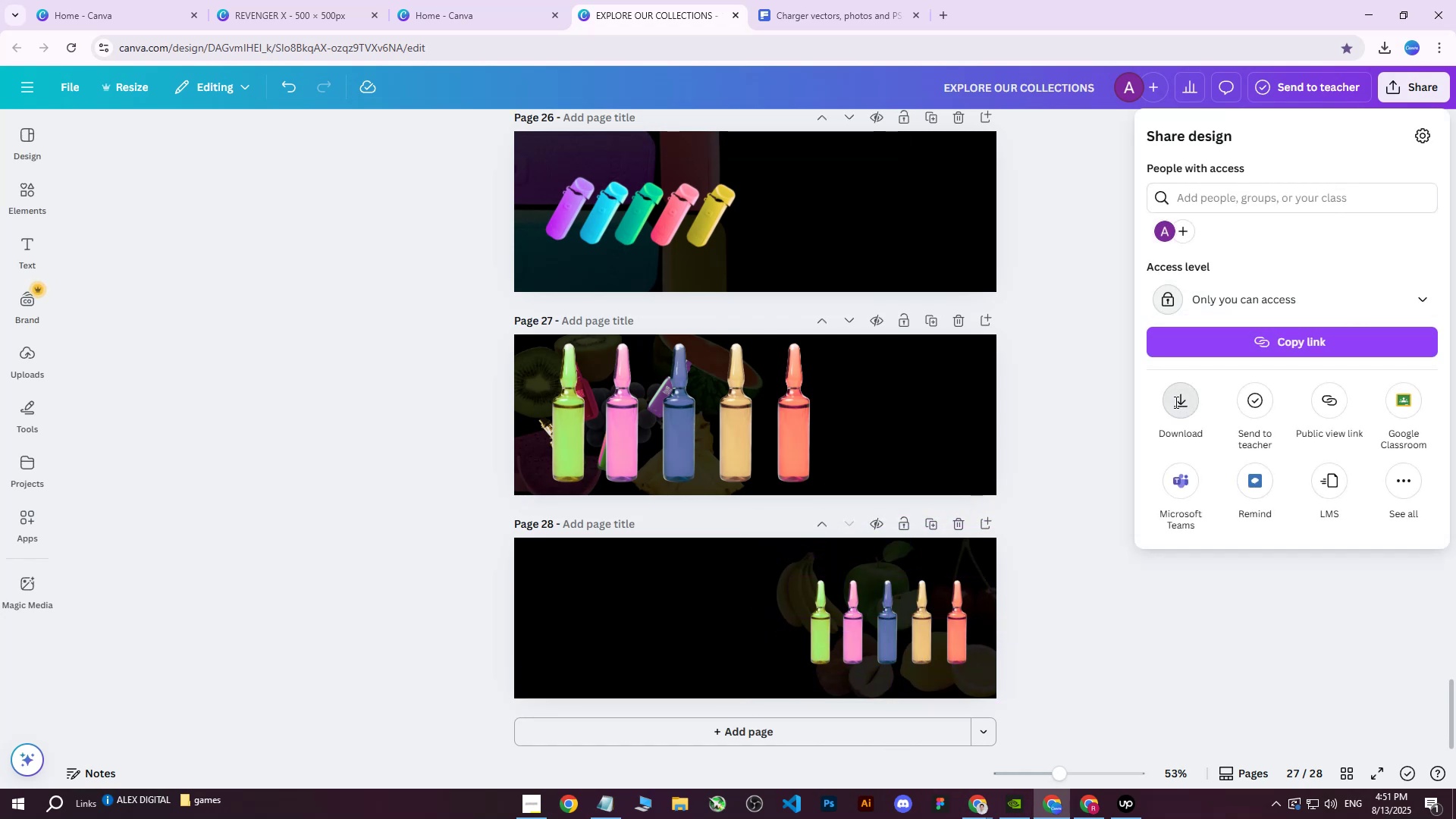 
double_click([1182, 412])
 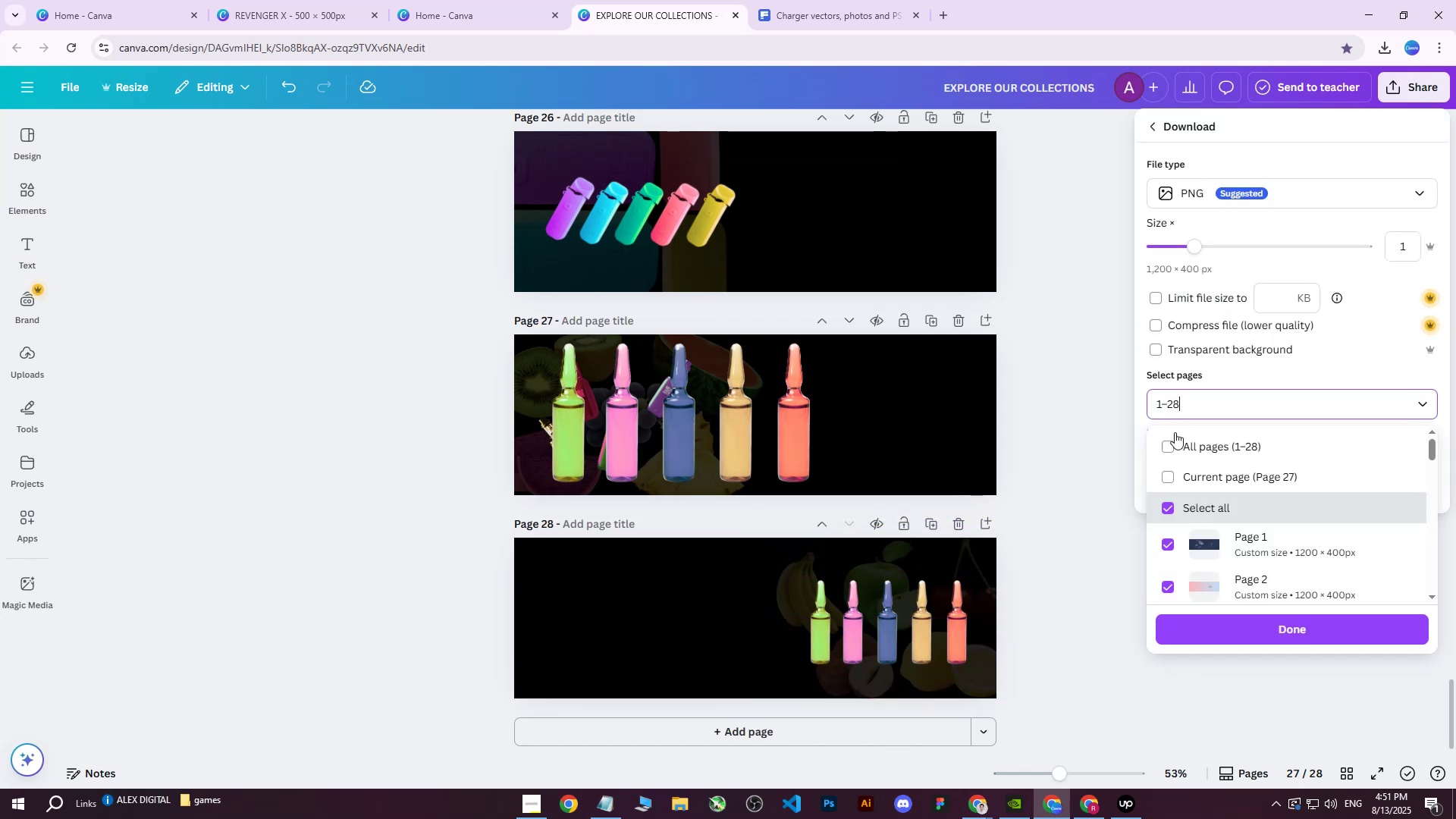 
triple_click([1170, 438])
 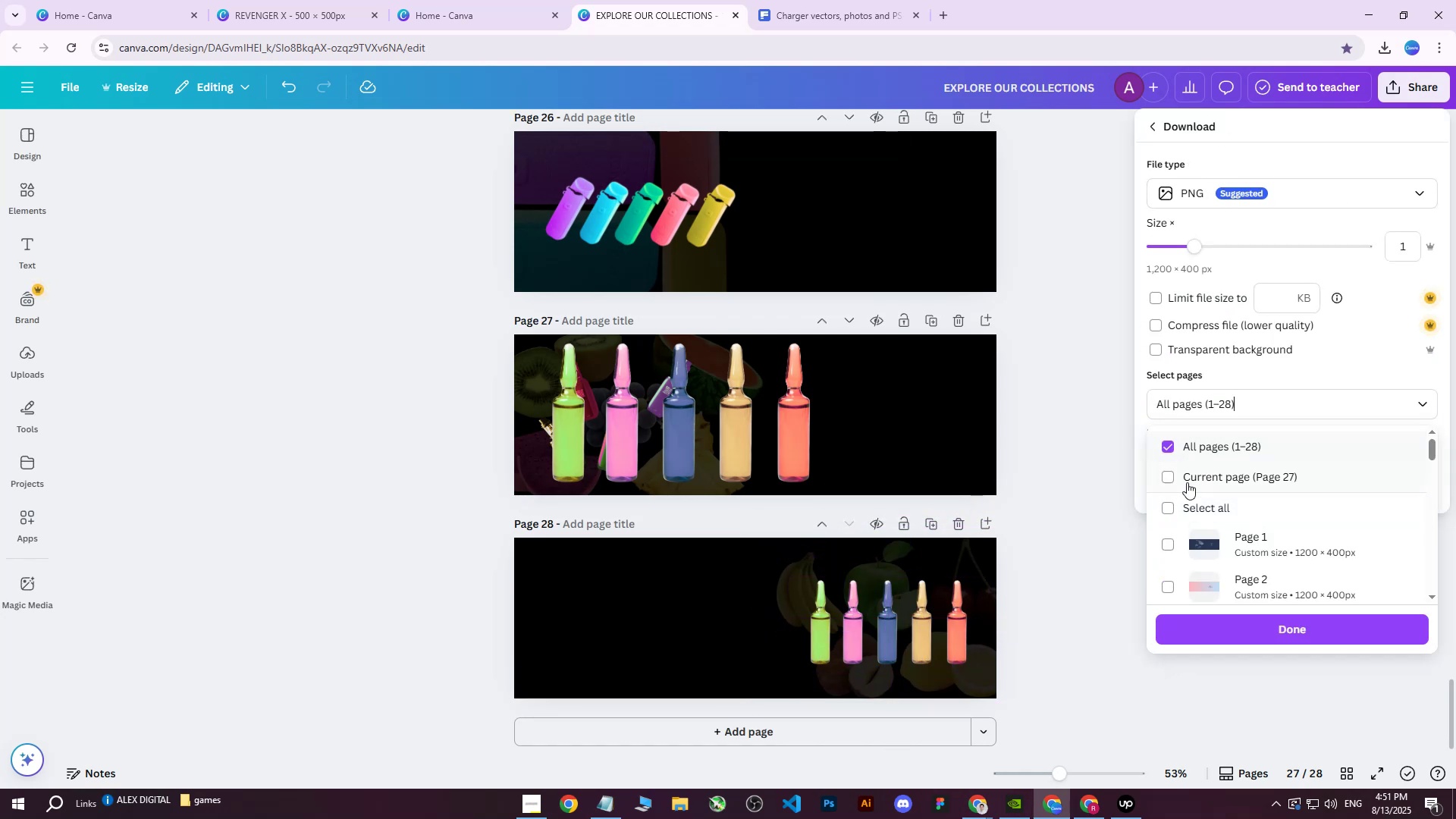 
triple_click([1185, 484])
 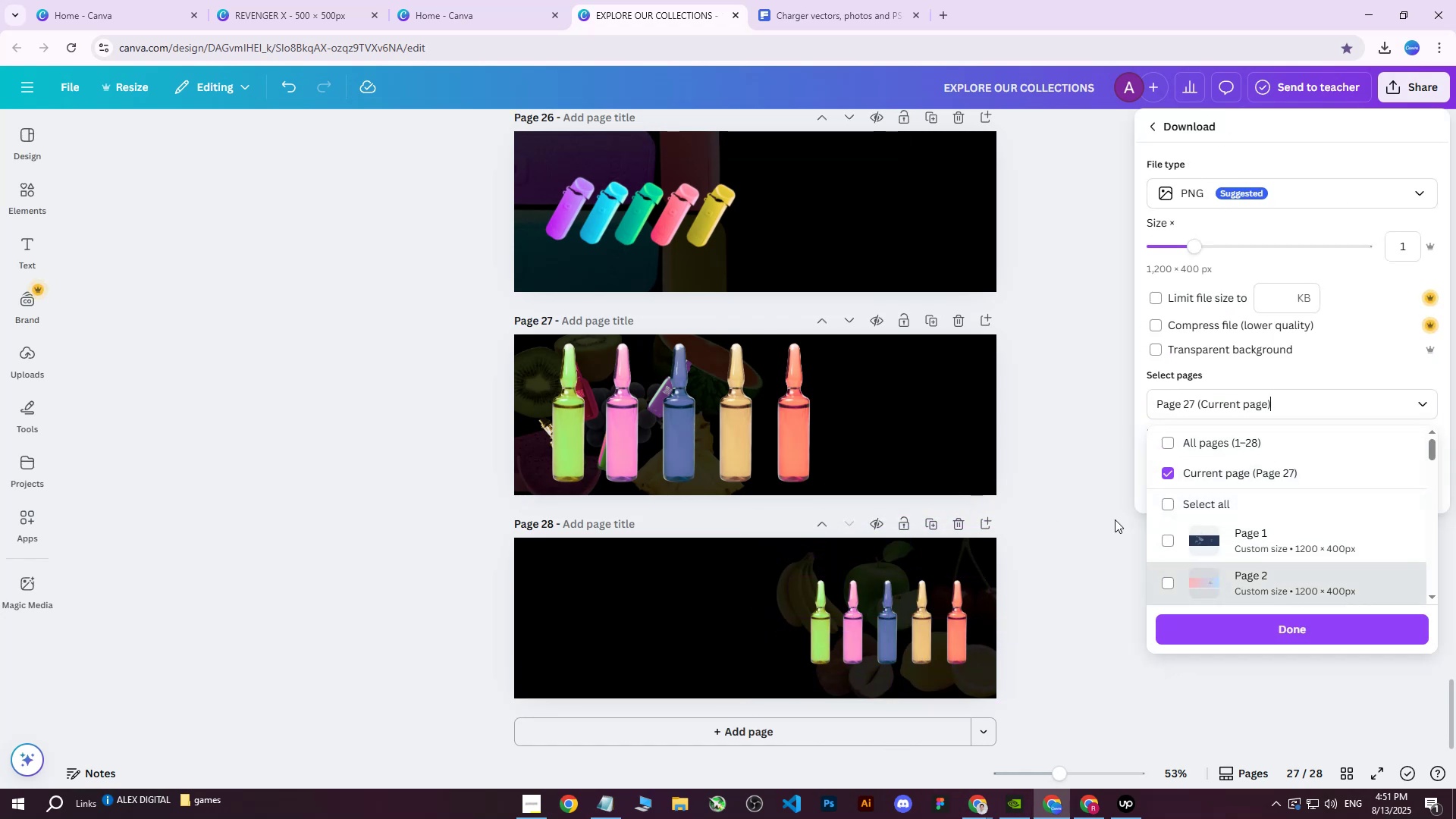 
left_click([1172, 478])
 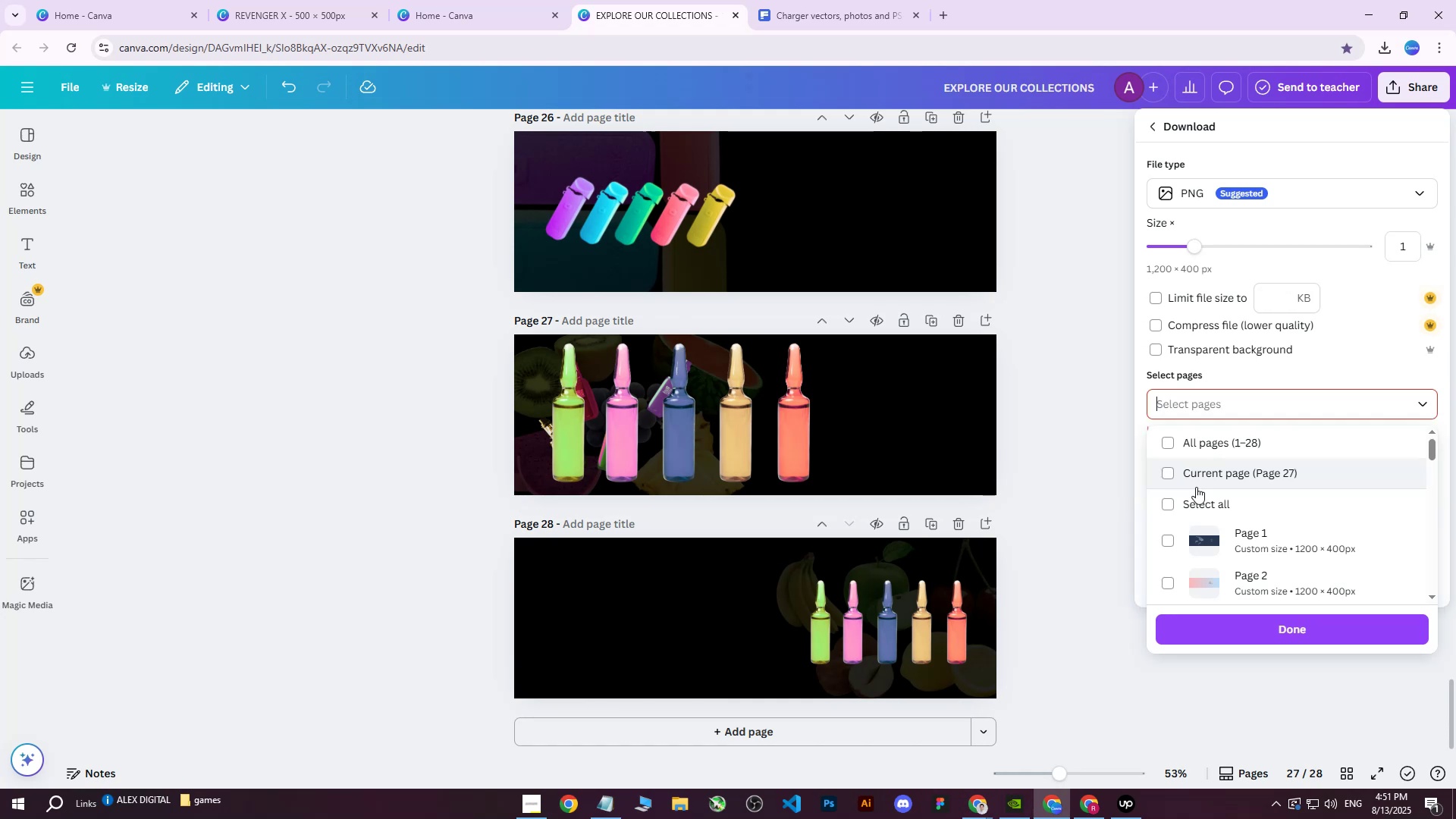 
scroll: coordinate [1227, 533], scroll_direction: down, amount: 23.0
 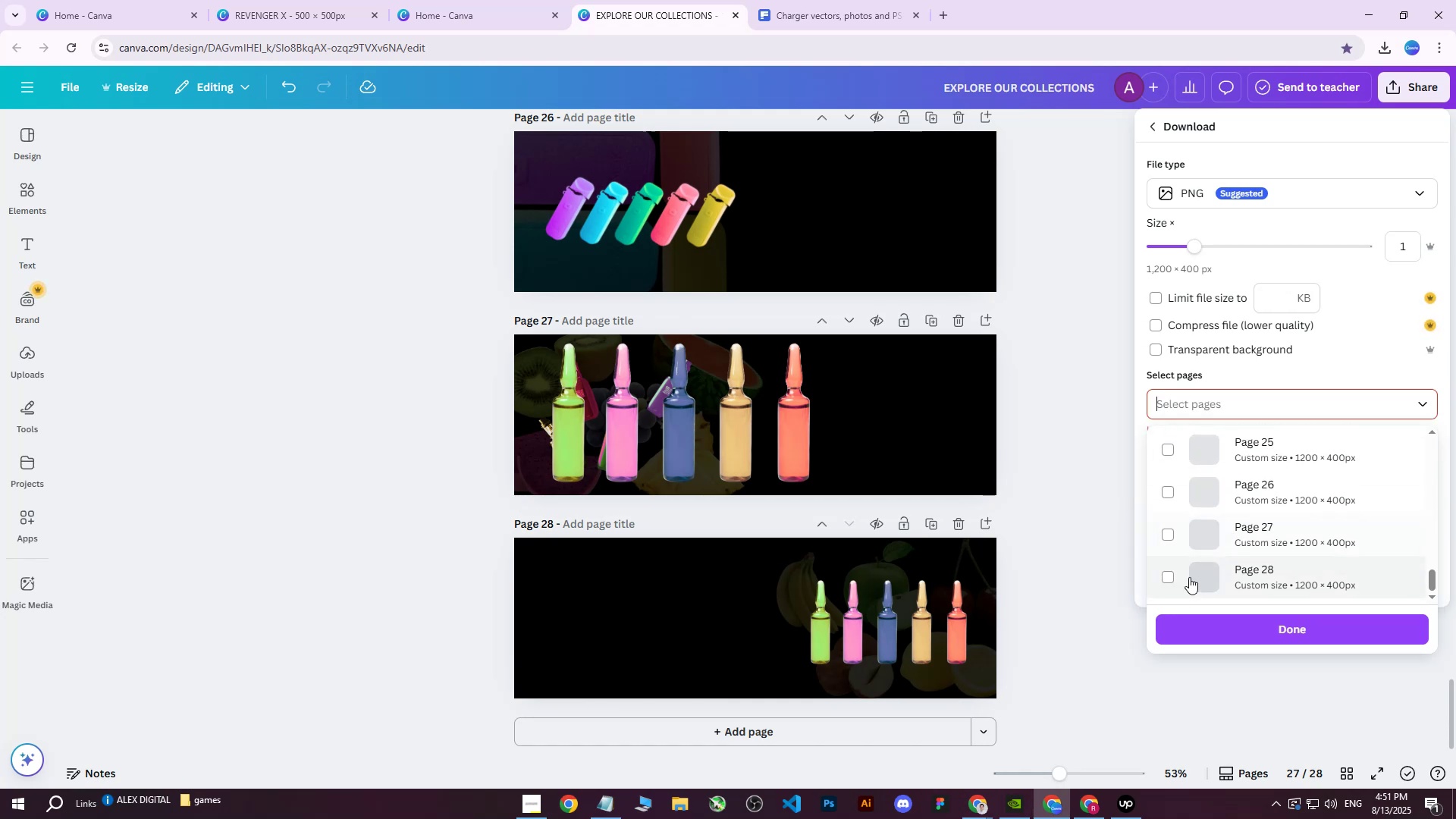 
left_click([1173, 577])
 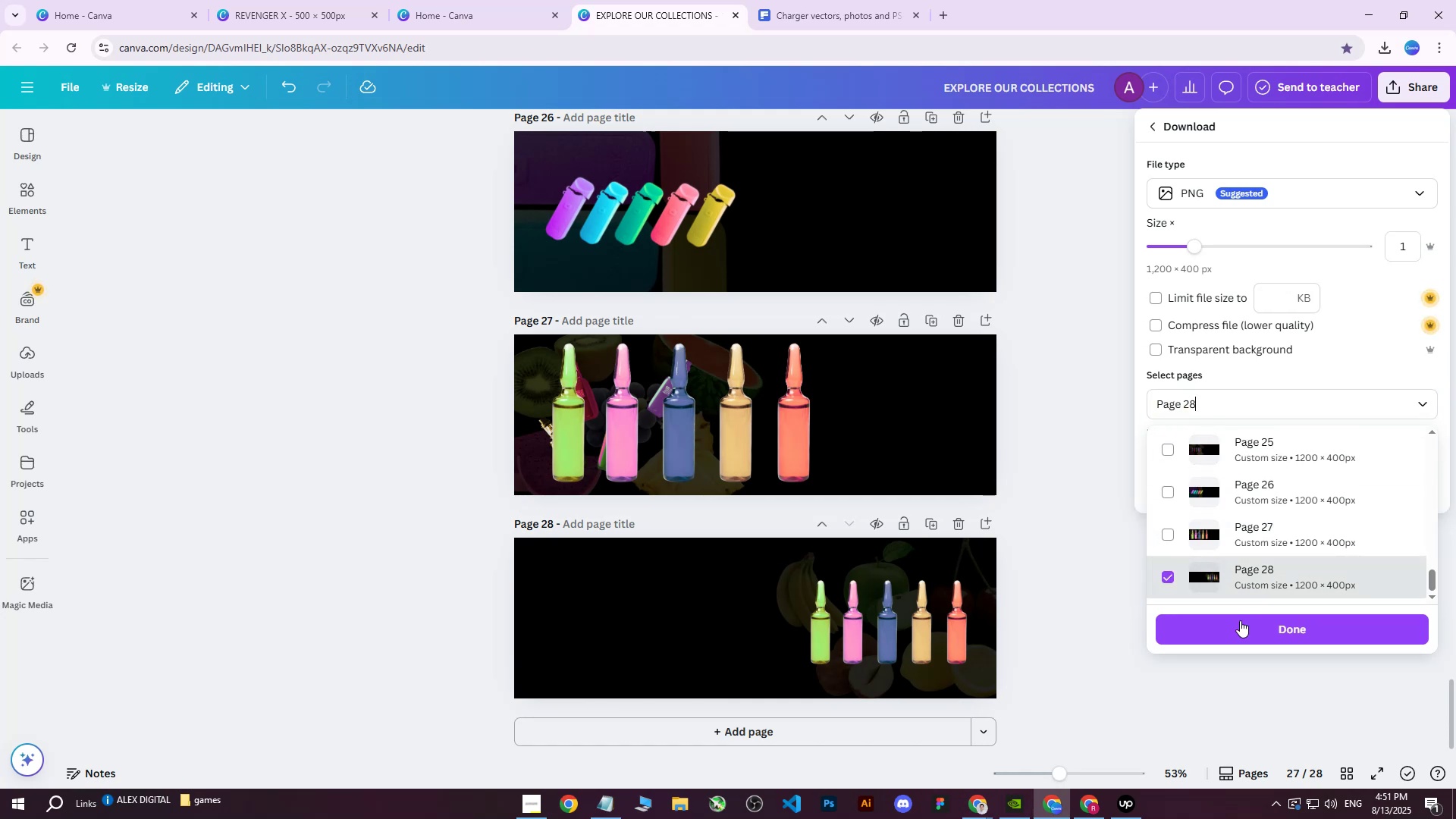 
double_click([1236, 629])
 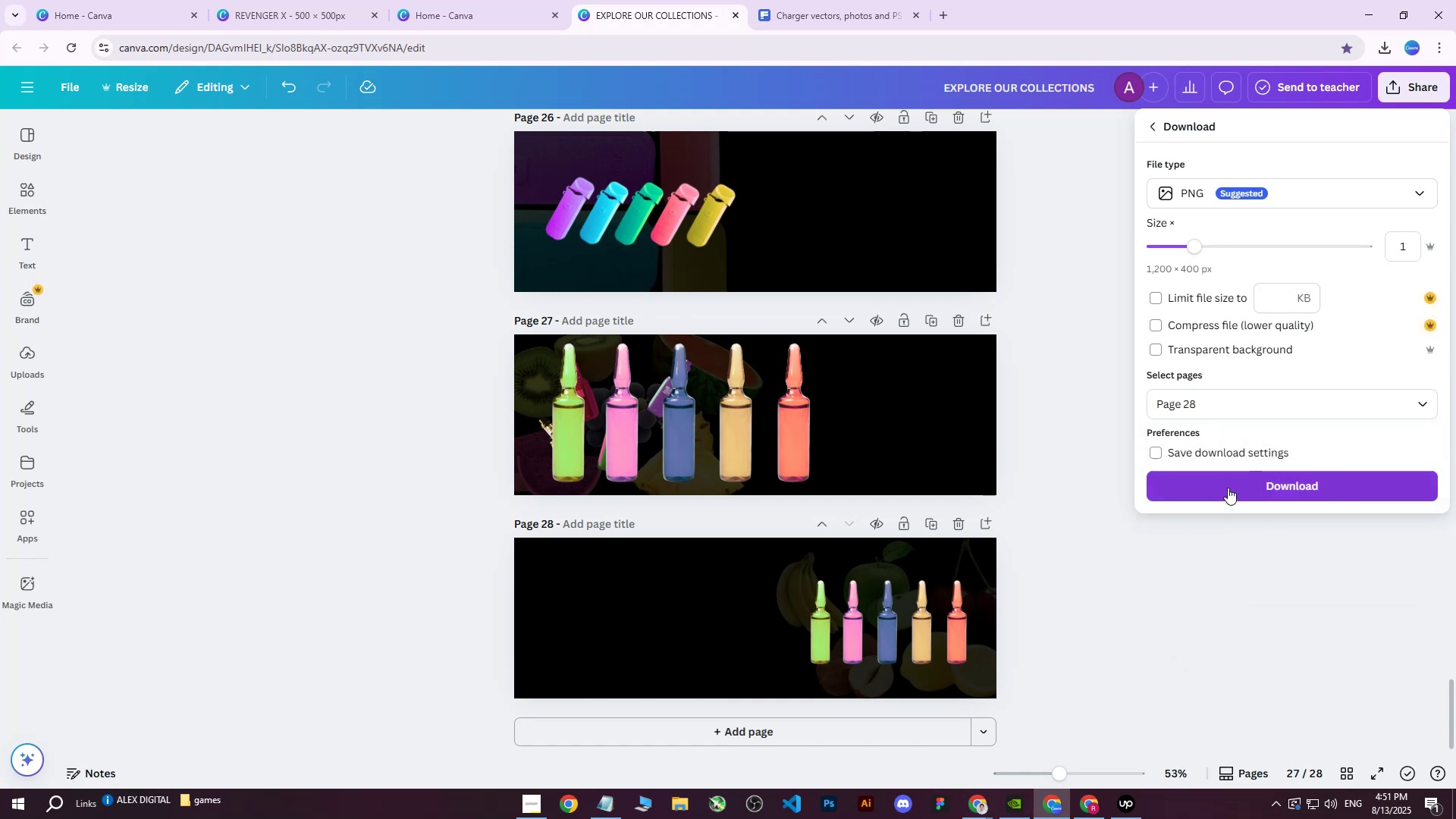 
left_click([1228, 486])
 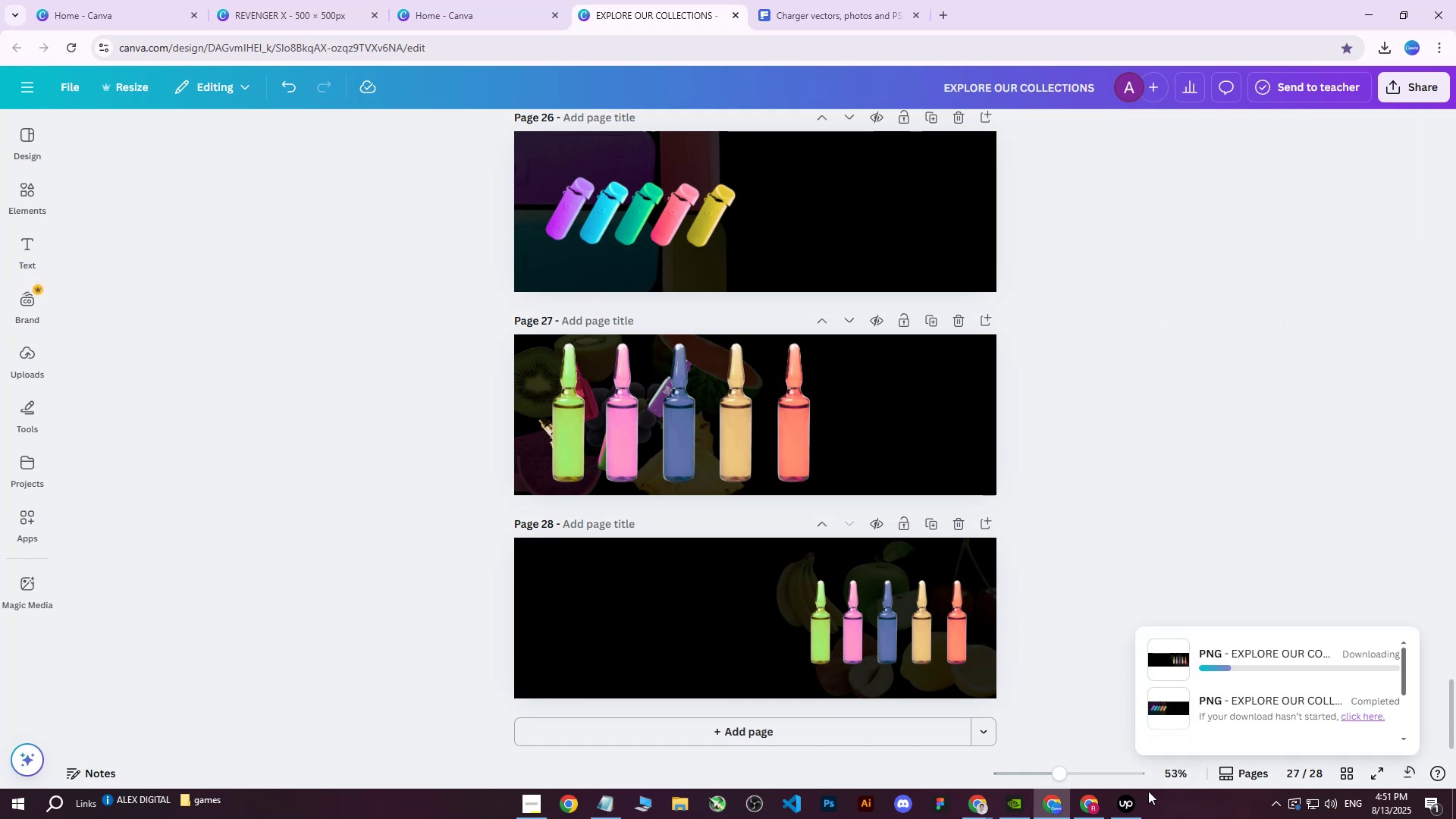 
left_click([1093, 805])
 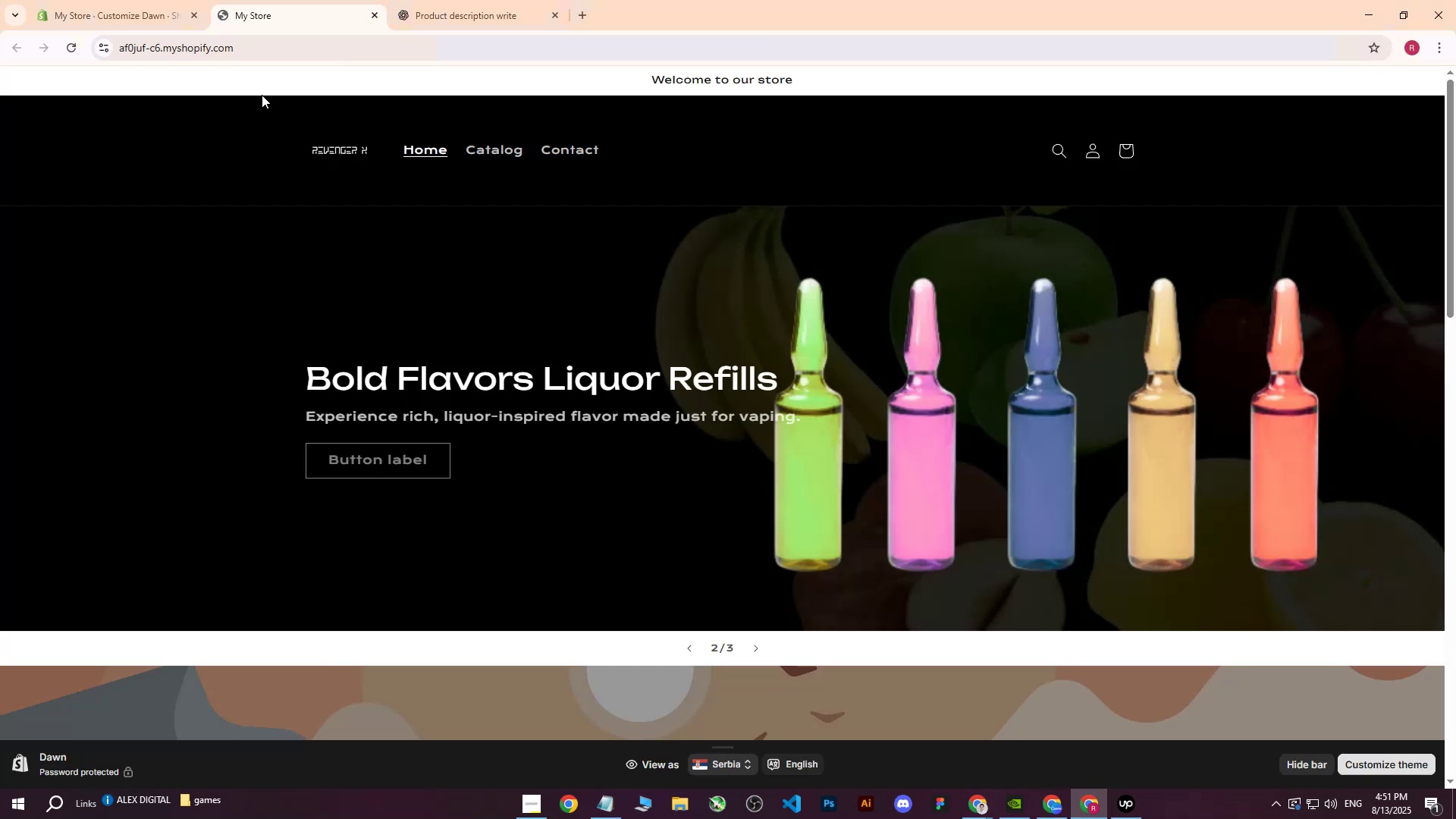 
left_click([124, 0])
 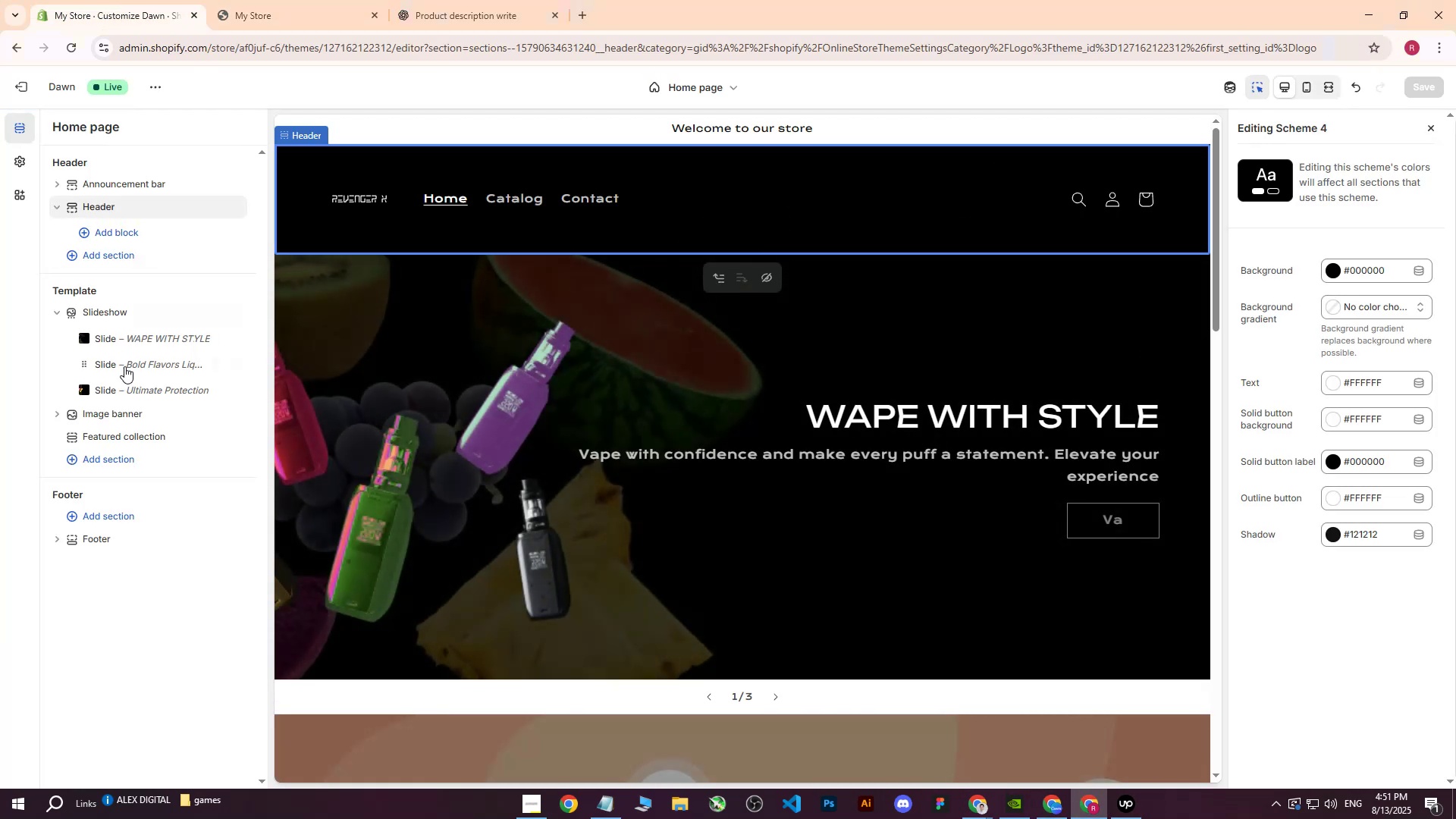 
left_click([139, 393])
 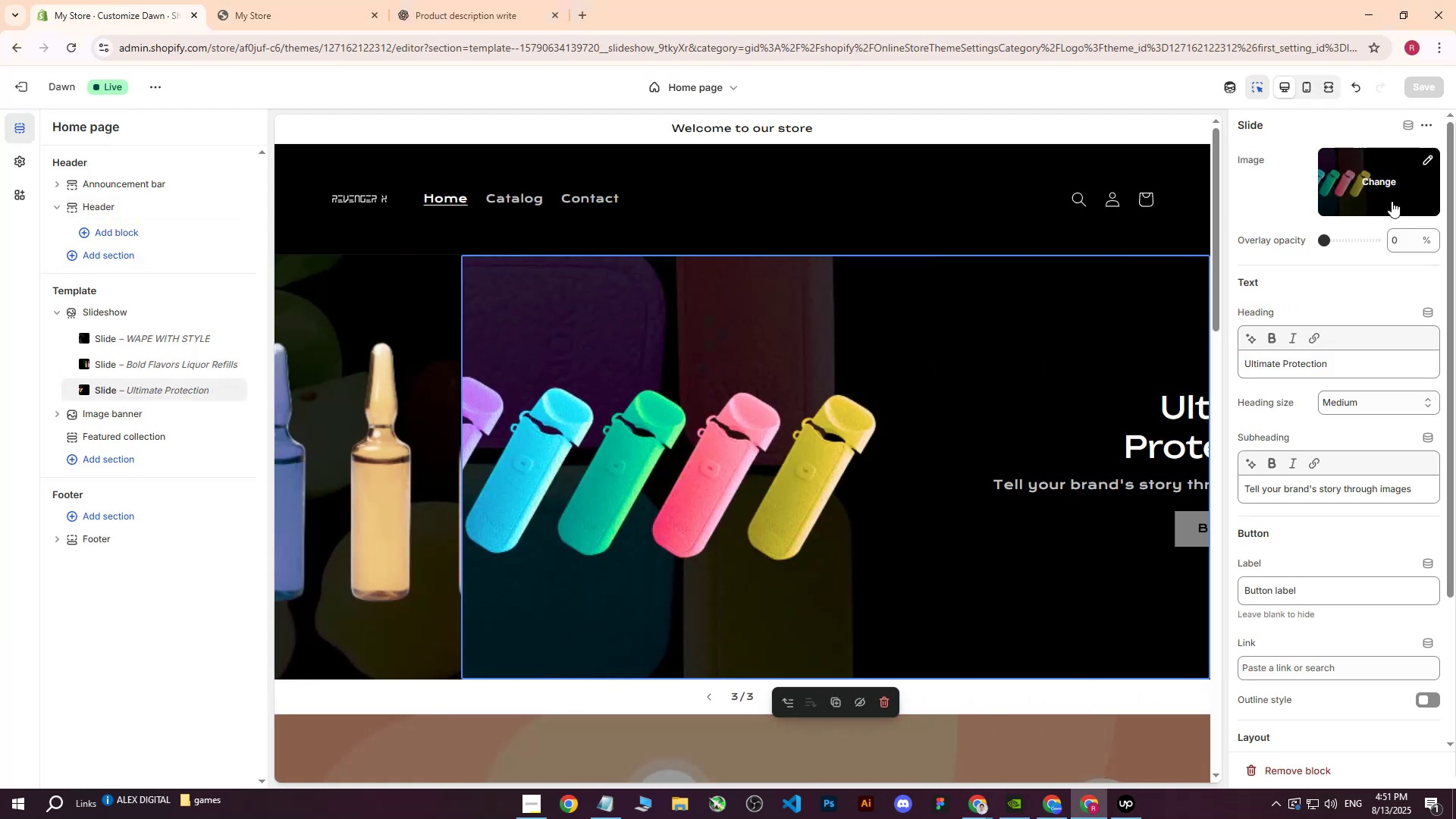 
left_click([1384, 187])
 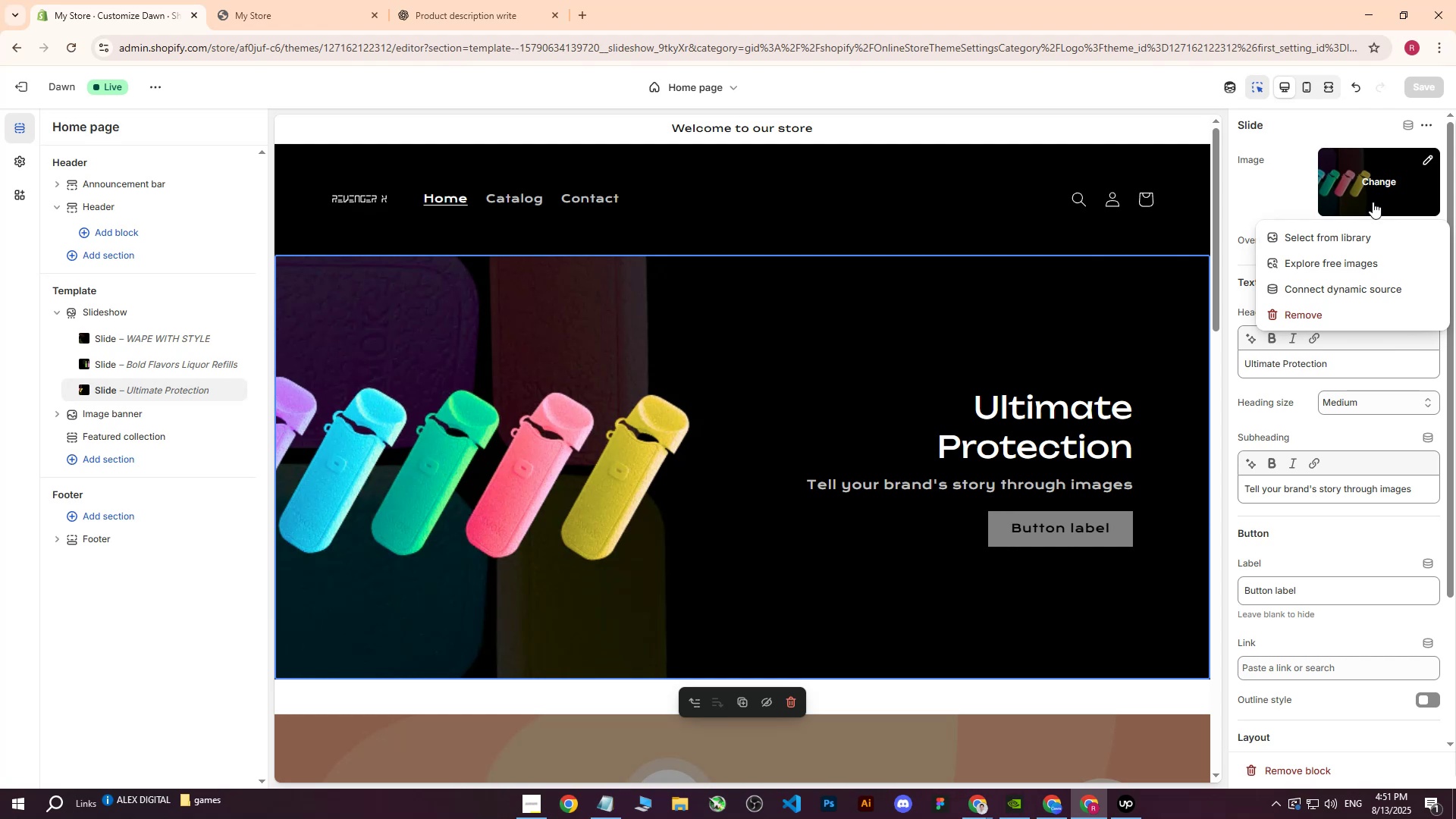 
left_click([1349, 232])
 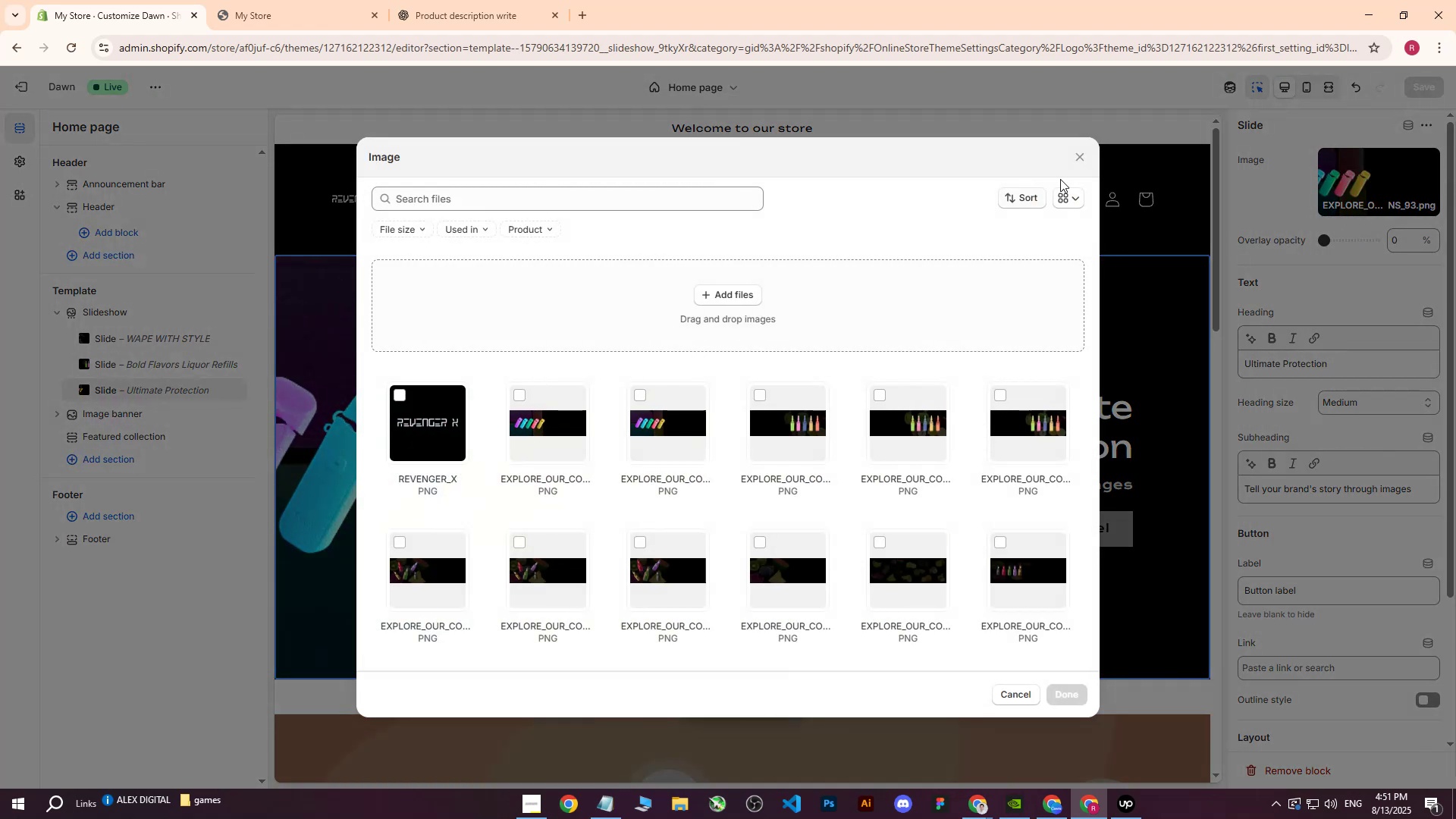 
left_click([1086, 155])
 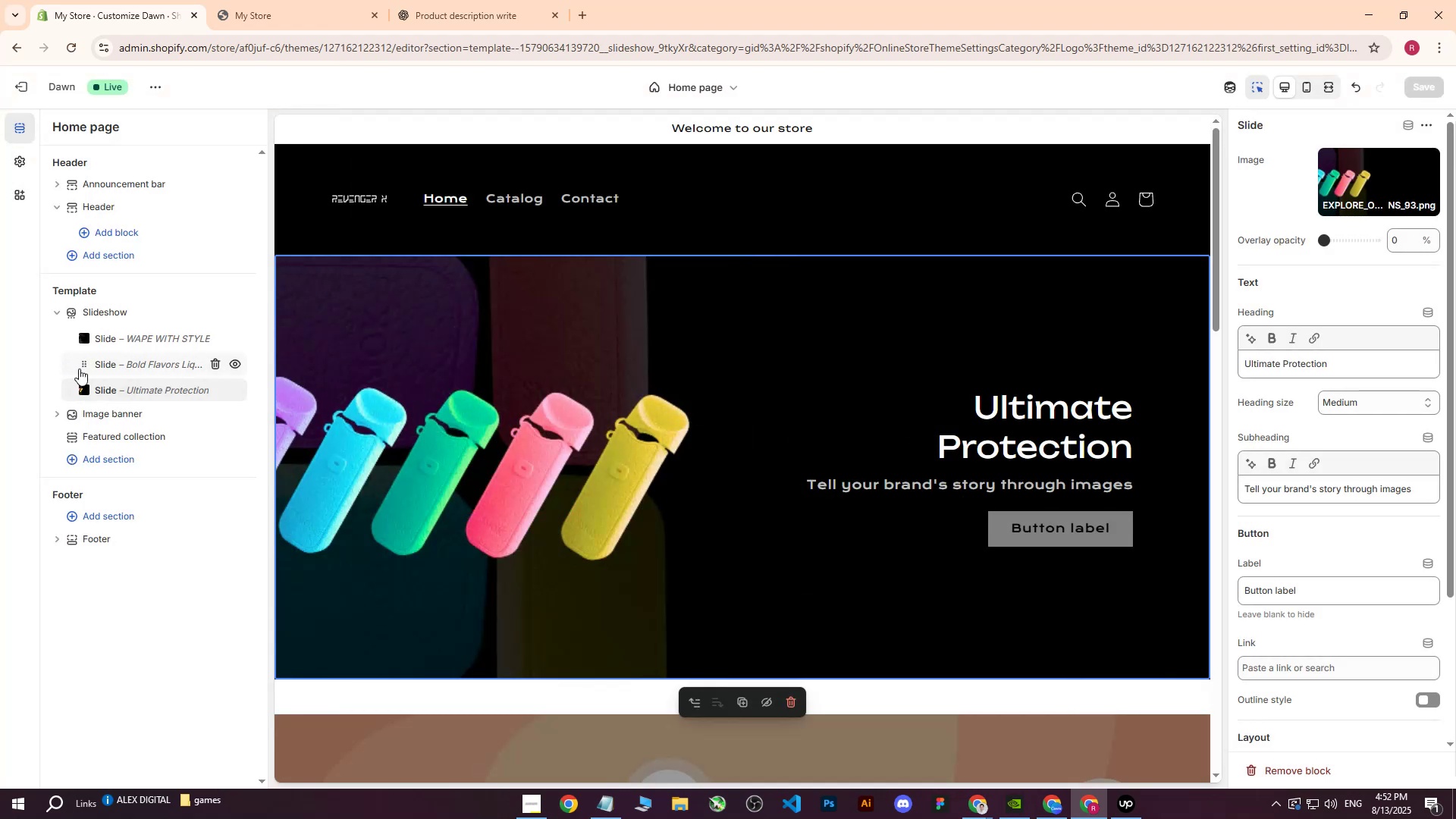 
left_click([127, 367])
 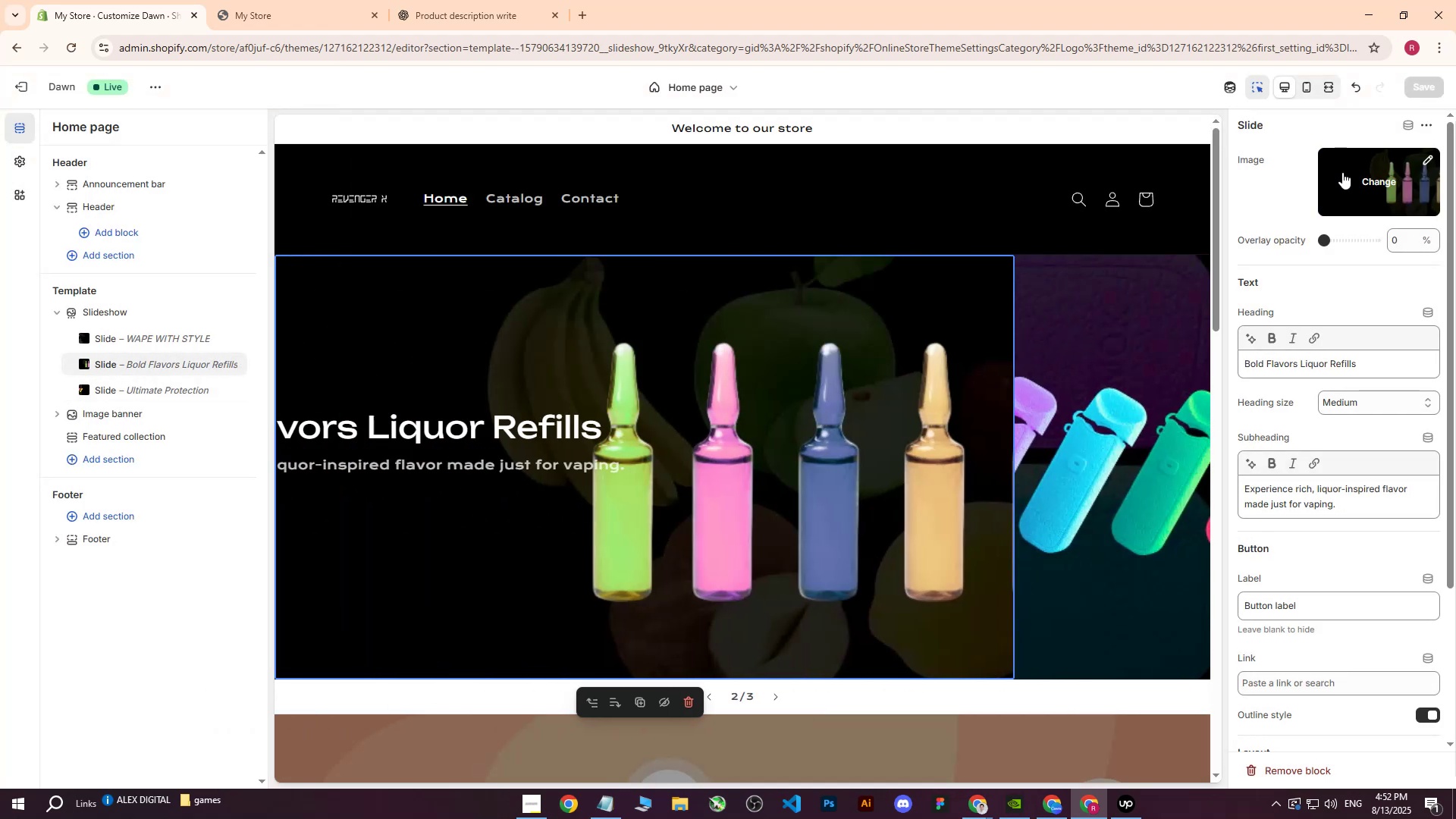 
left_click([1373, 180])
 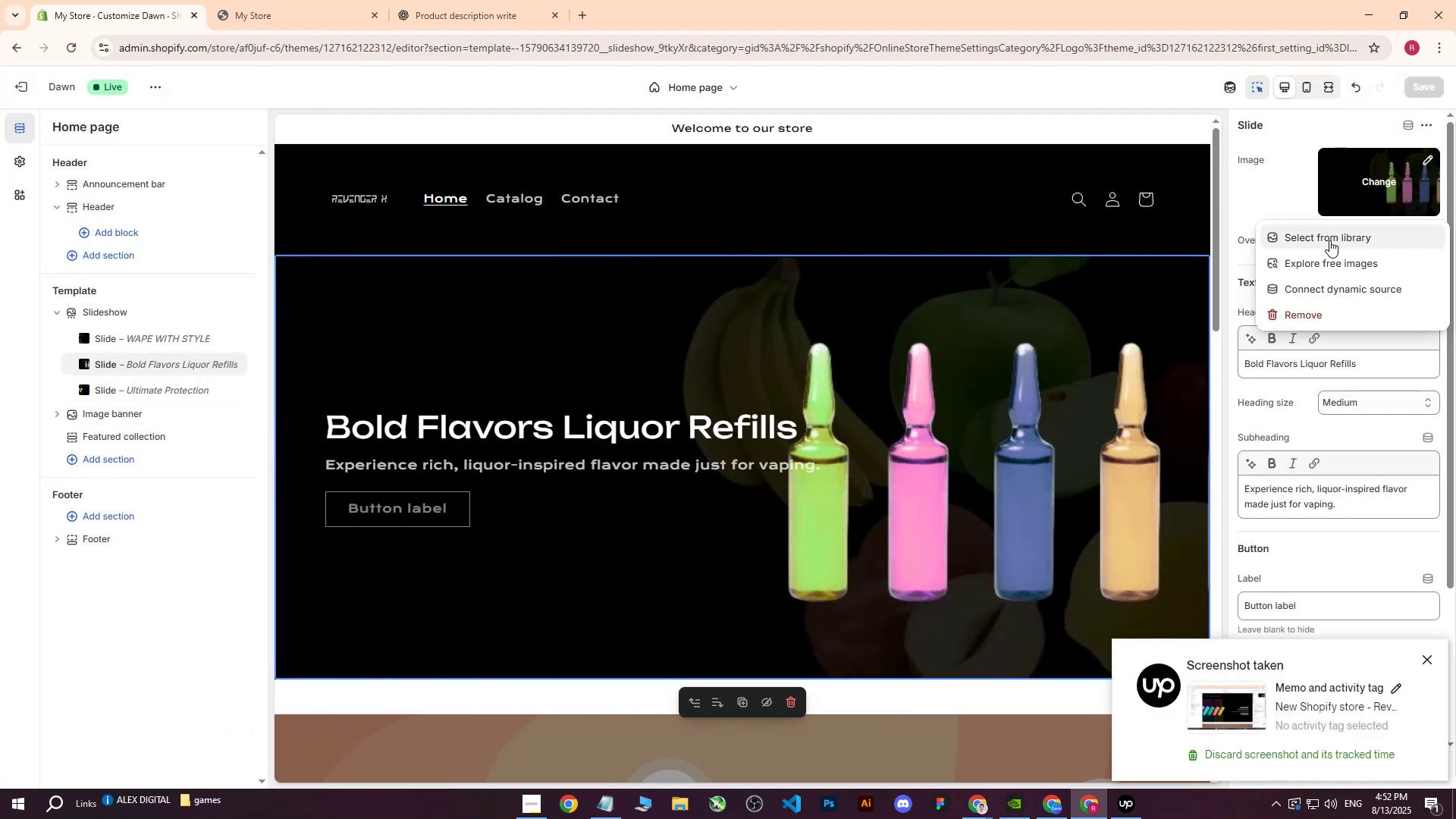 
left_click([1329, 240])
 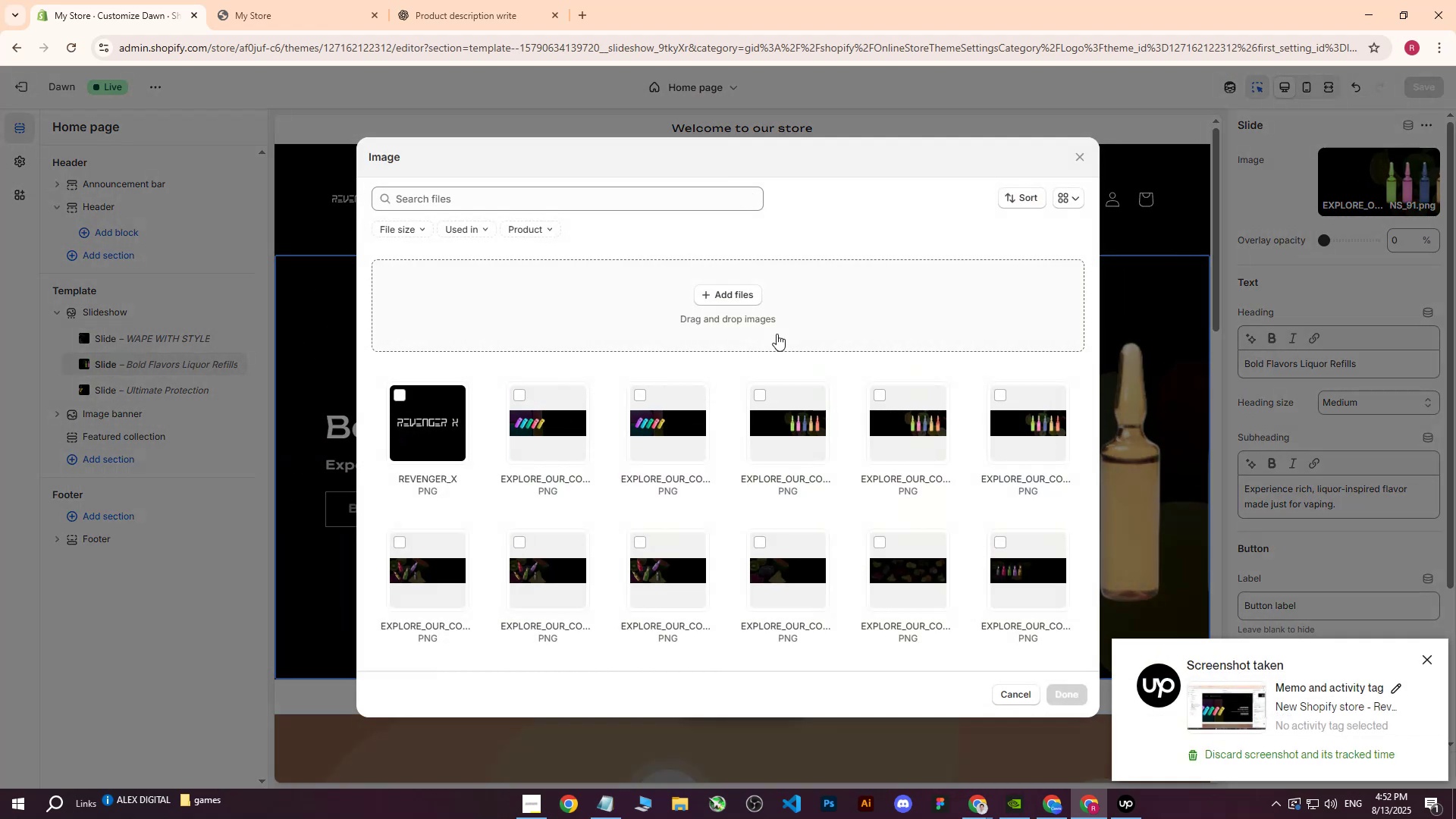 
left_click([752, 292])
 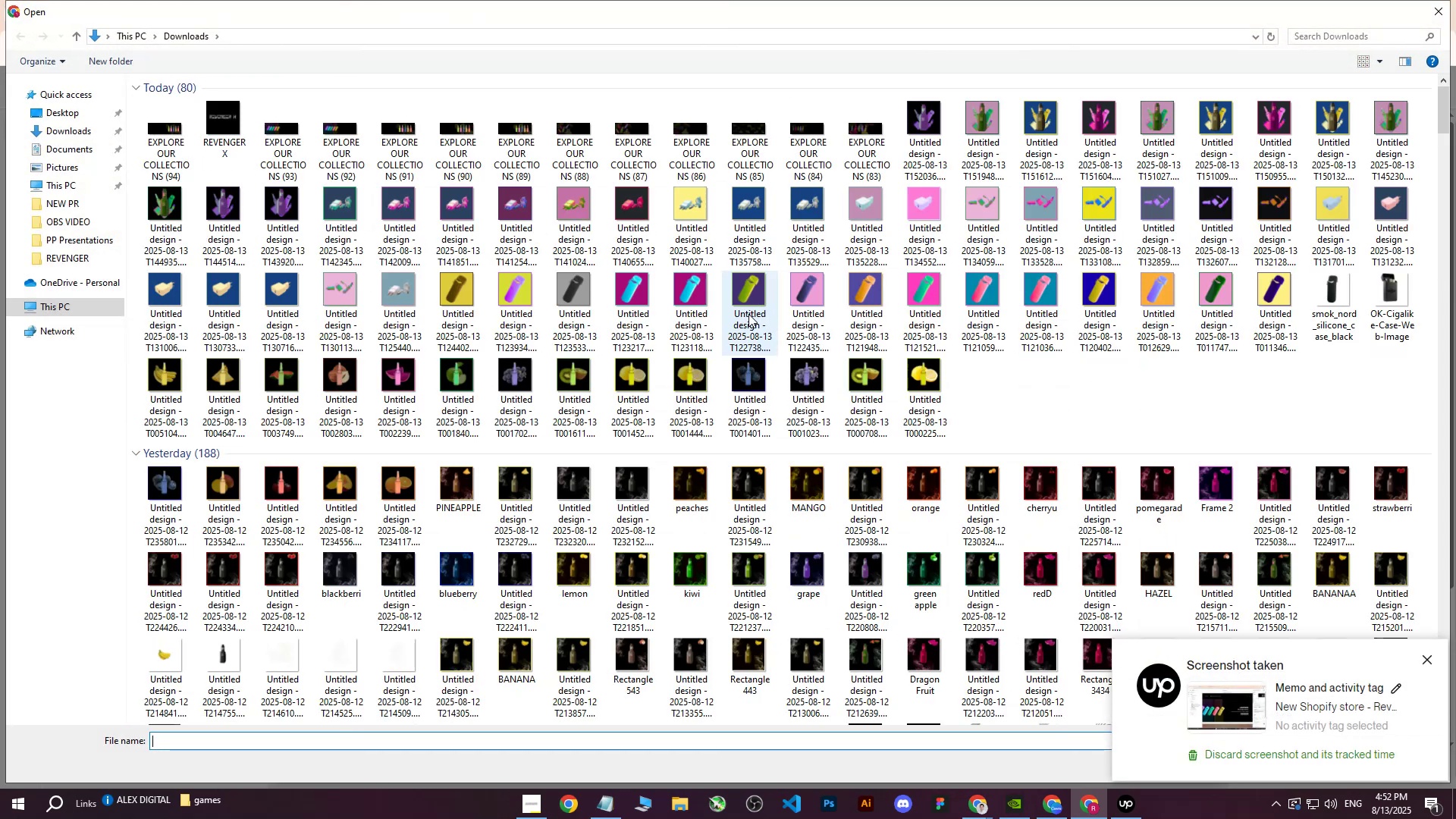 
scroll: coordinate [166, 231], scroll_direction: up, amount: 3.0
 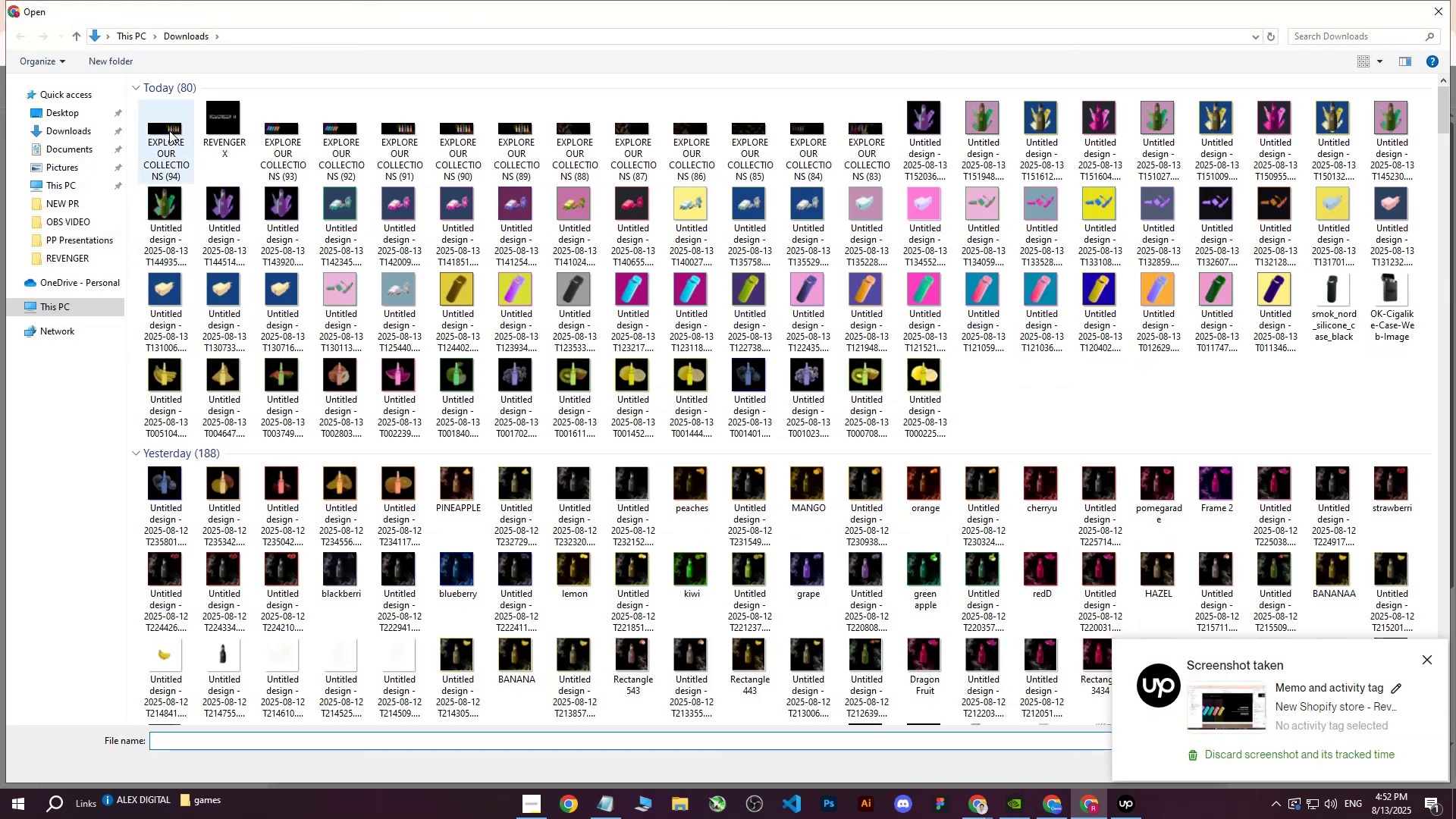 
left_click([166, 137])
 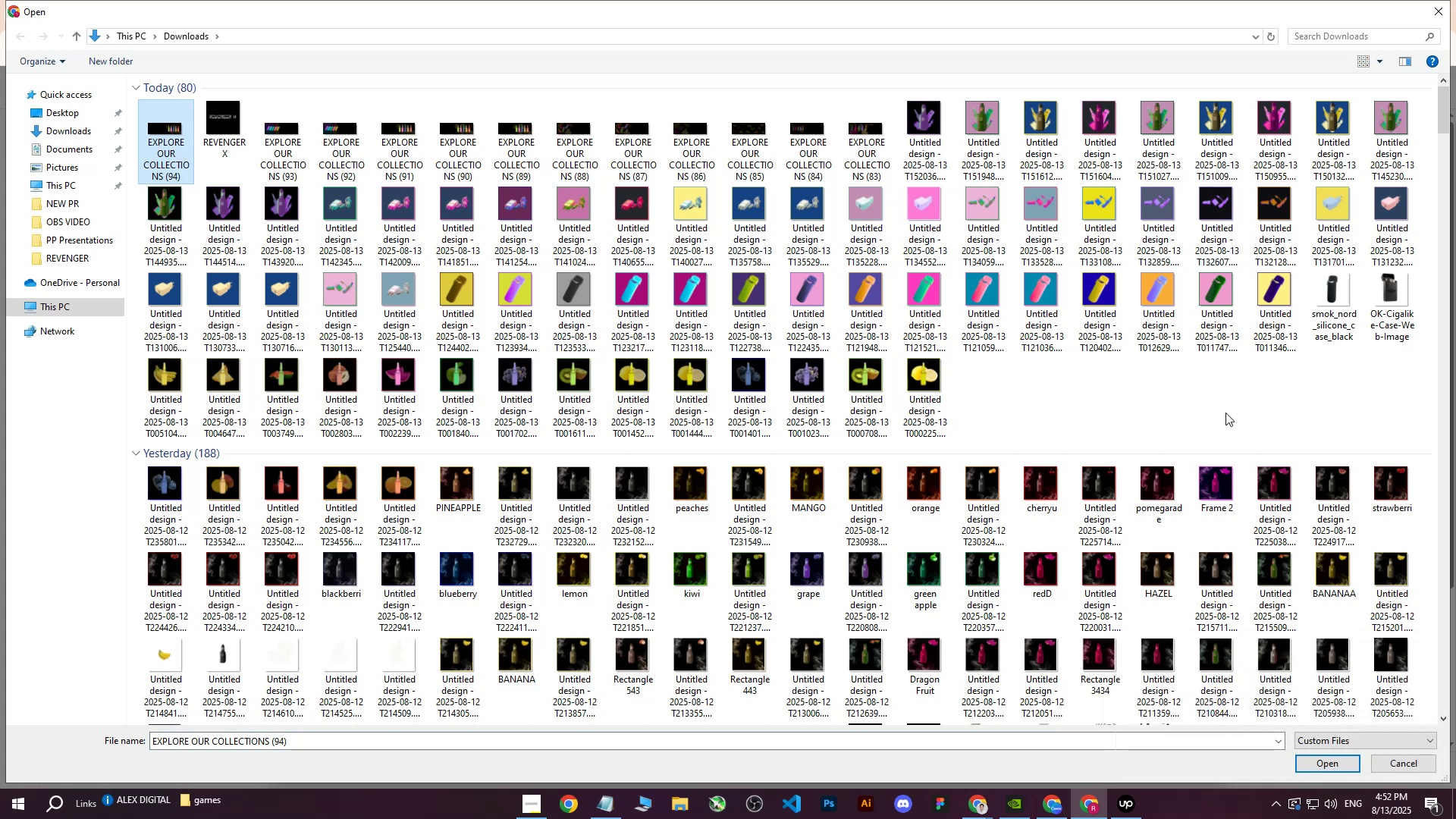 
wait(6.1)
 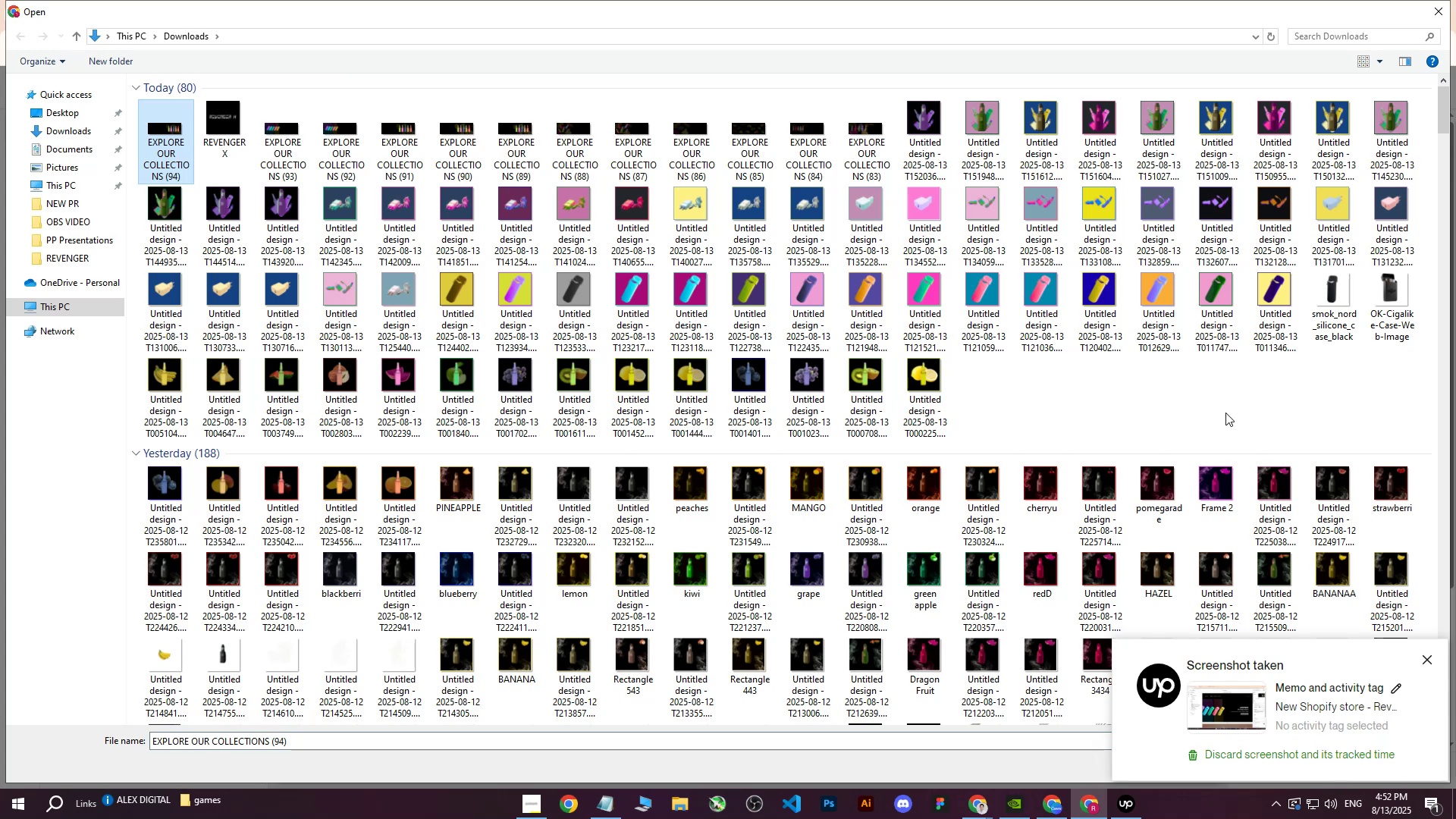 
left_click([1326, 764])
 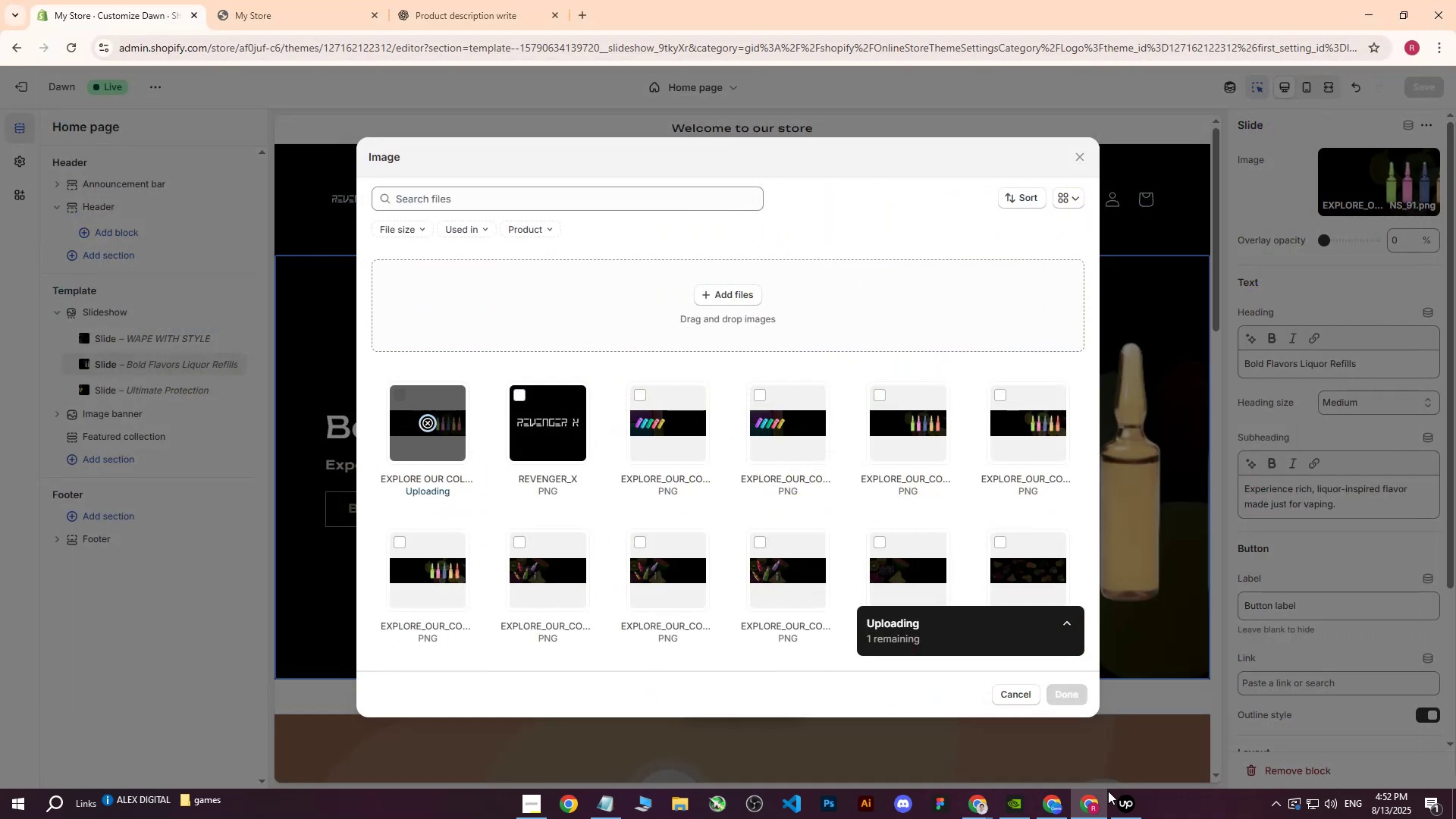 
left_click([1112, 808])
 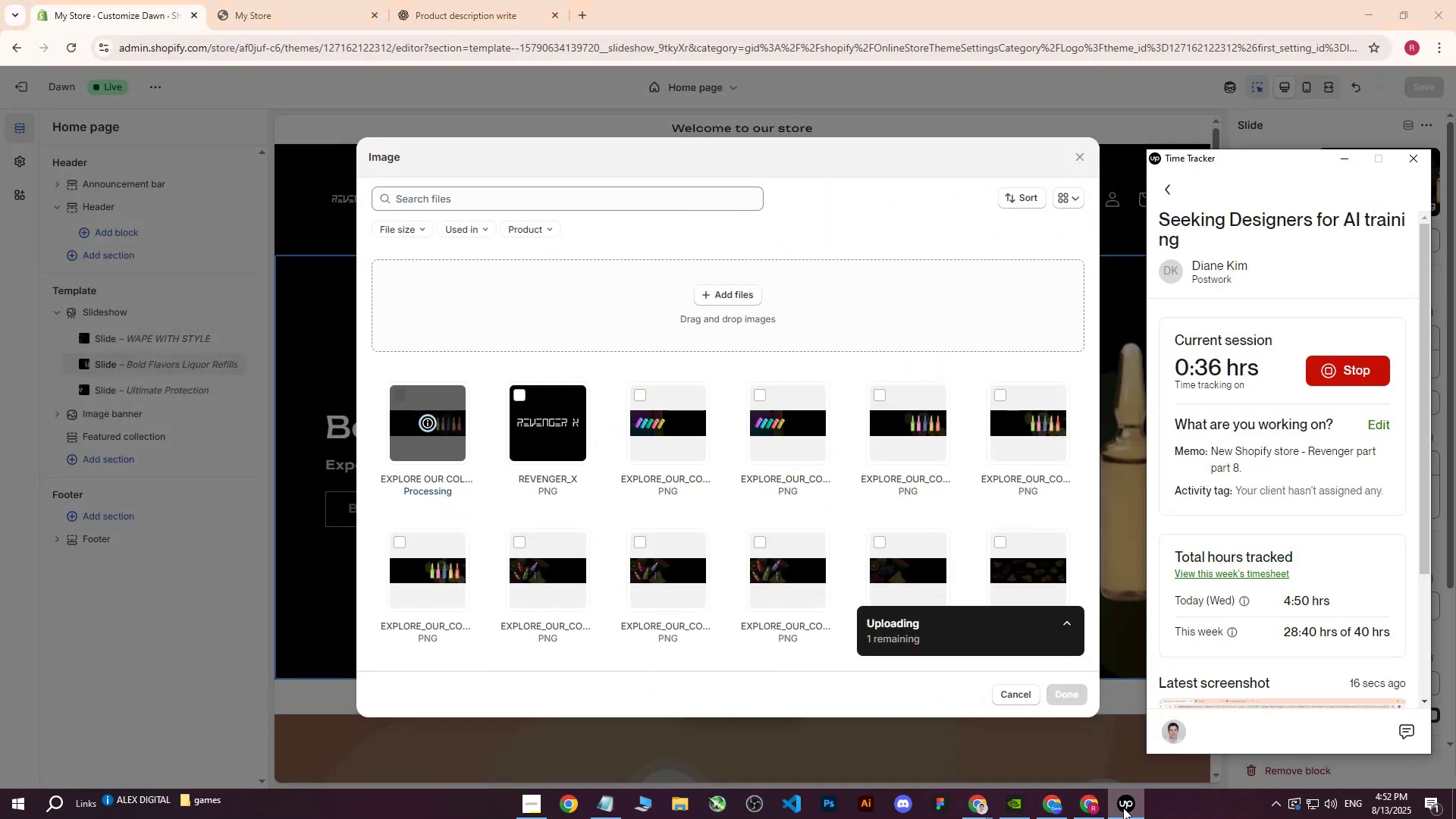 
left_click([1125, 808])
 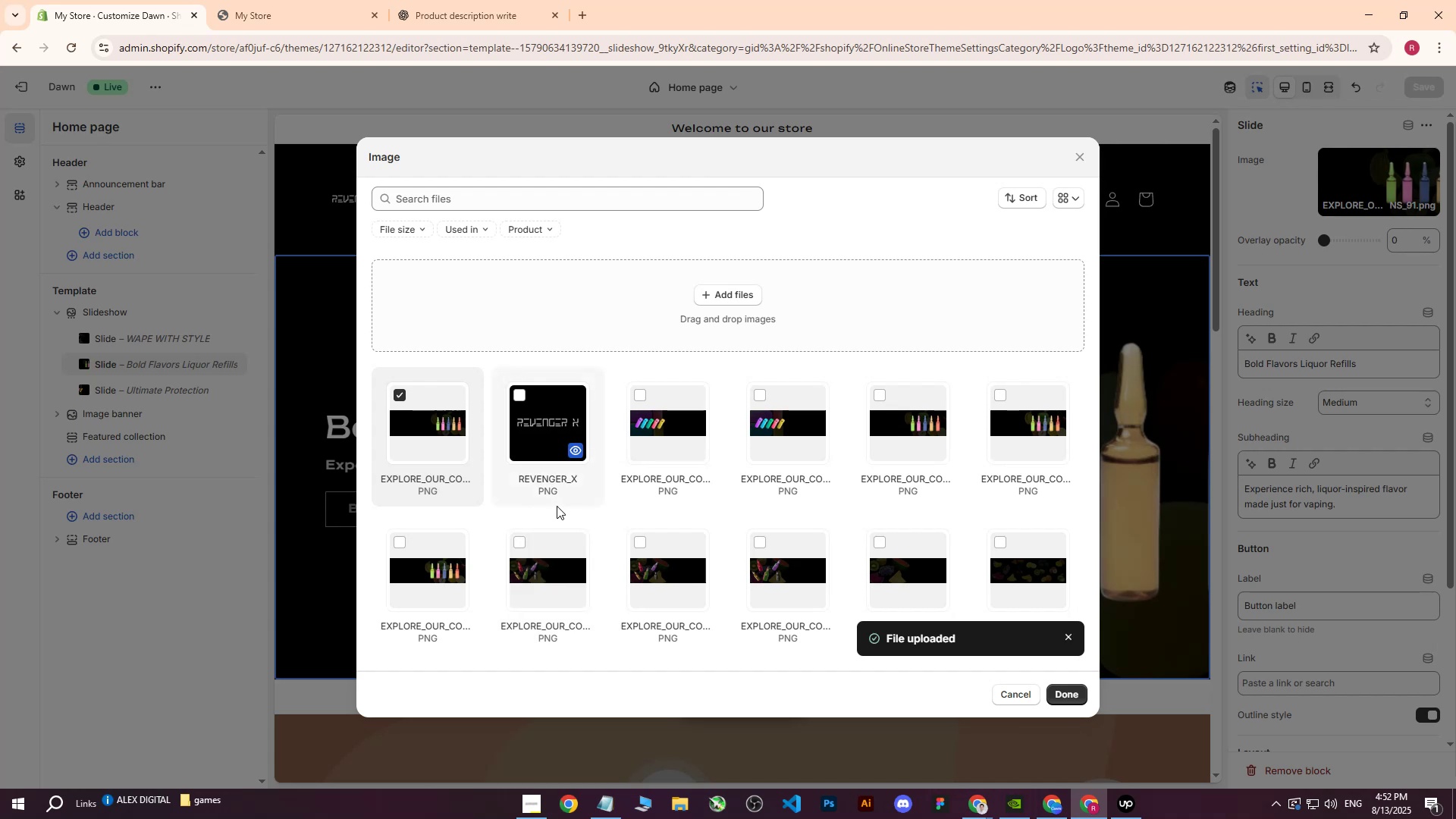 
mouse_move([573, 492])
 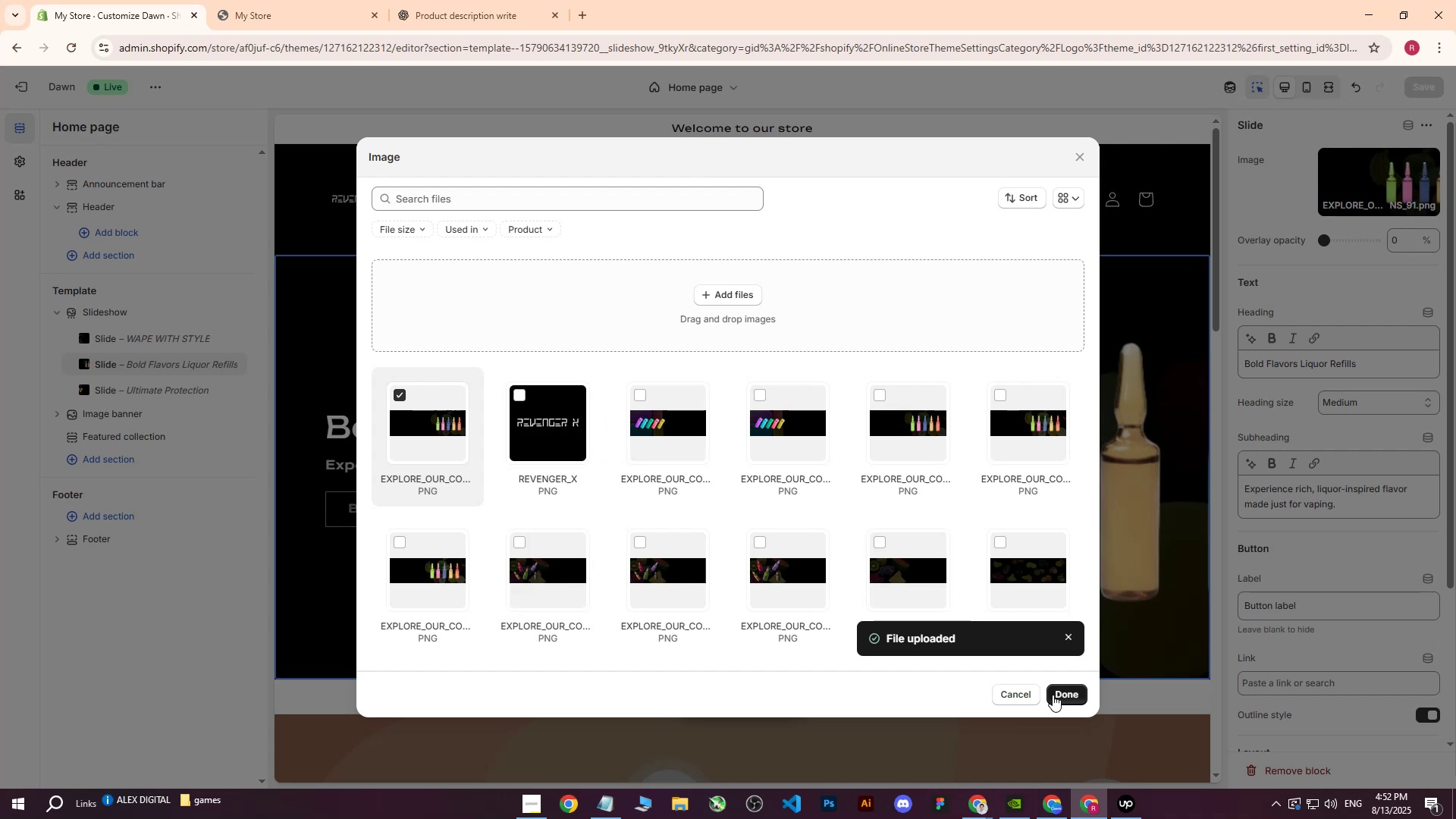 
left_click([1058, 695])
 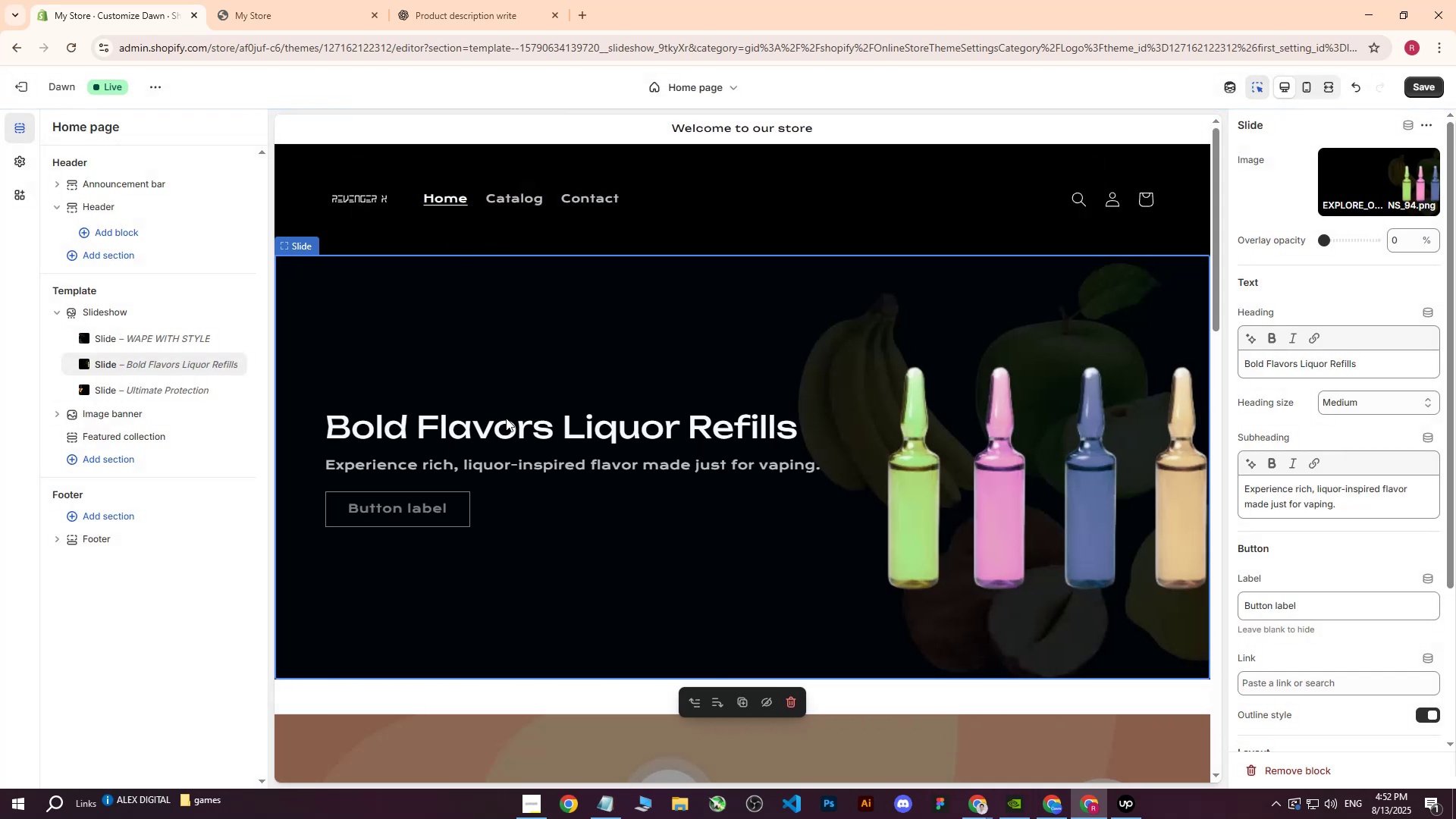 
left_click([1432, 84])
 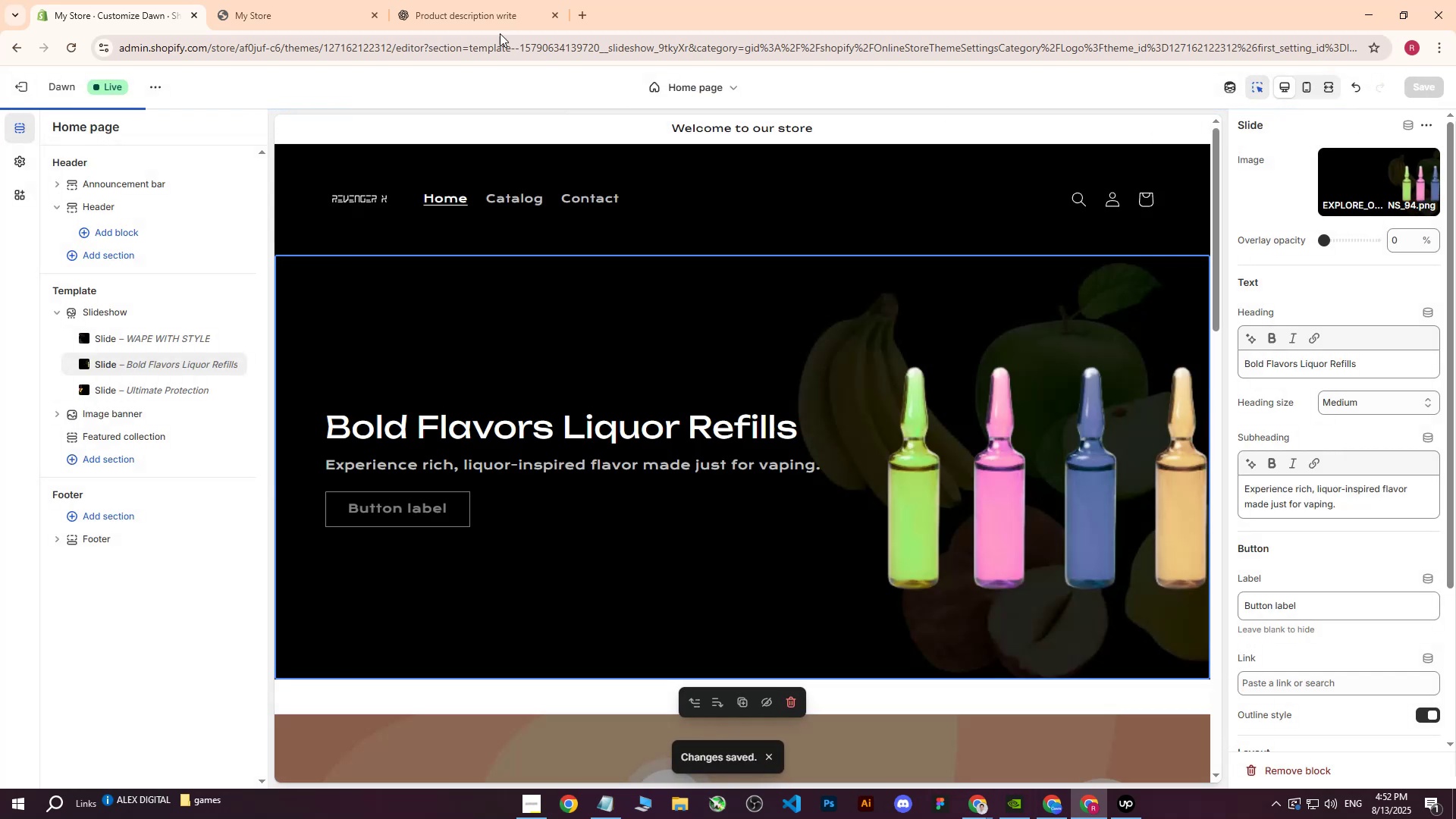 
left_click([248, 0])
 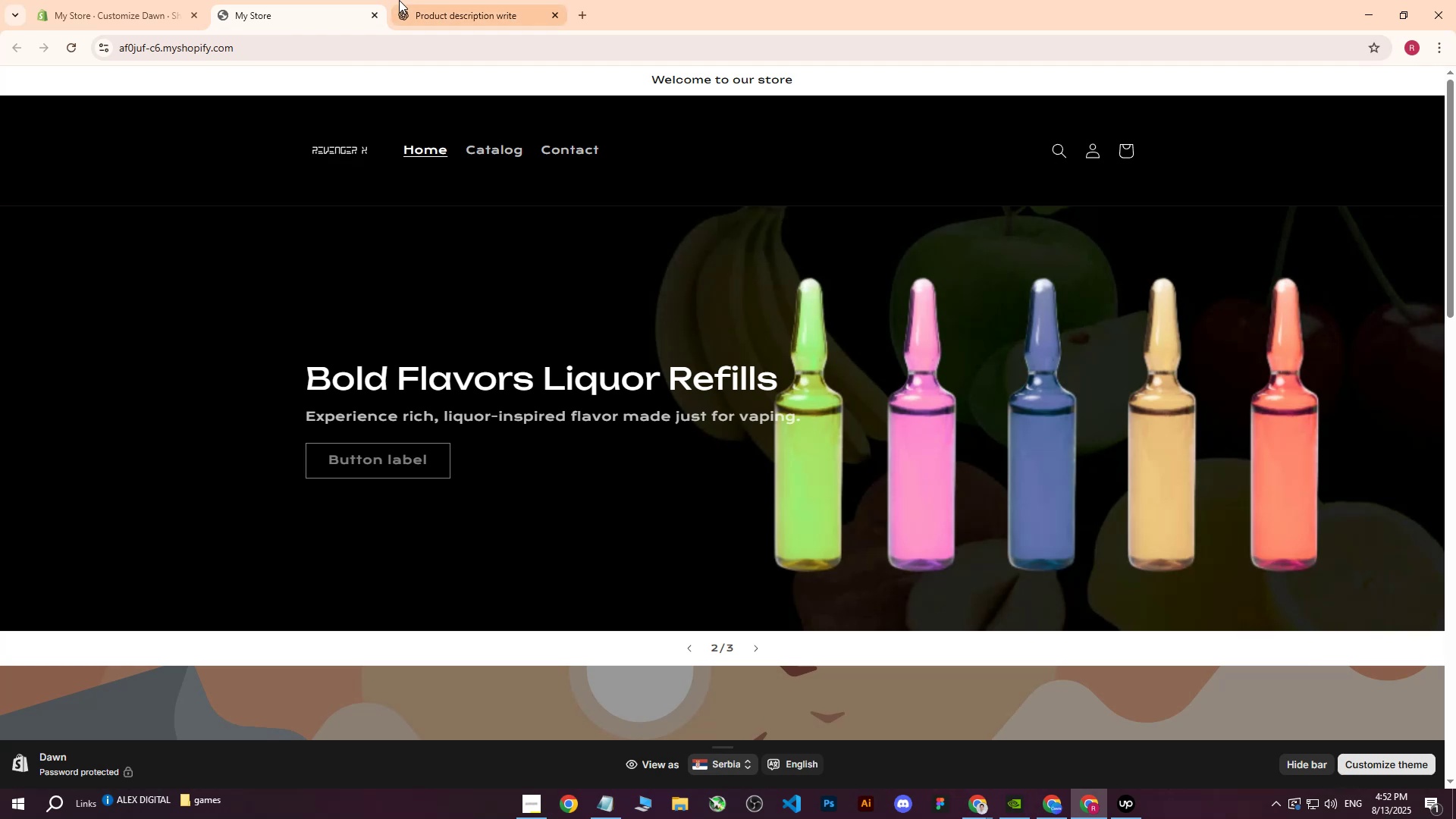 
left_click([400, 0])
 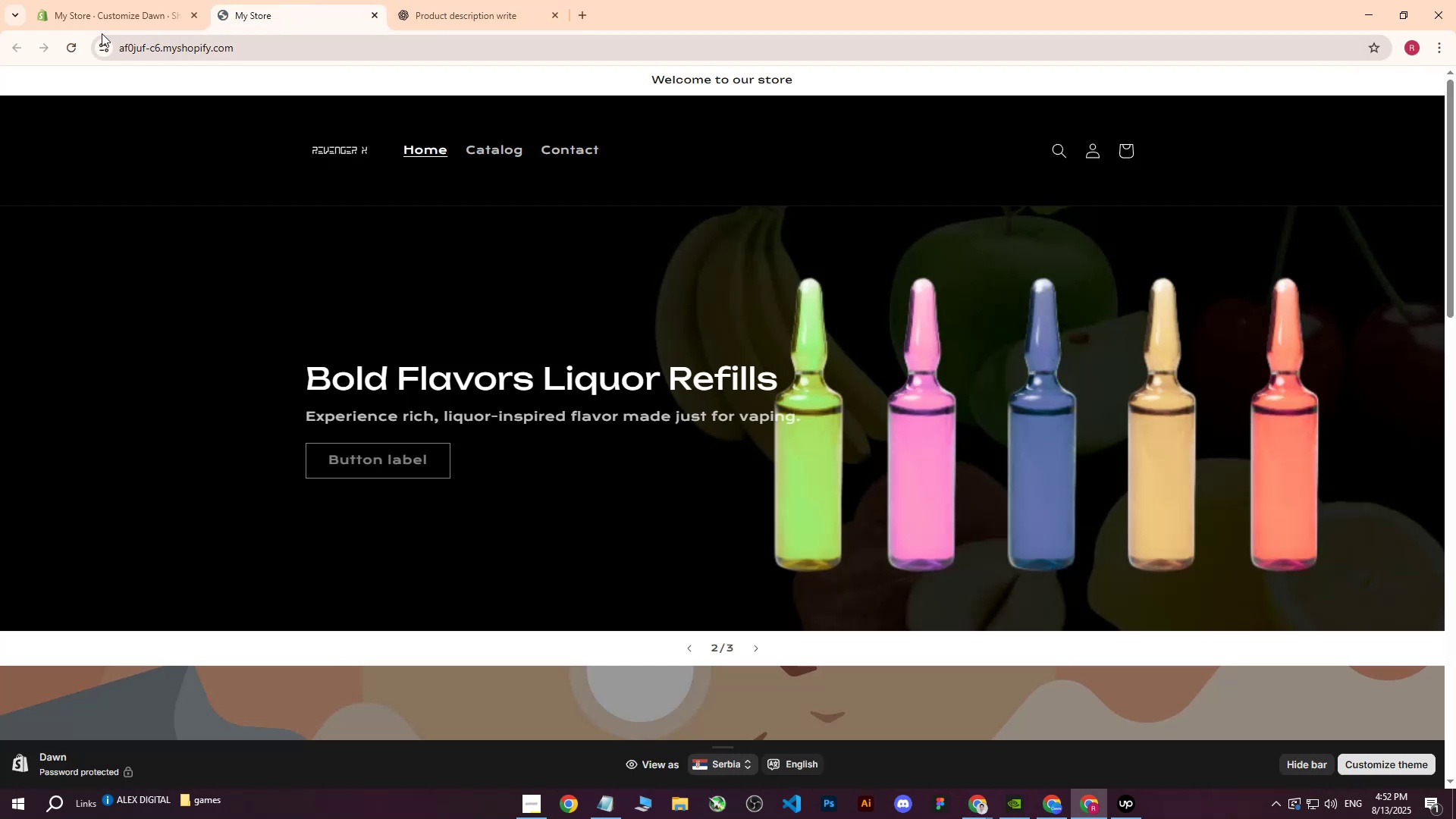 
left_click([74, 44])
 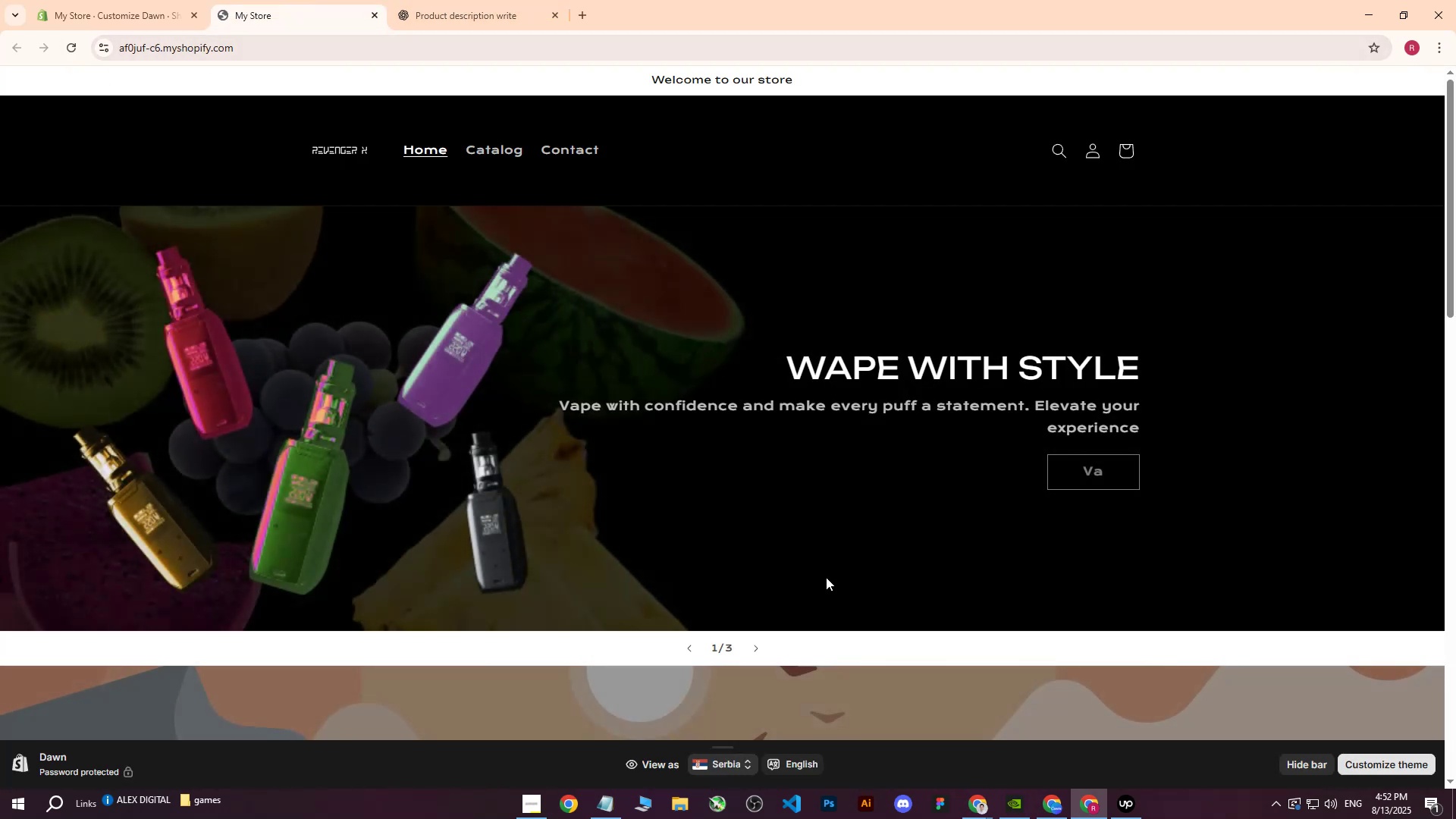 
left_click([766, 646])
 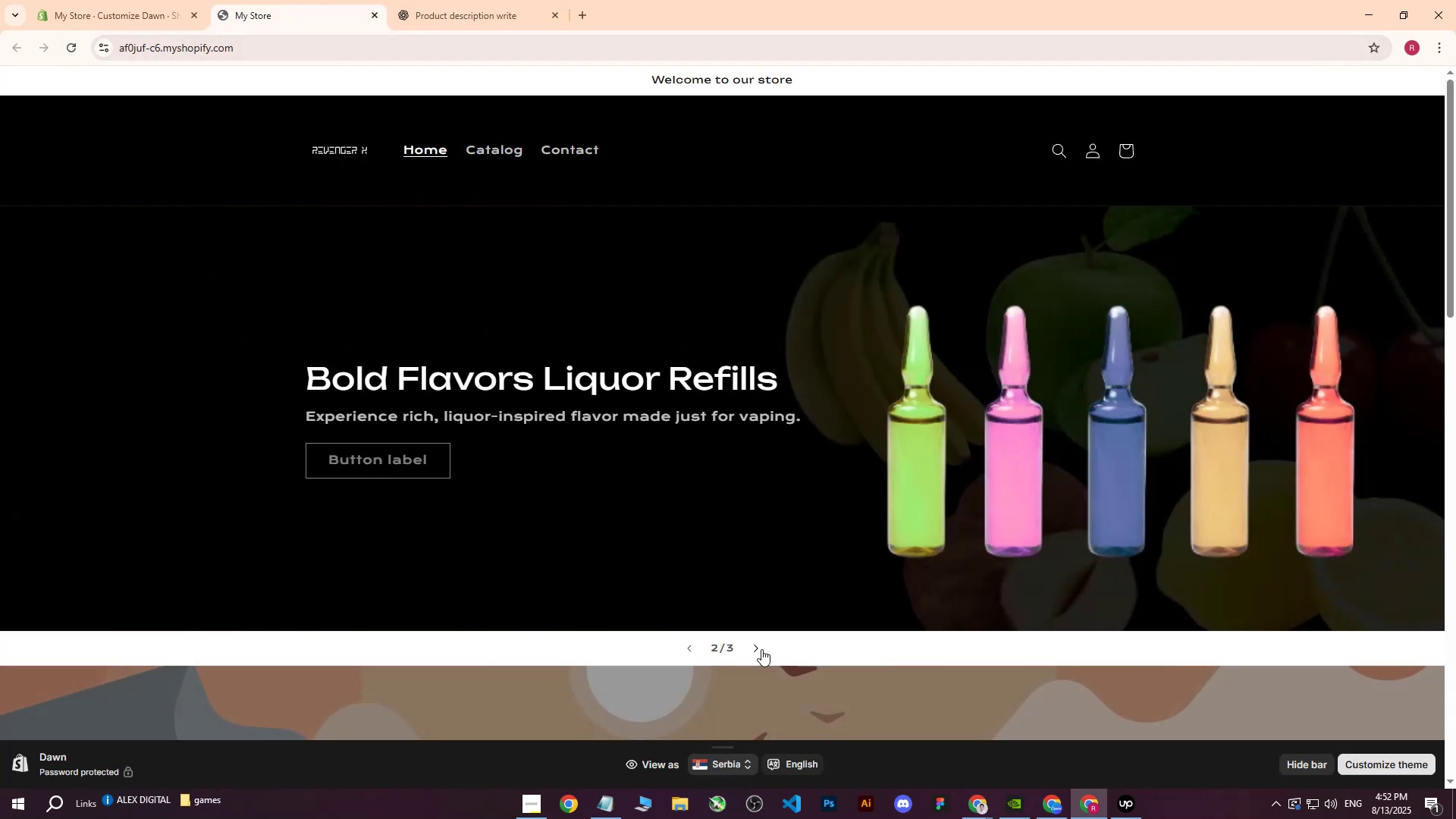 
left_click([761, 649])
 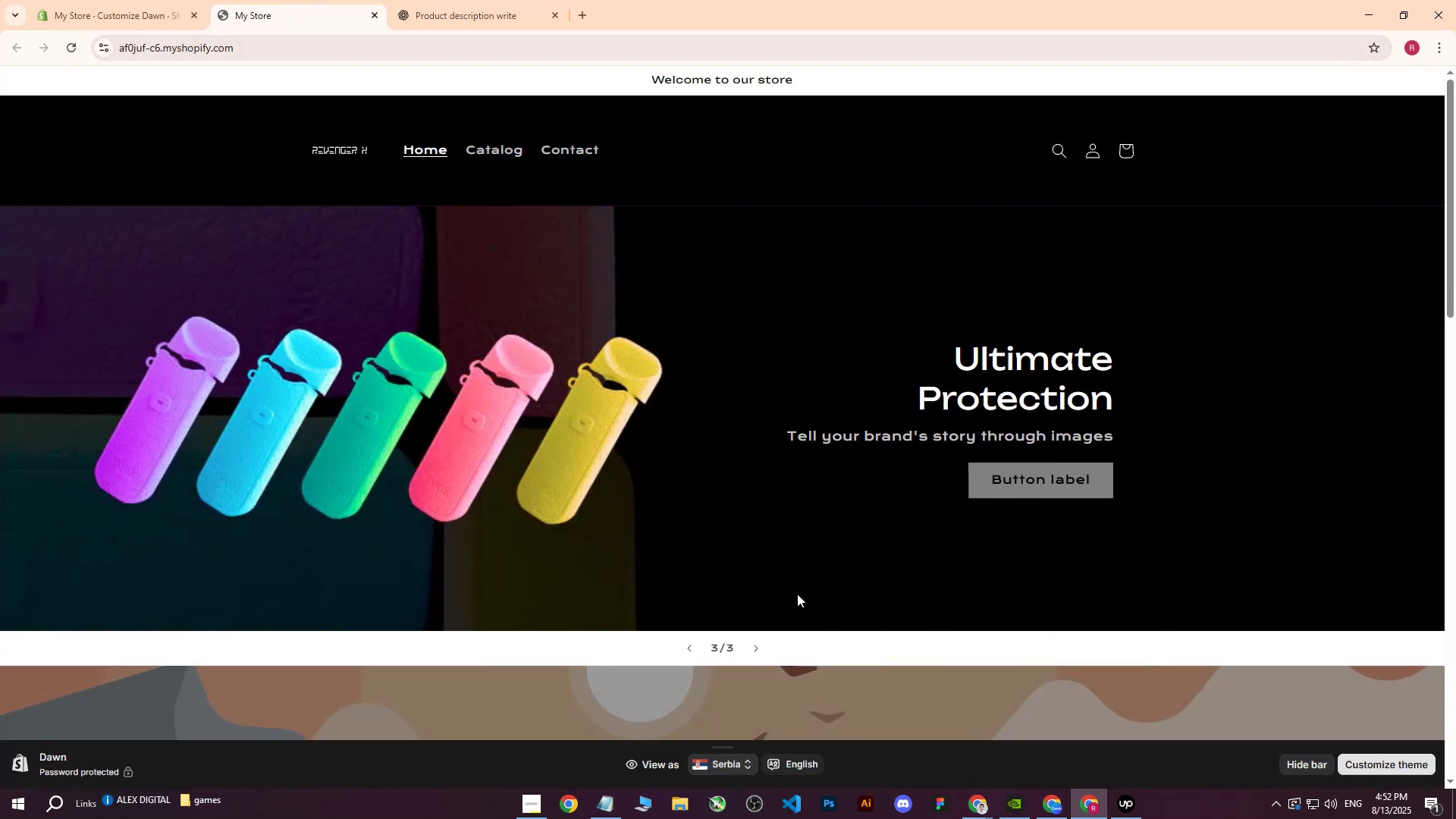 
left_click([689, 650])
 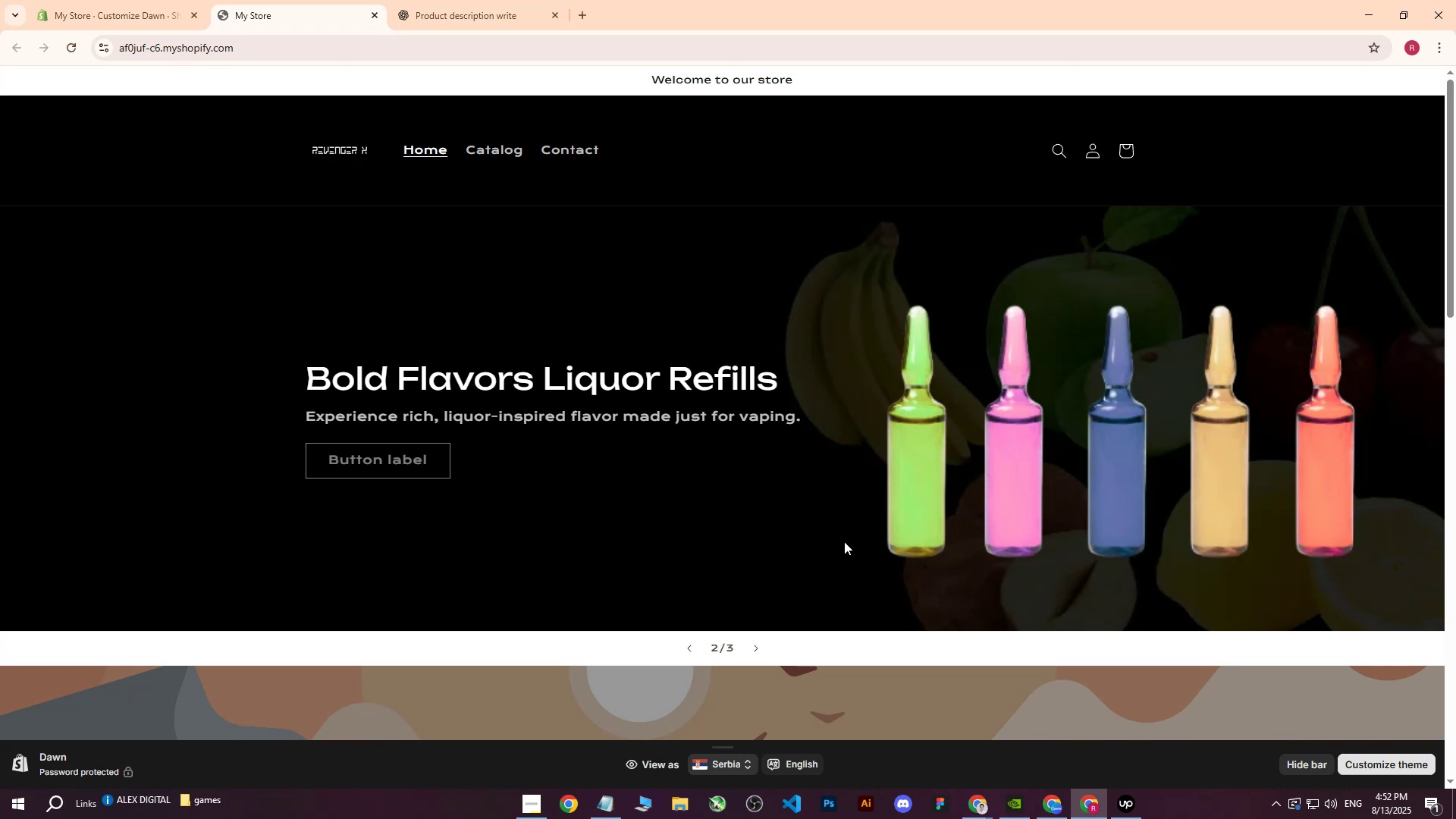 
wait(6.33)
 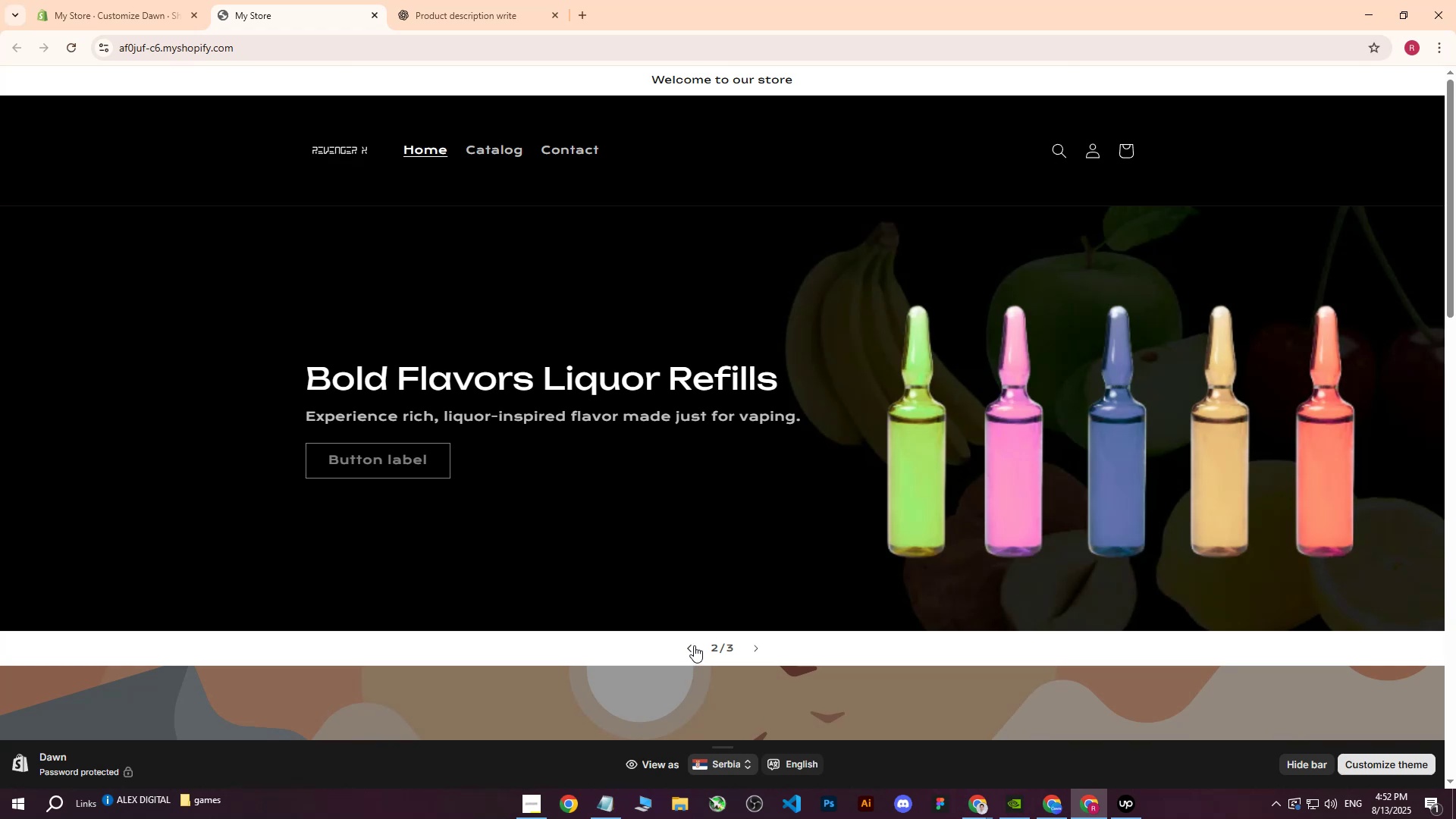 
scroll: coordinate [1050, 495], scroll_direction: up, amount: 2.0
 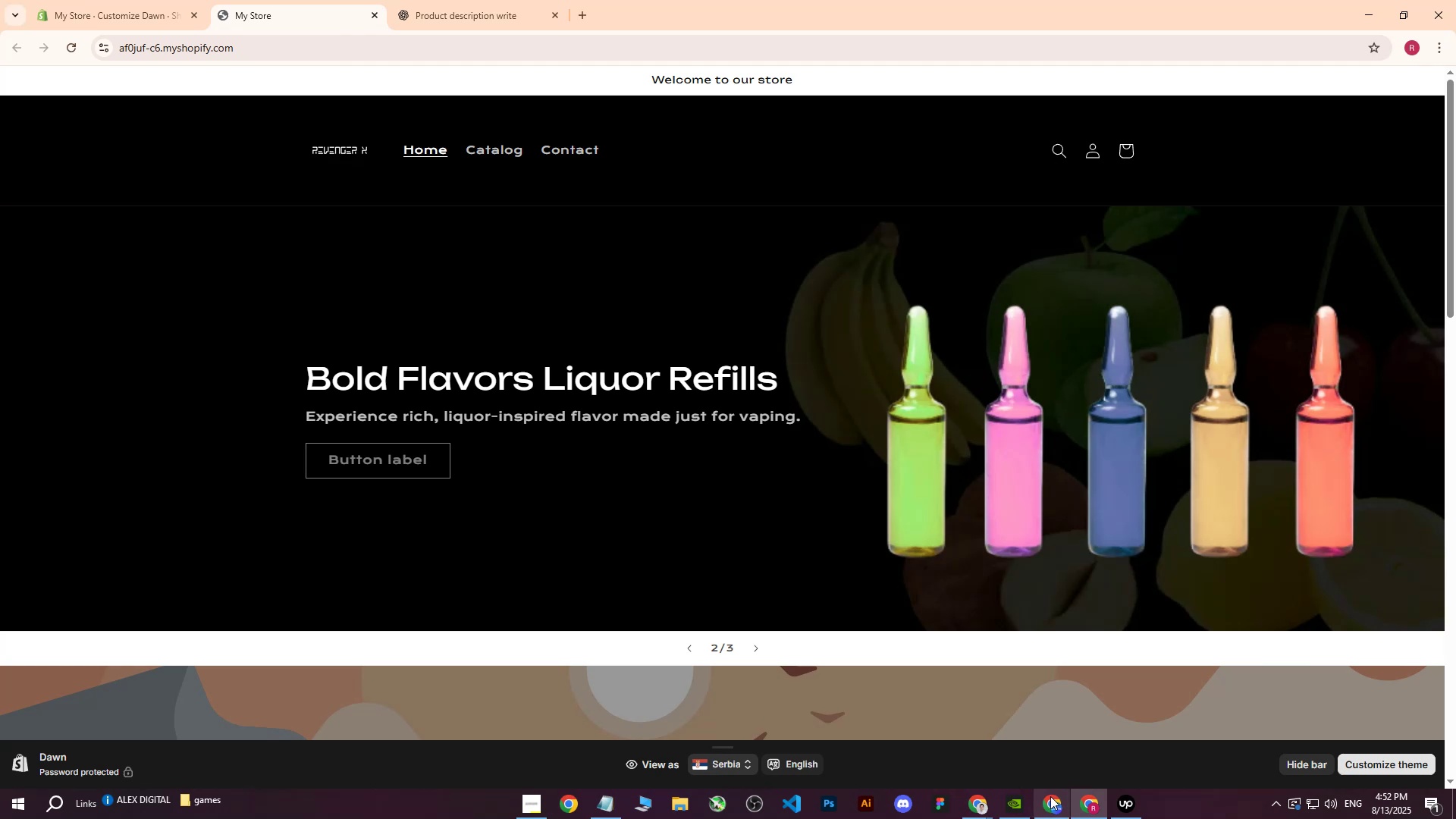 
wait(5.62)
 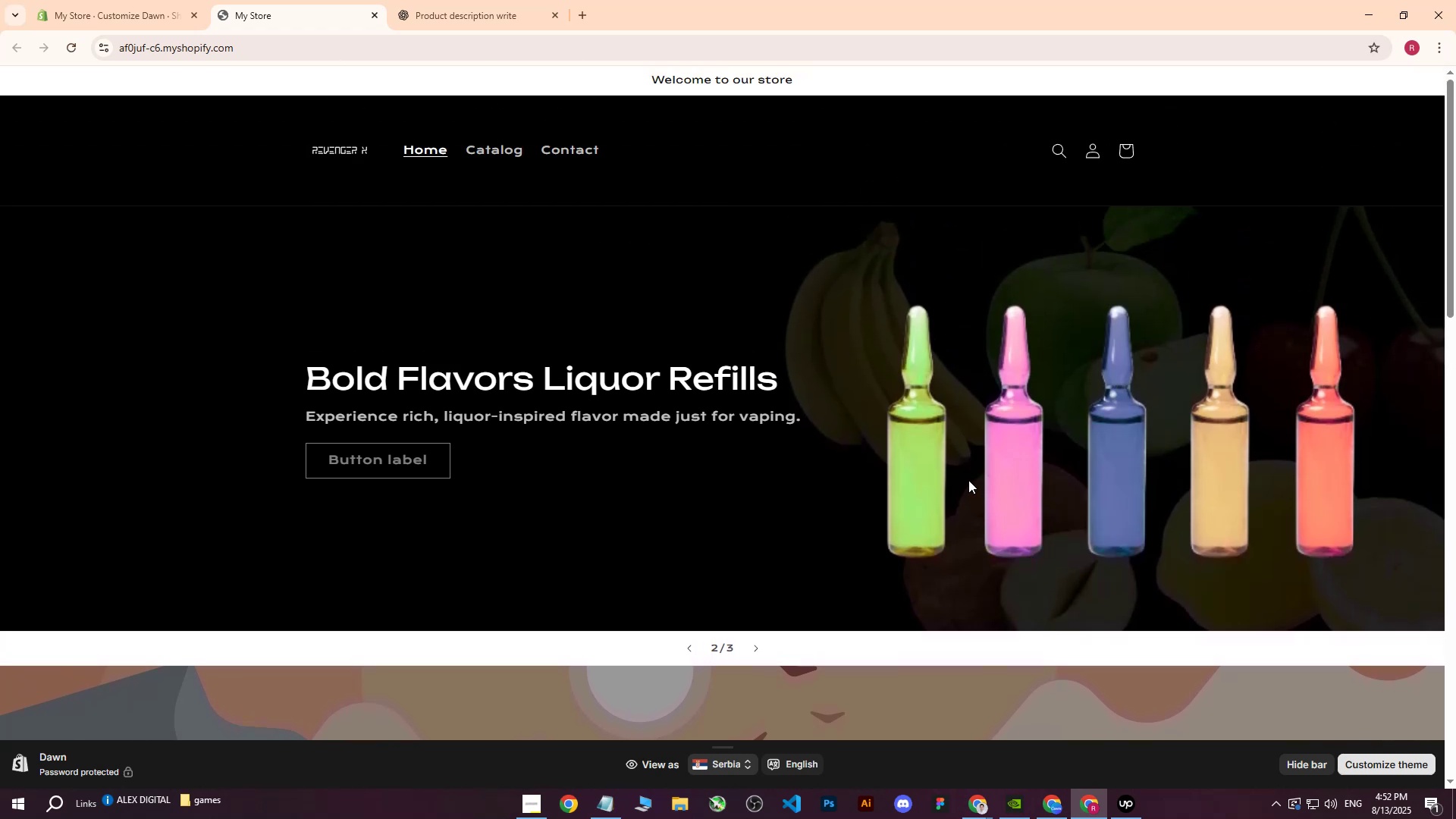 
left_click([69, 43])
 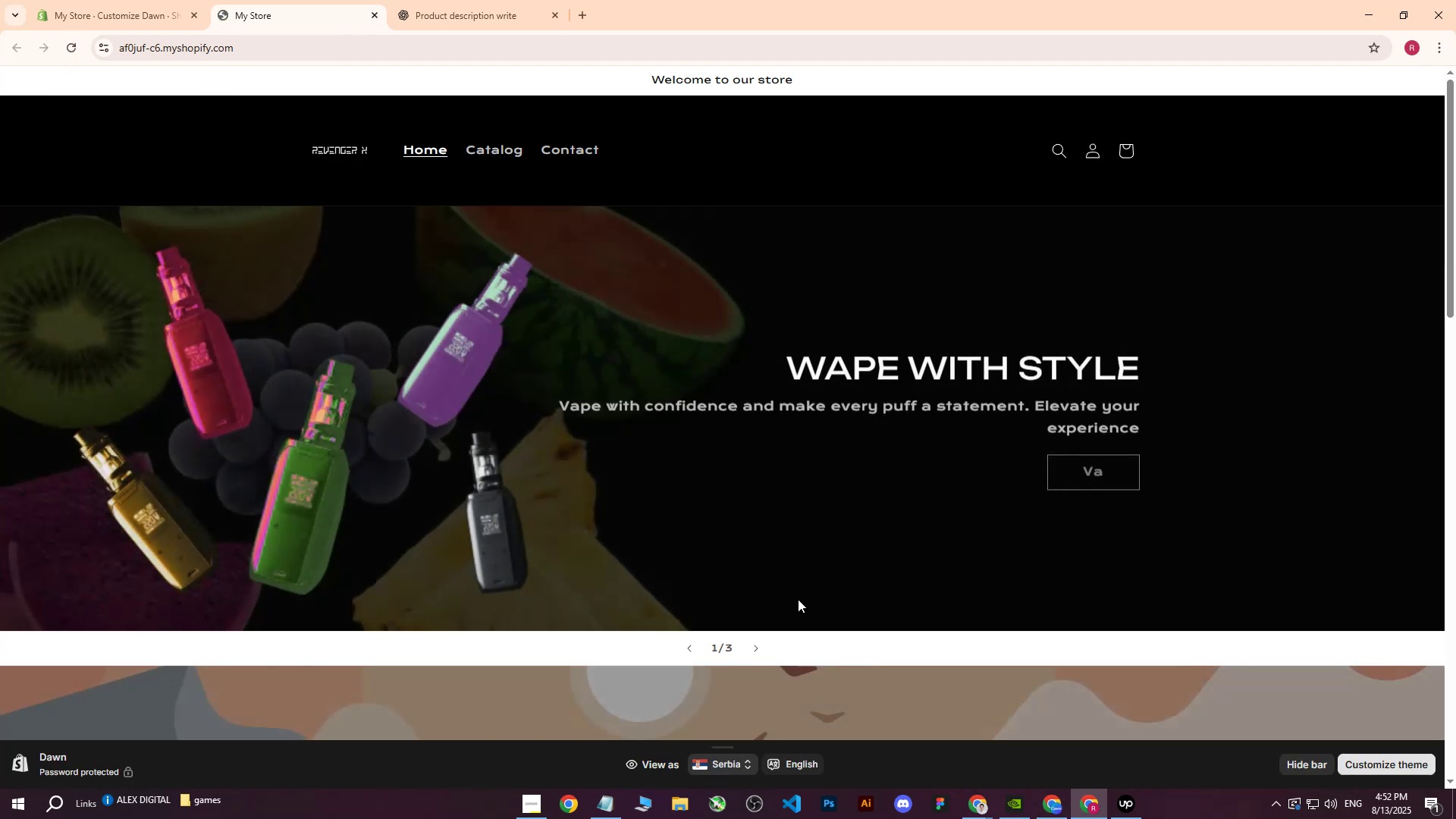 
left_click([758, 640])
 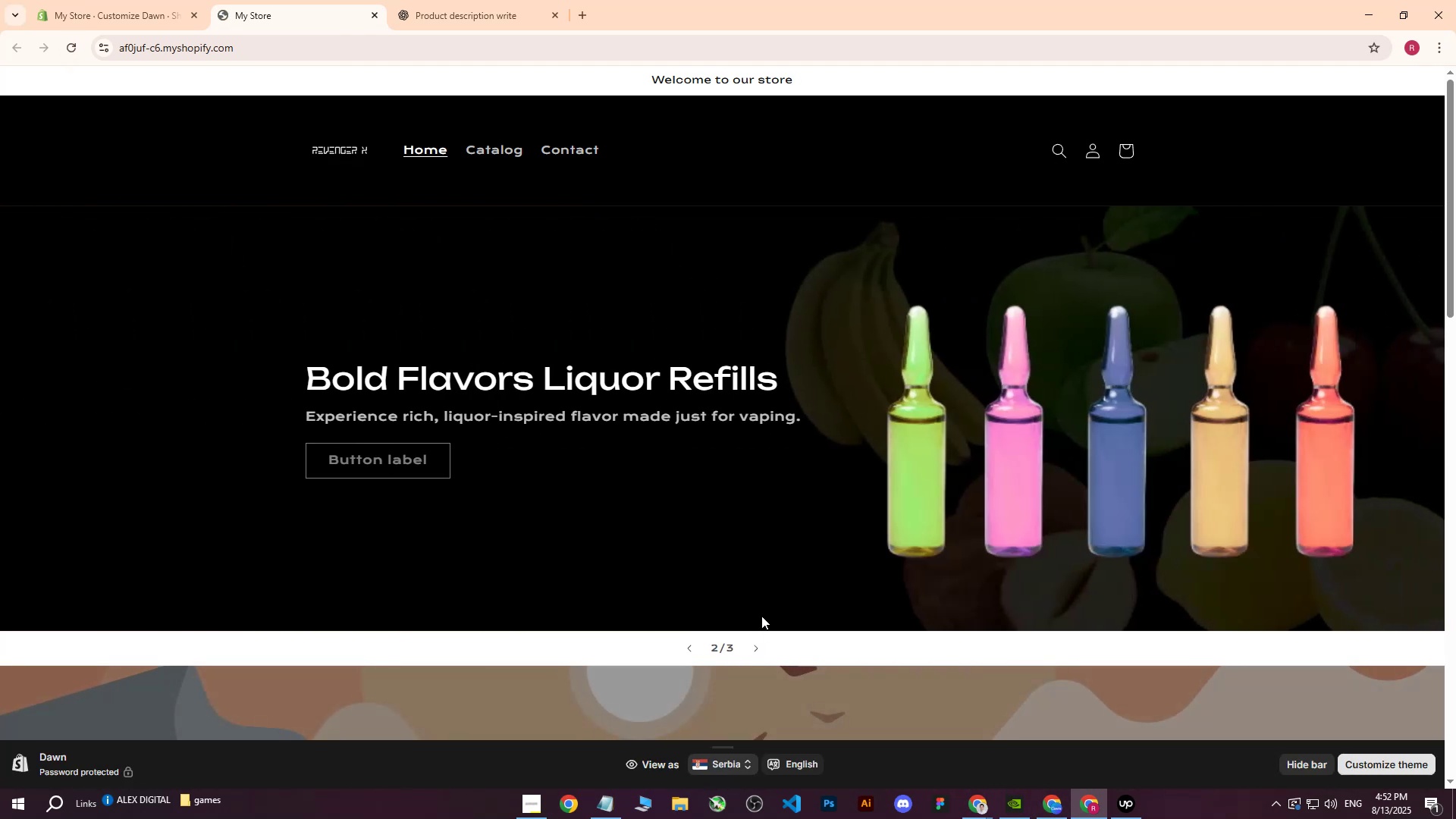 
mouse_move([1045, 788])
 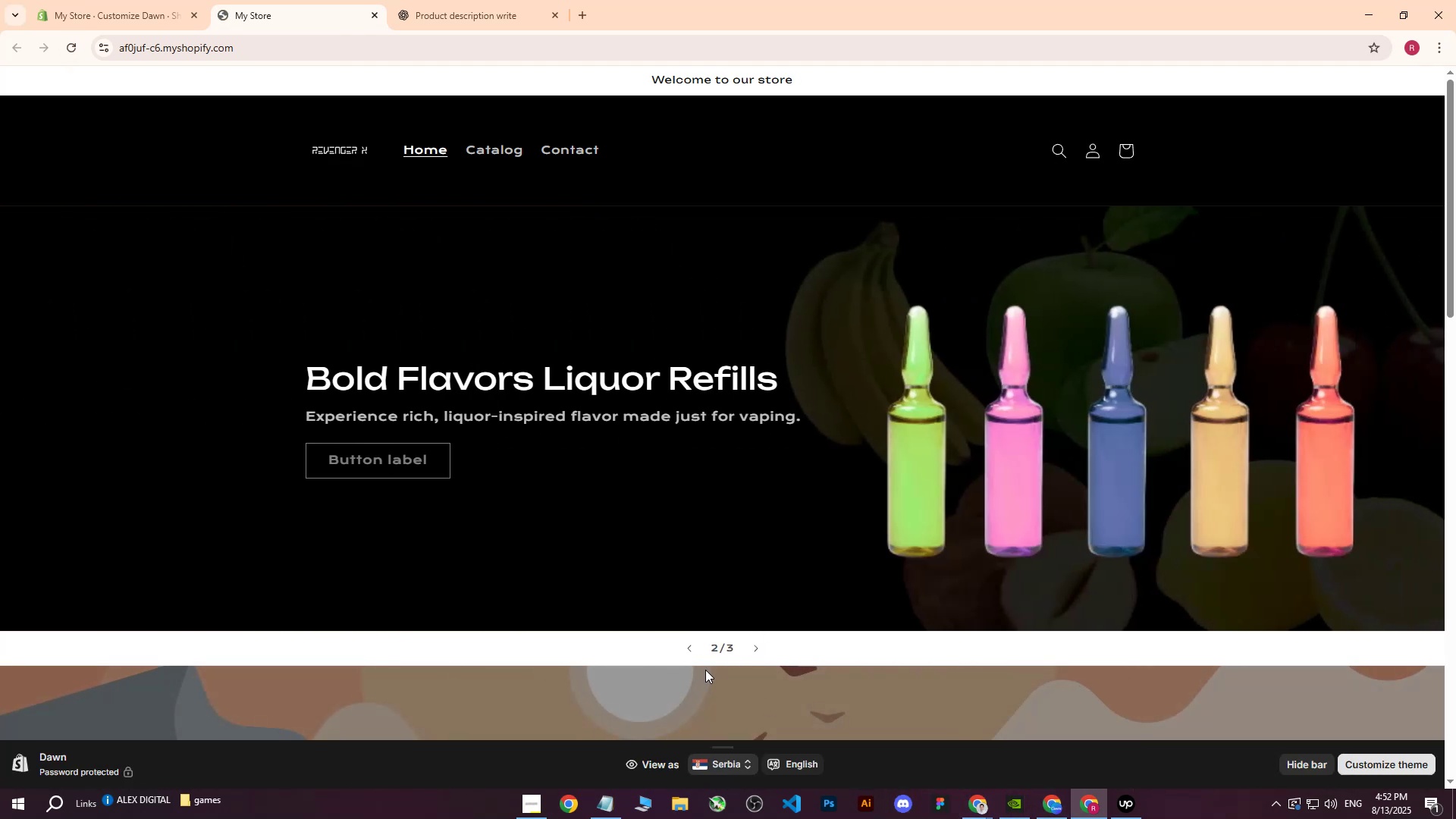 
left_click([687, 650])
 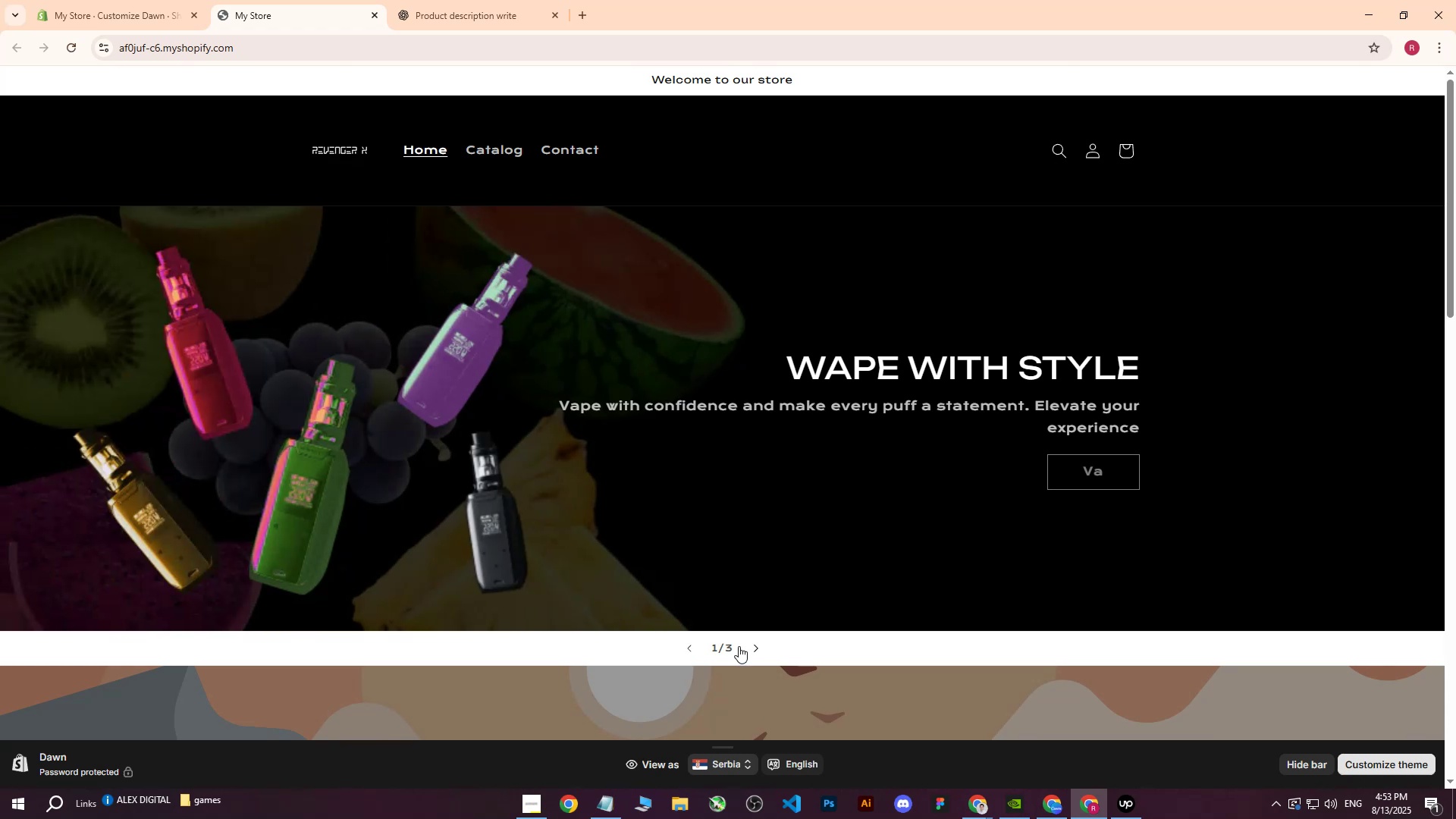 
left_click([757, 651])
 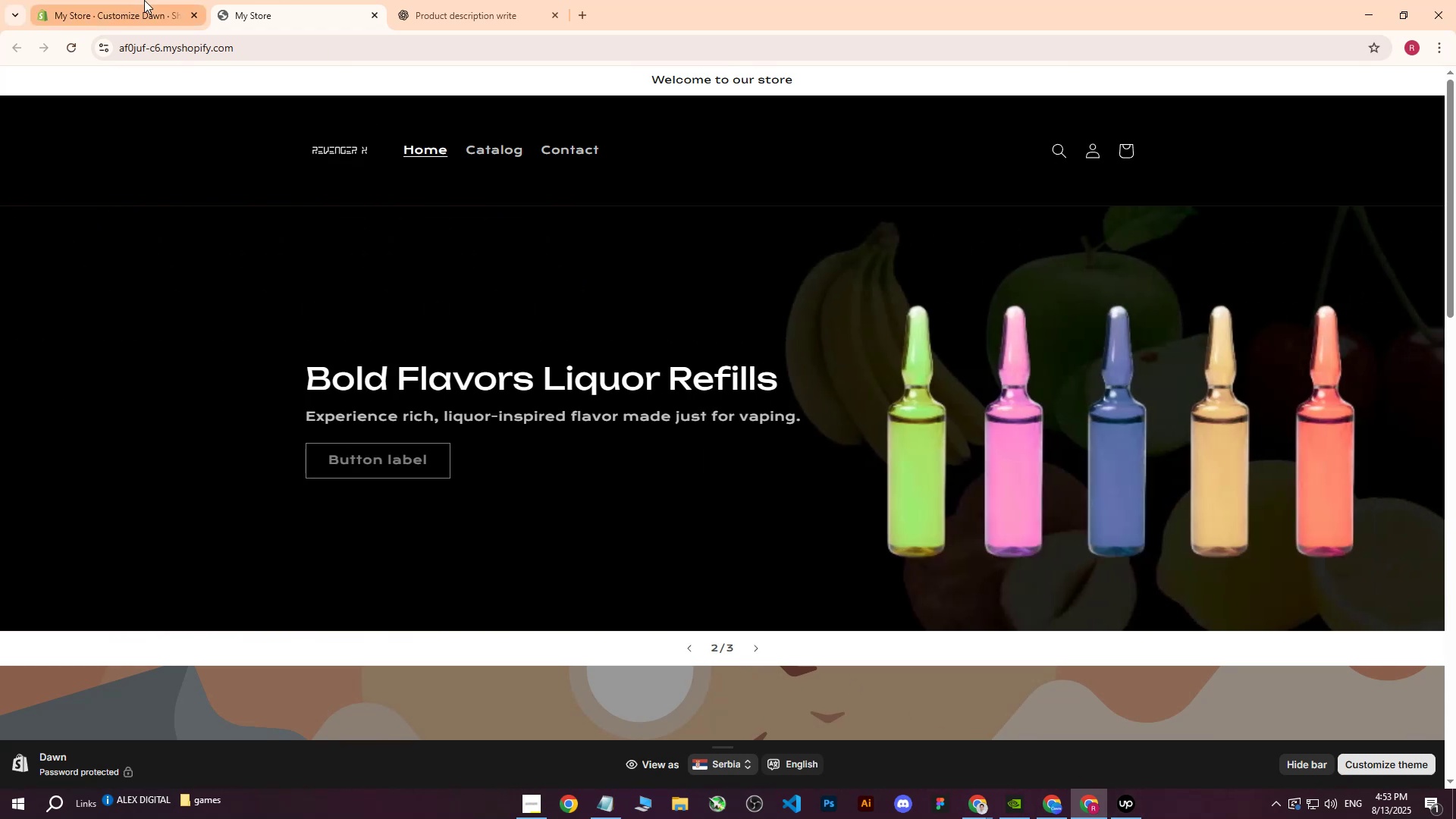 
left_click([1061, 802])
 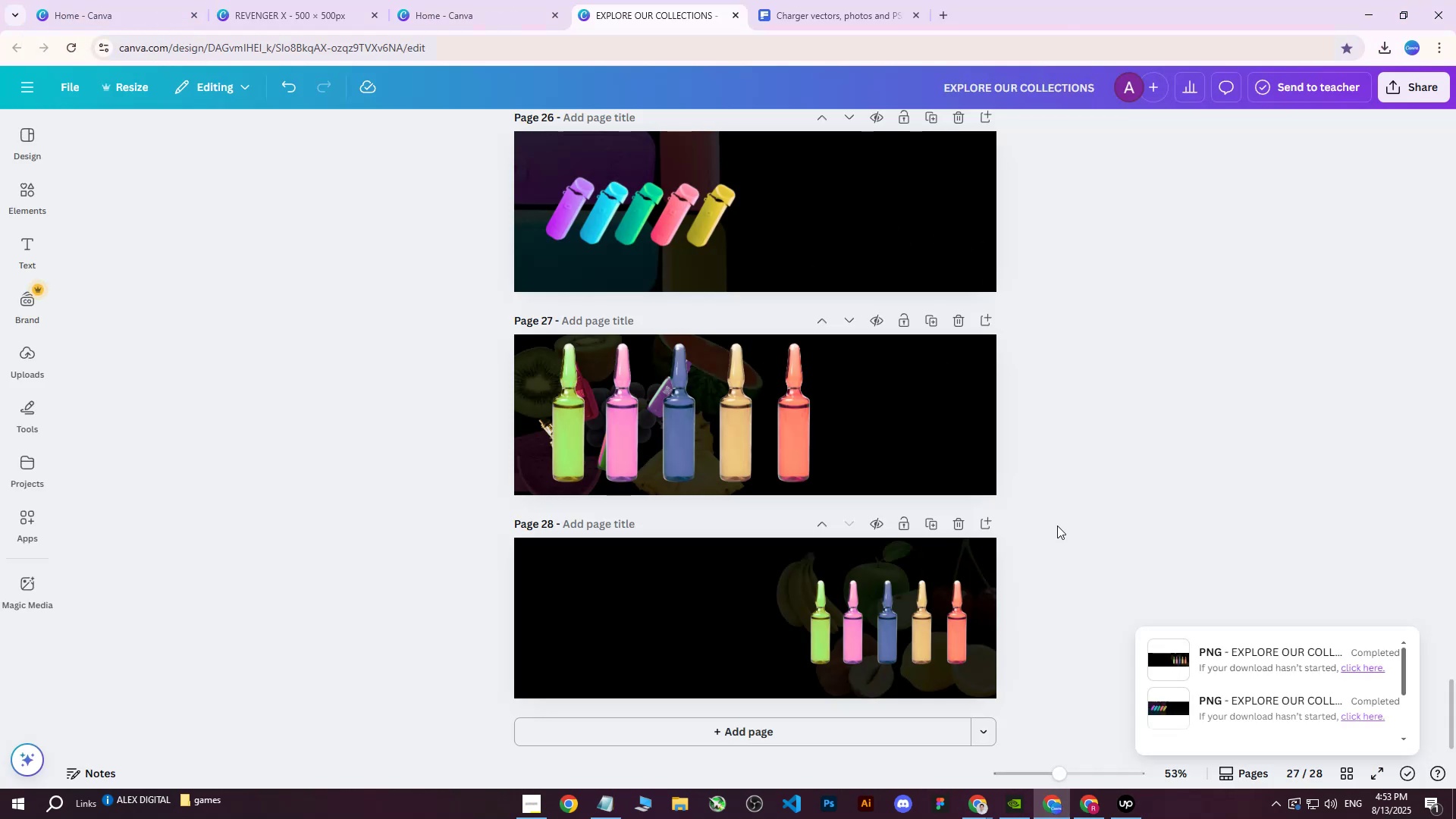 
left_click([1082, 534])
 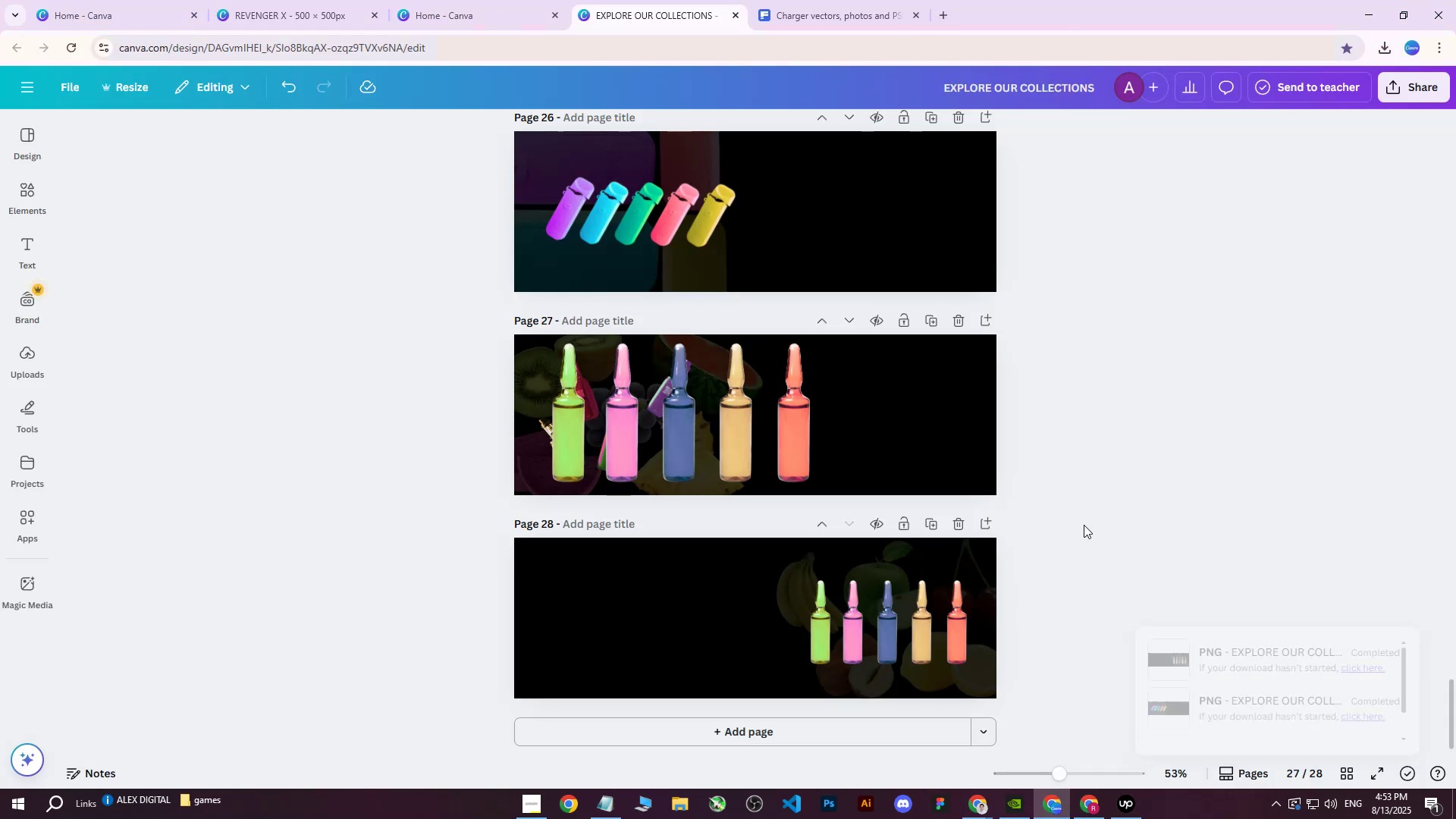 
left_click_drag(start_coordinate=[1082, 520], to_coordinate=[783, 714])
 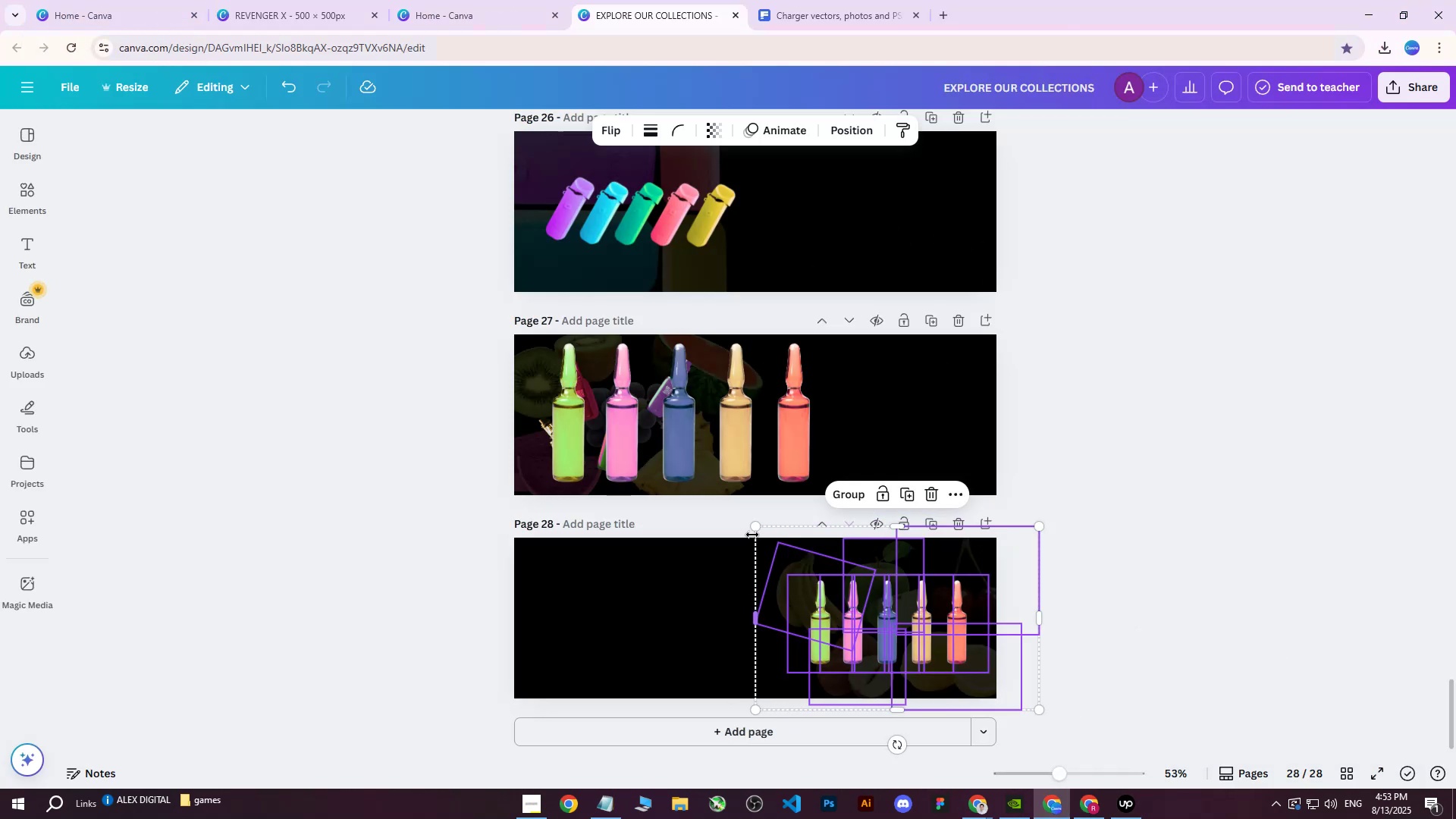 
left_click_drag(start_coordinate=[757, 530], to_coordinate=[777, 539])
 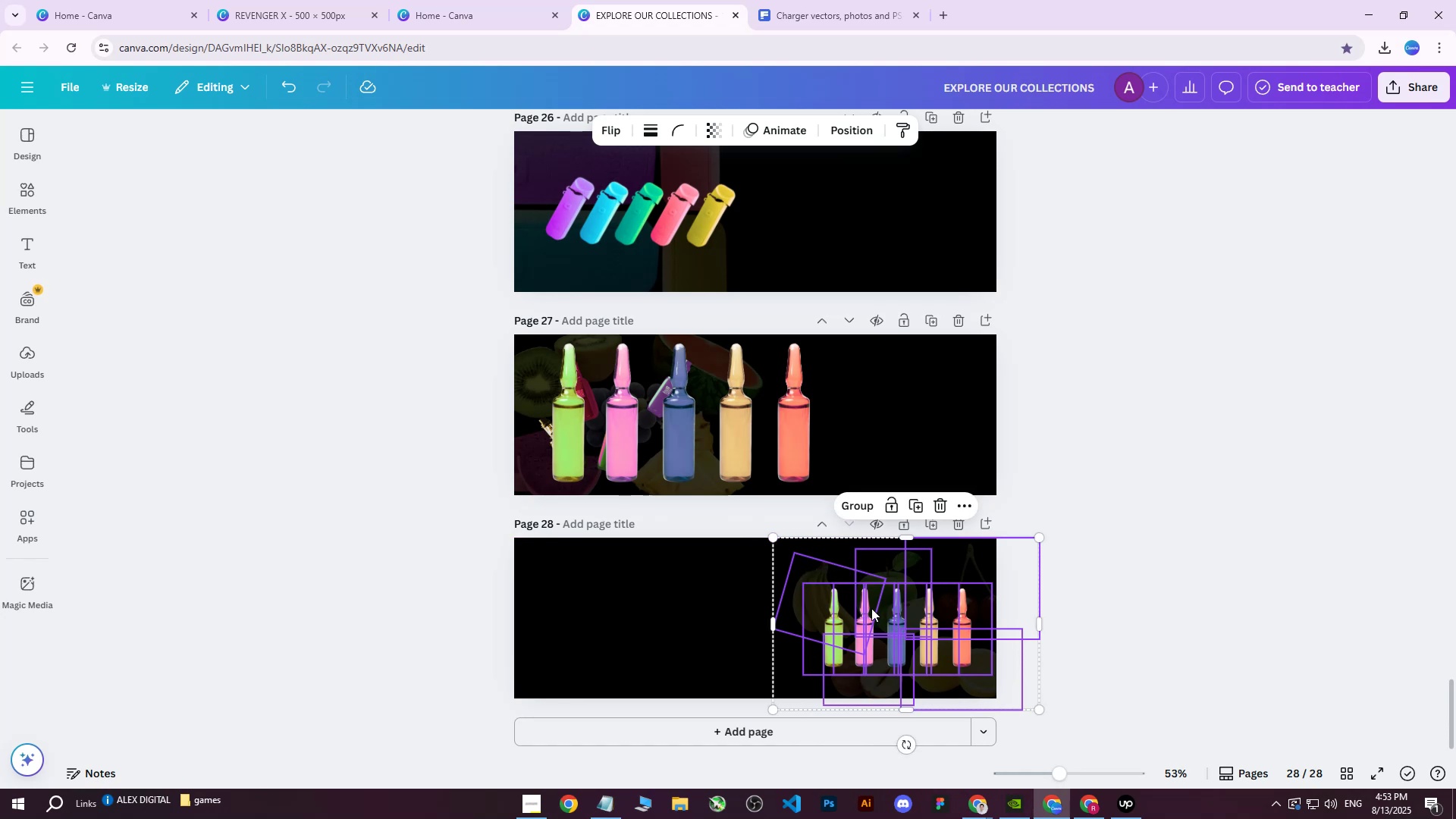 
left_click_drag(start_coordinate=[872, 609], to_coordinate=[881, 601])
 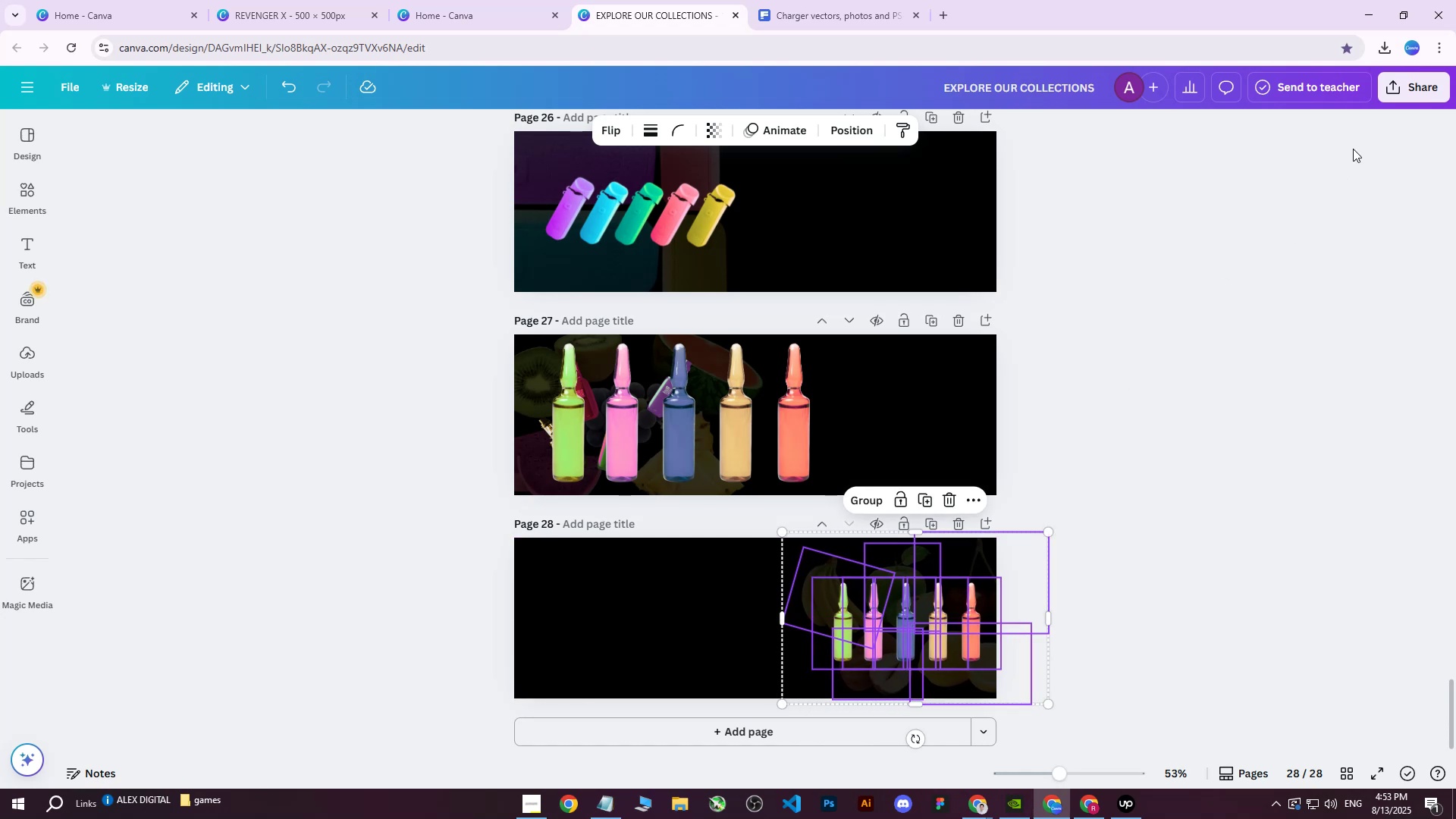 
left_click([1391, 89])
 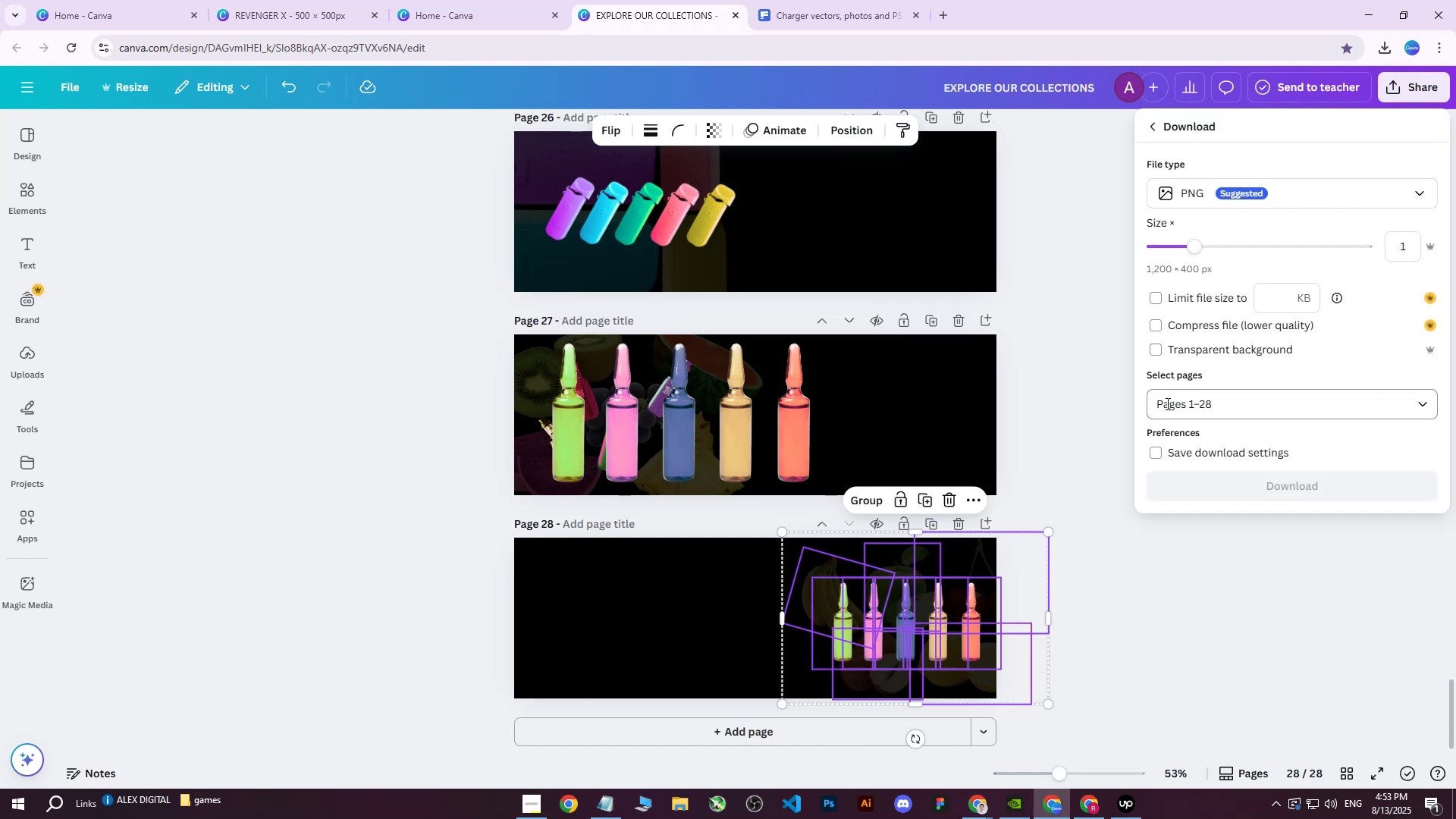 
double_click([1169, 409])
 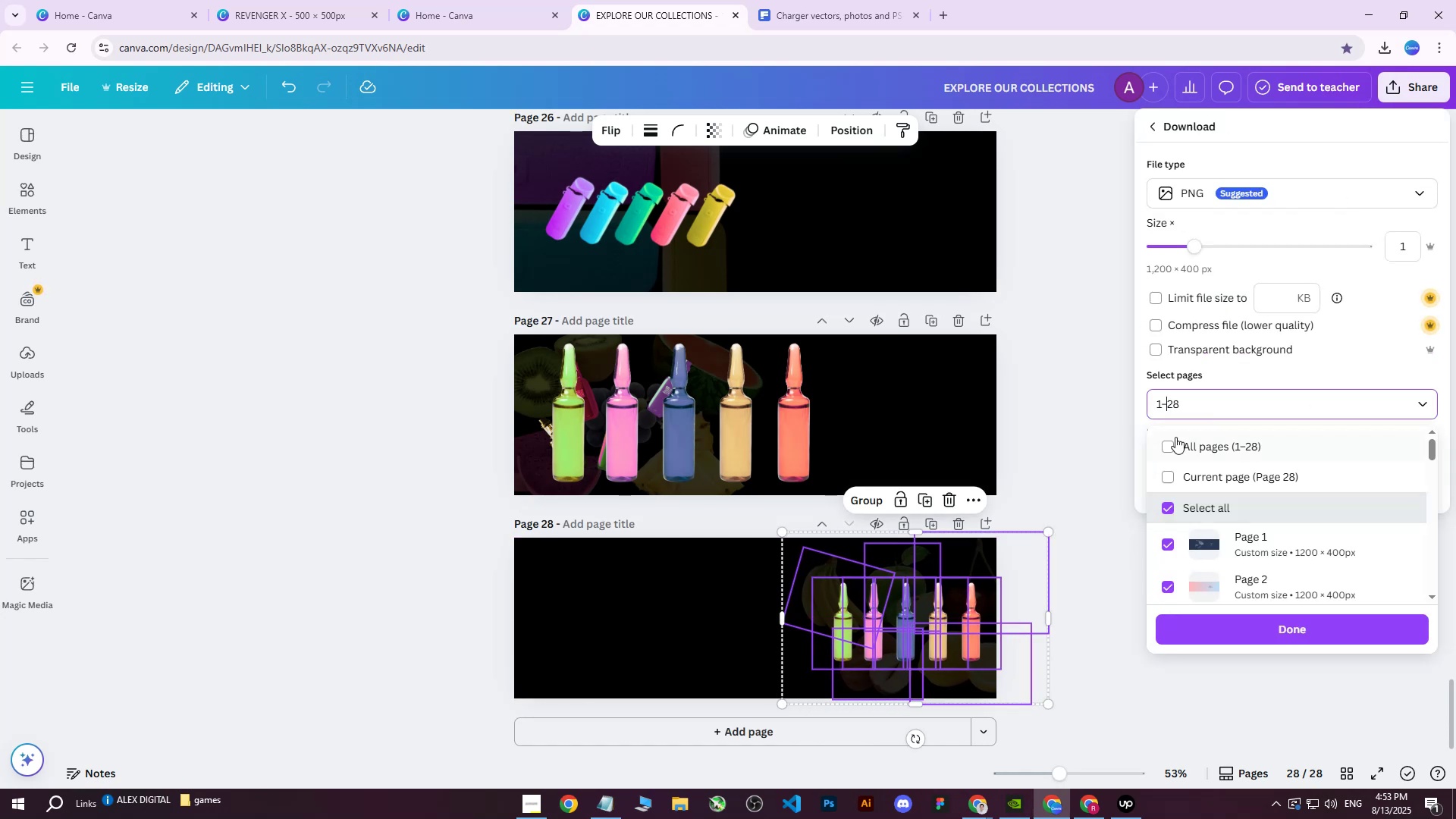 
triple_click([1175, 438])
 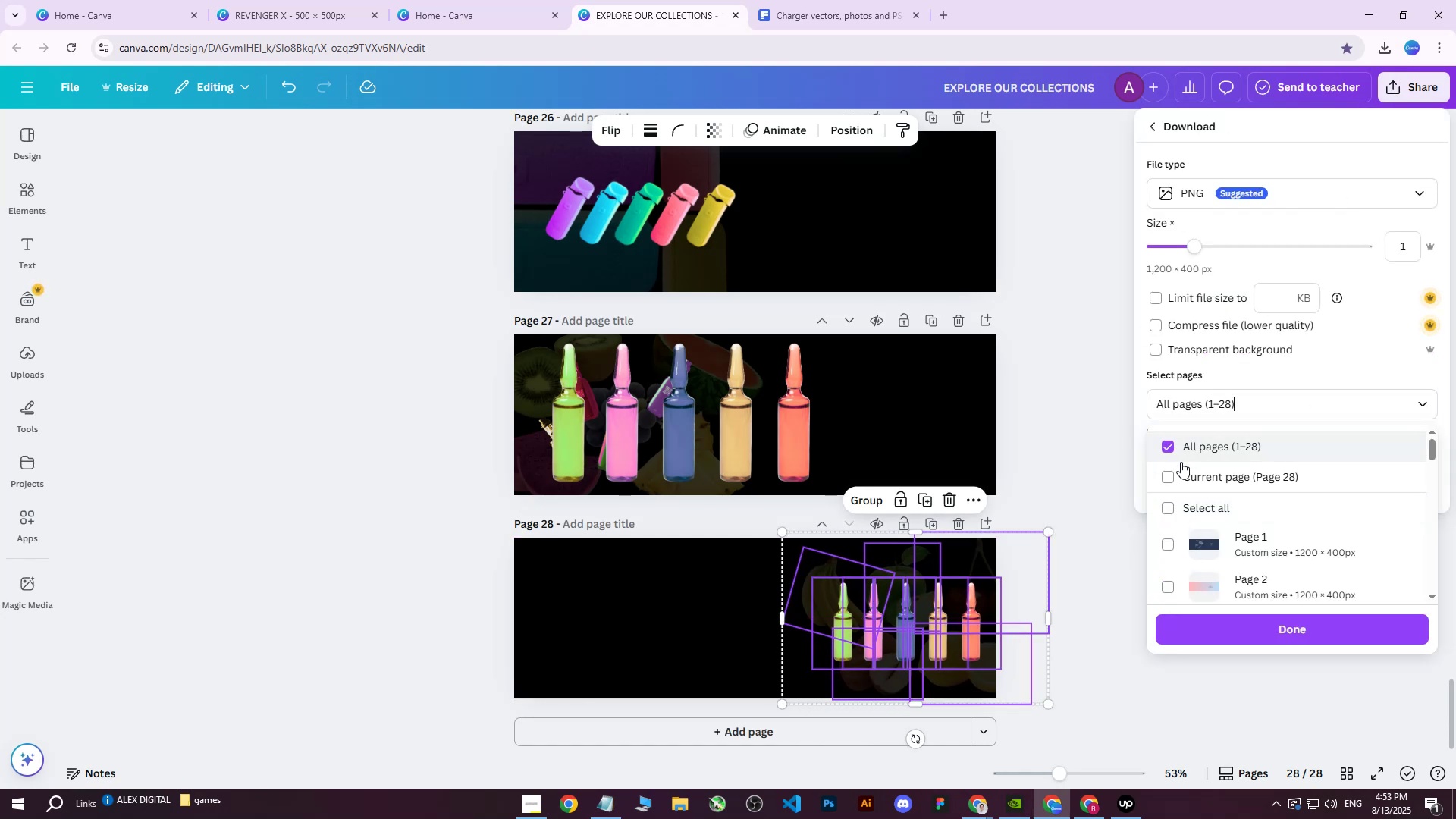 
triple_click([1181, 462])
 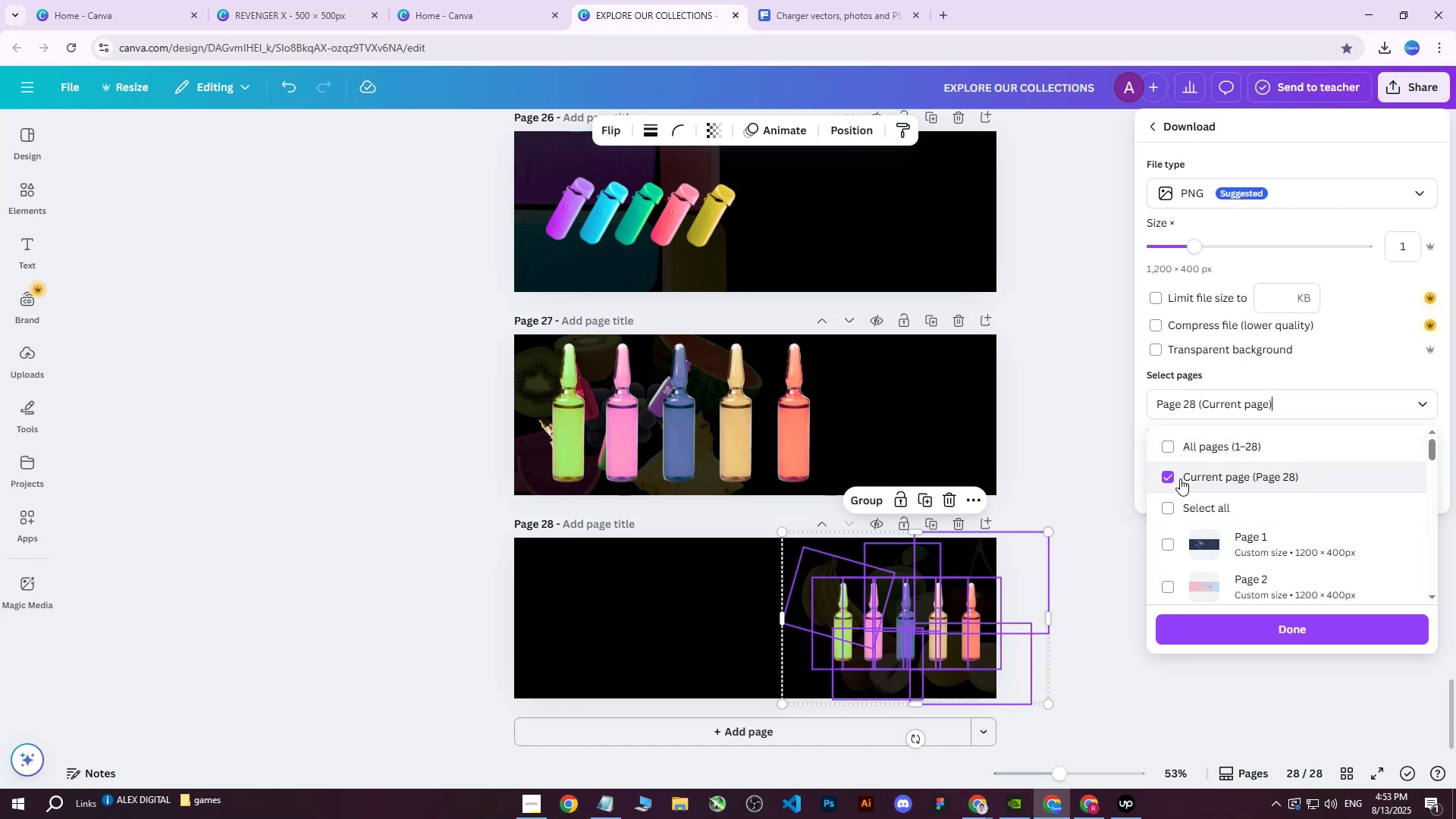 
triple_click([1180, 479])
 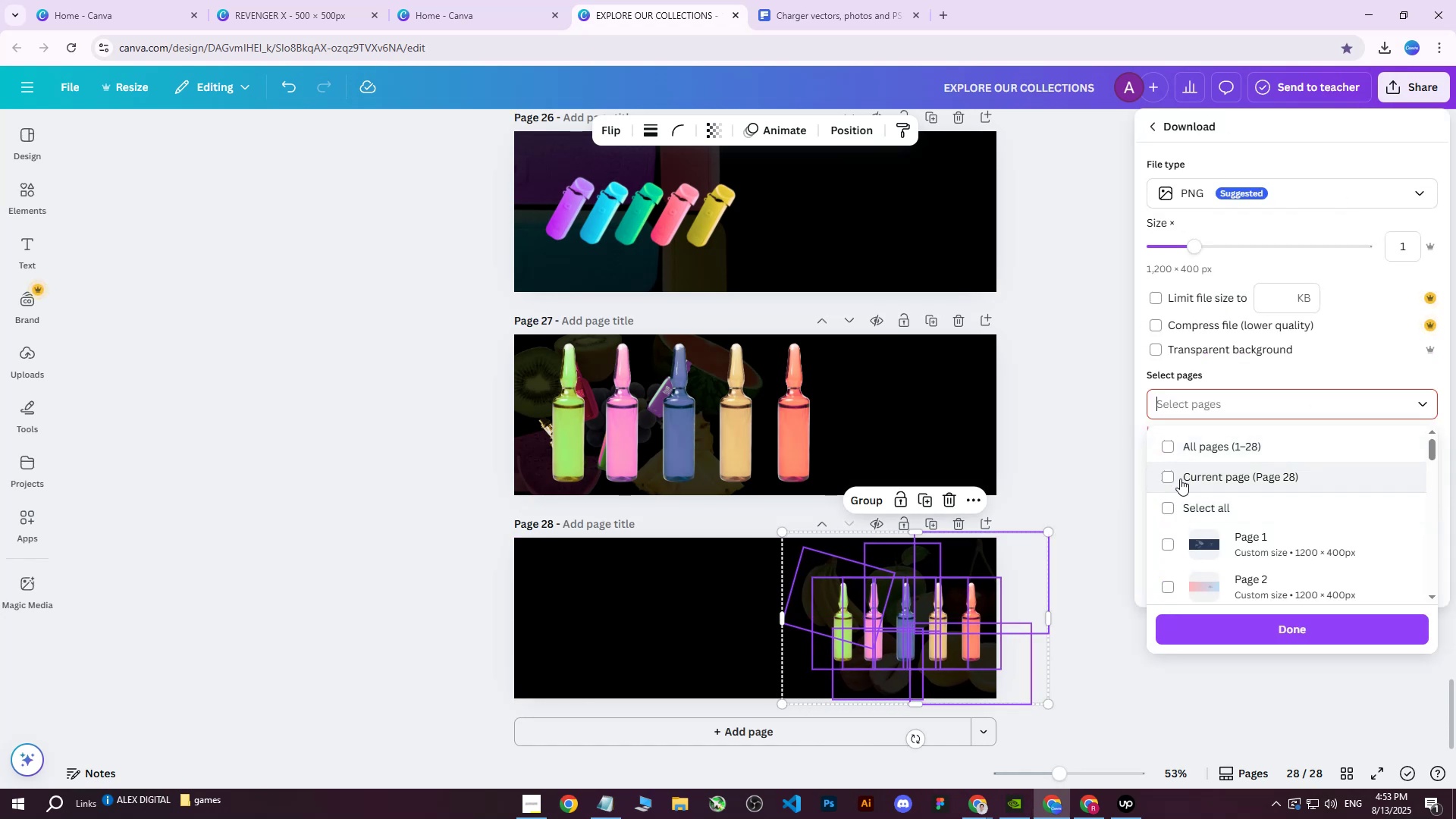 
triple_click([1180, 479])
 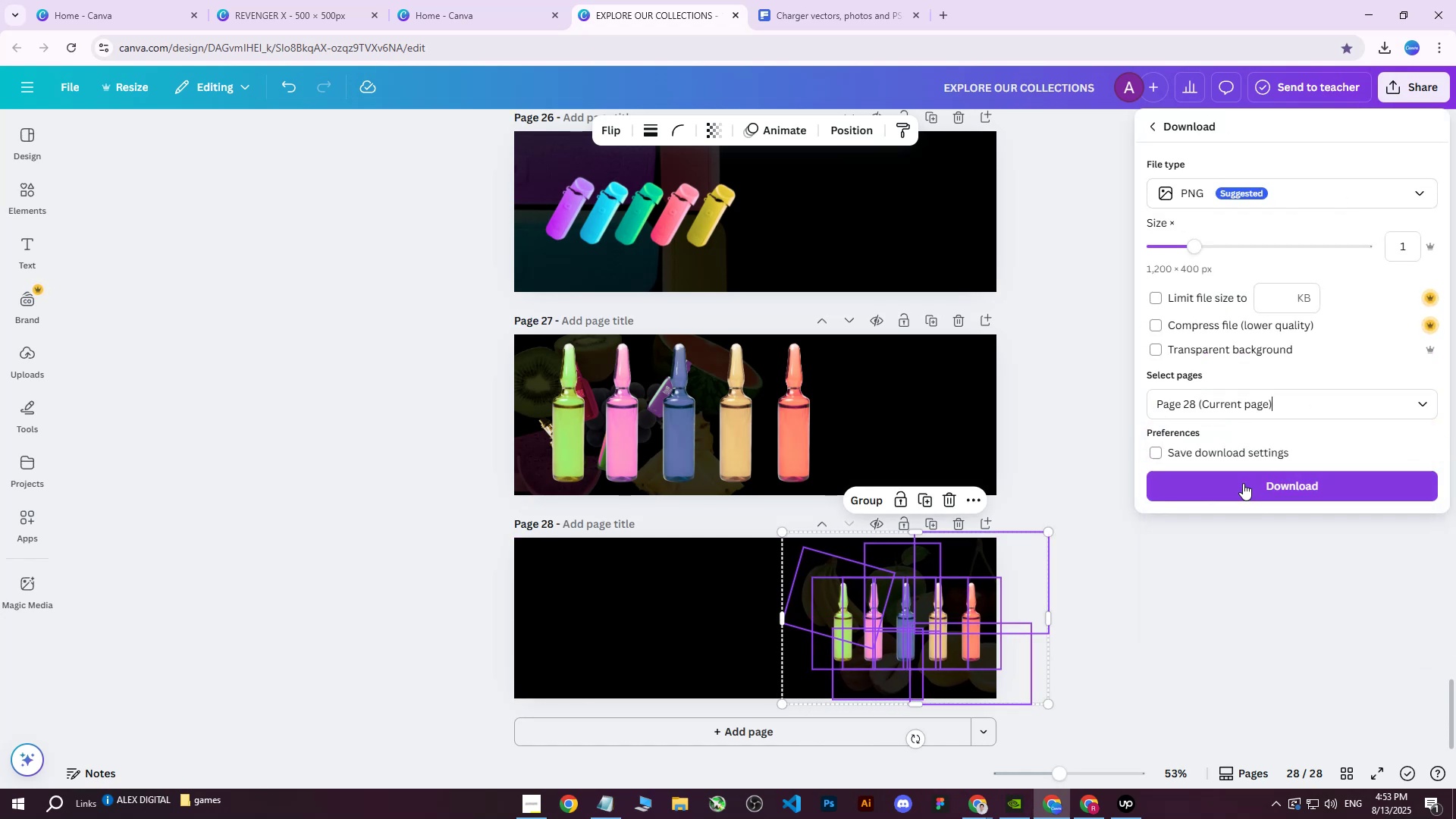 
left_click([1243, 482])
 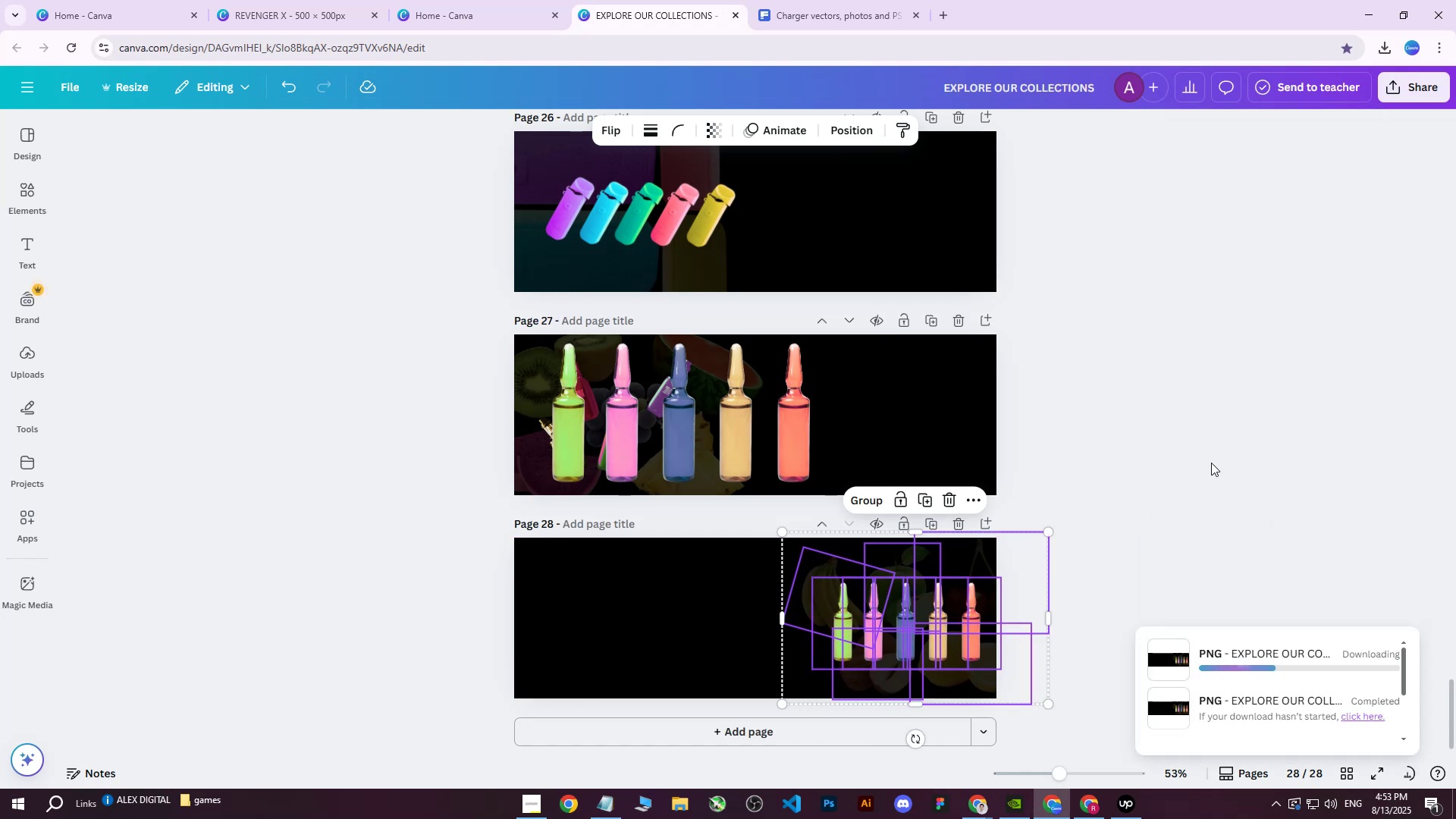 
wait(8.18)
 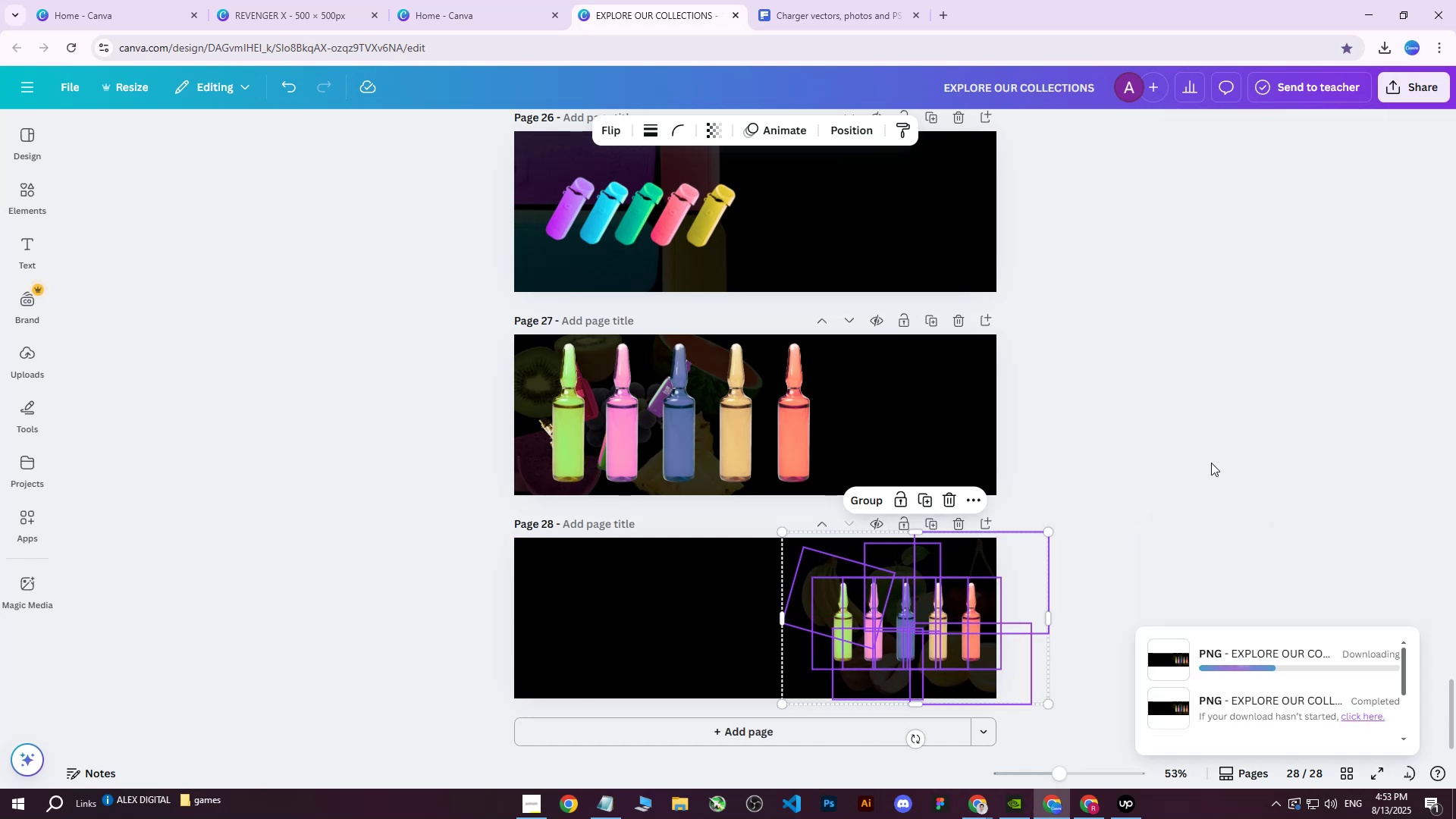 
left_click([269, 0])
 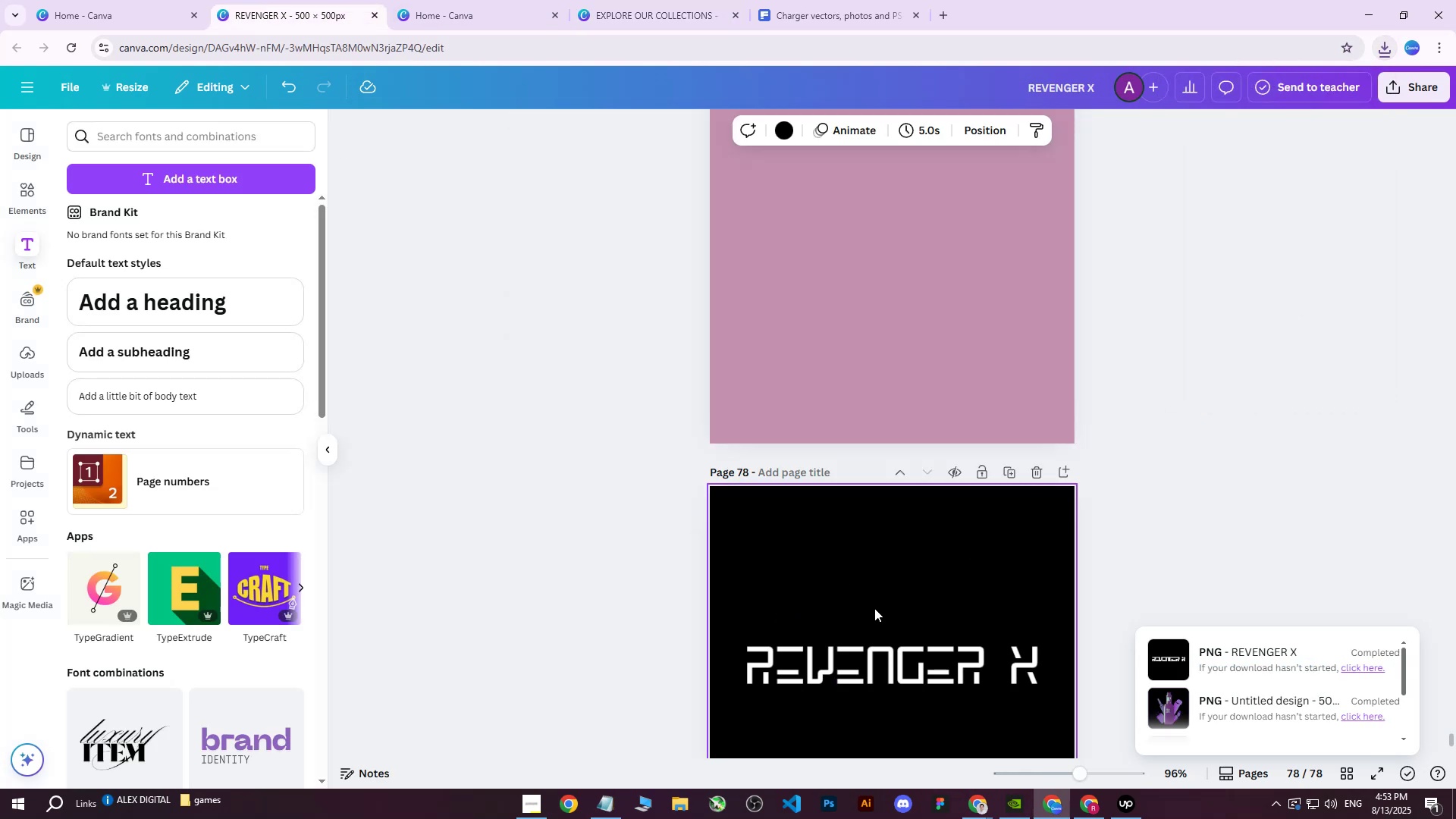 
scroll: coordinate [933, 586], scroll_direction: down, amount: 16.0
 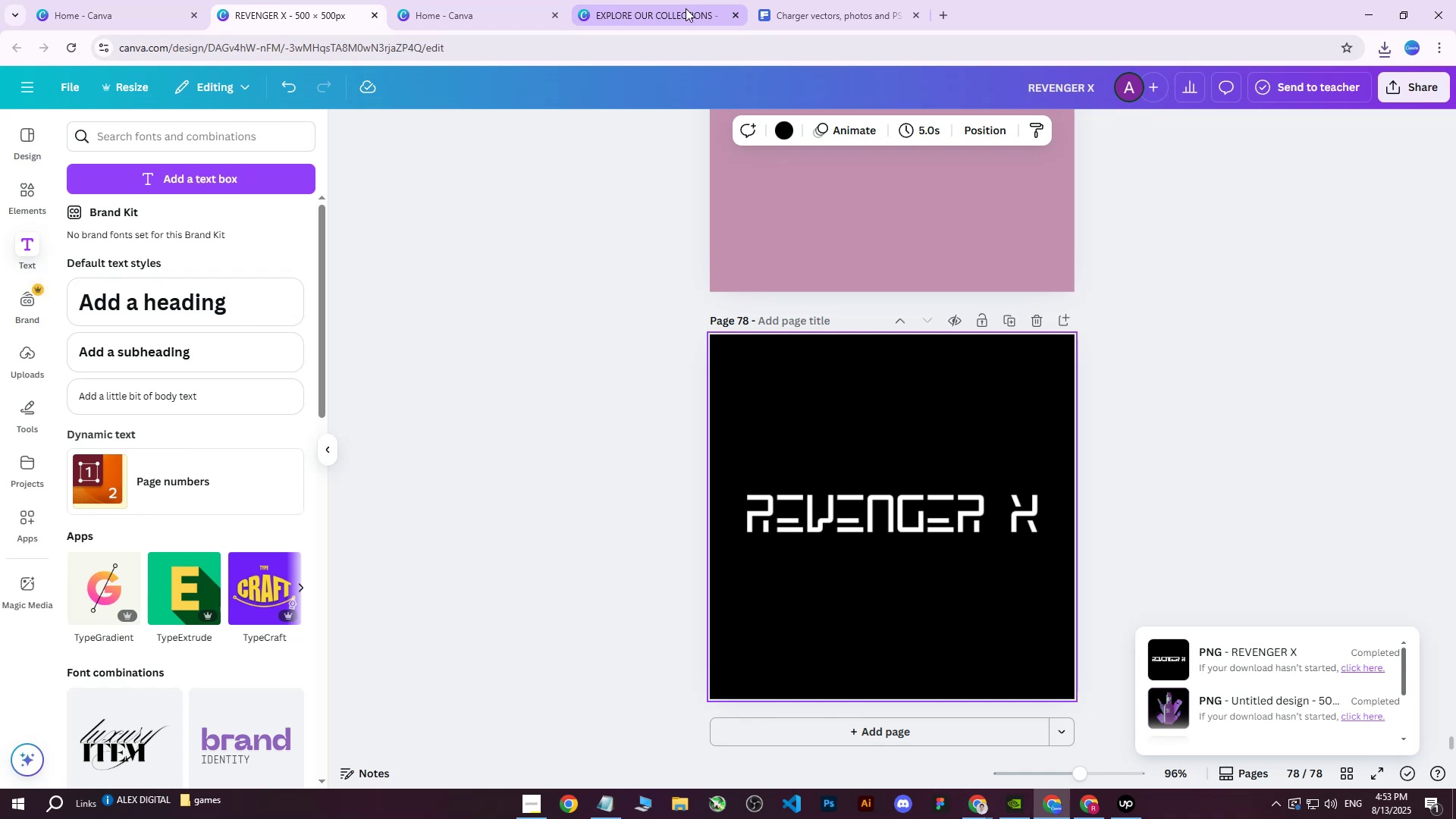 
left_click([1094, 805])
 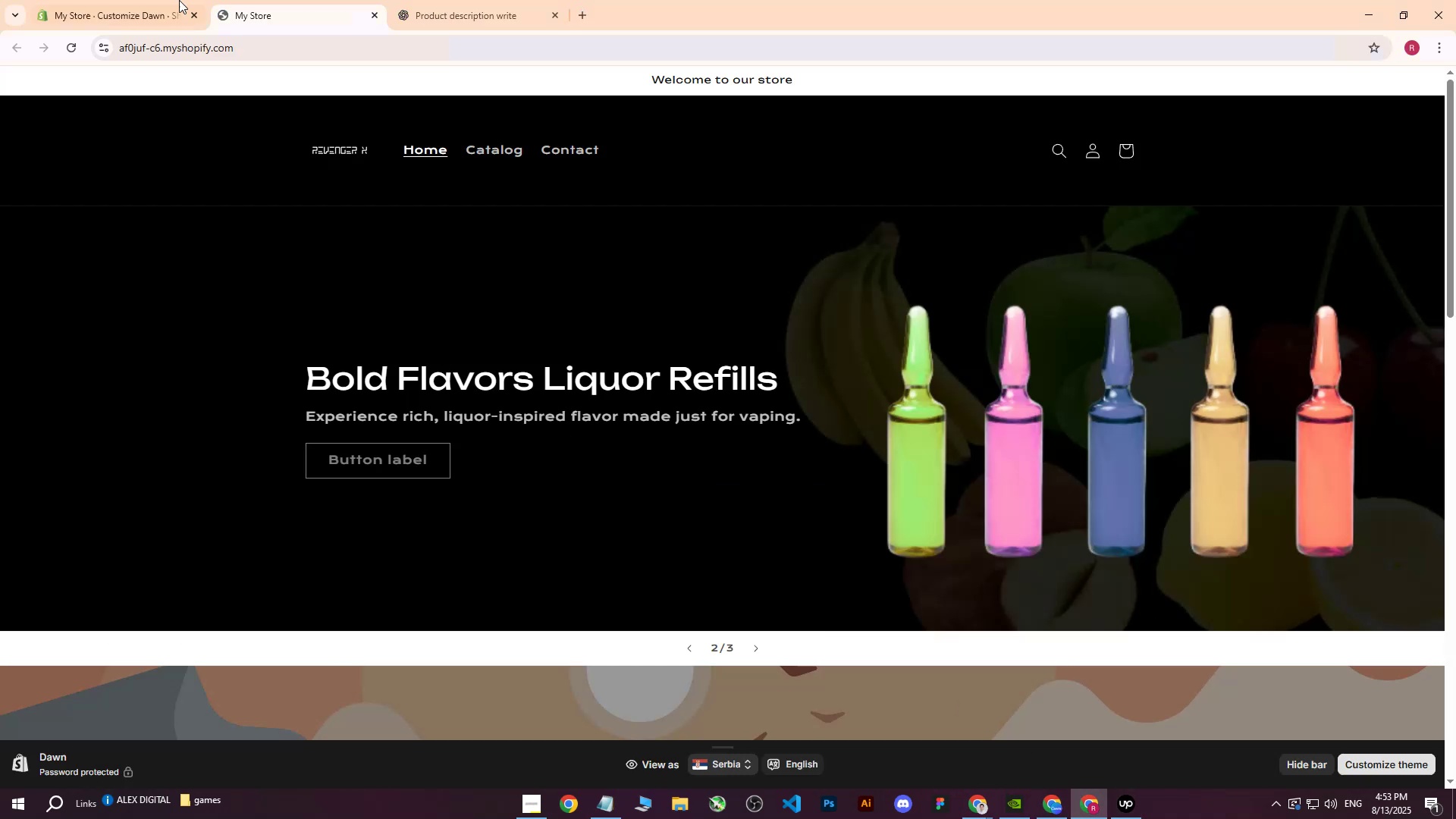 
left_click([136, 0])
 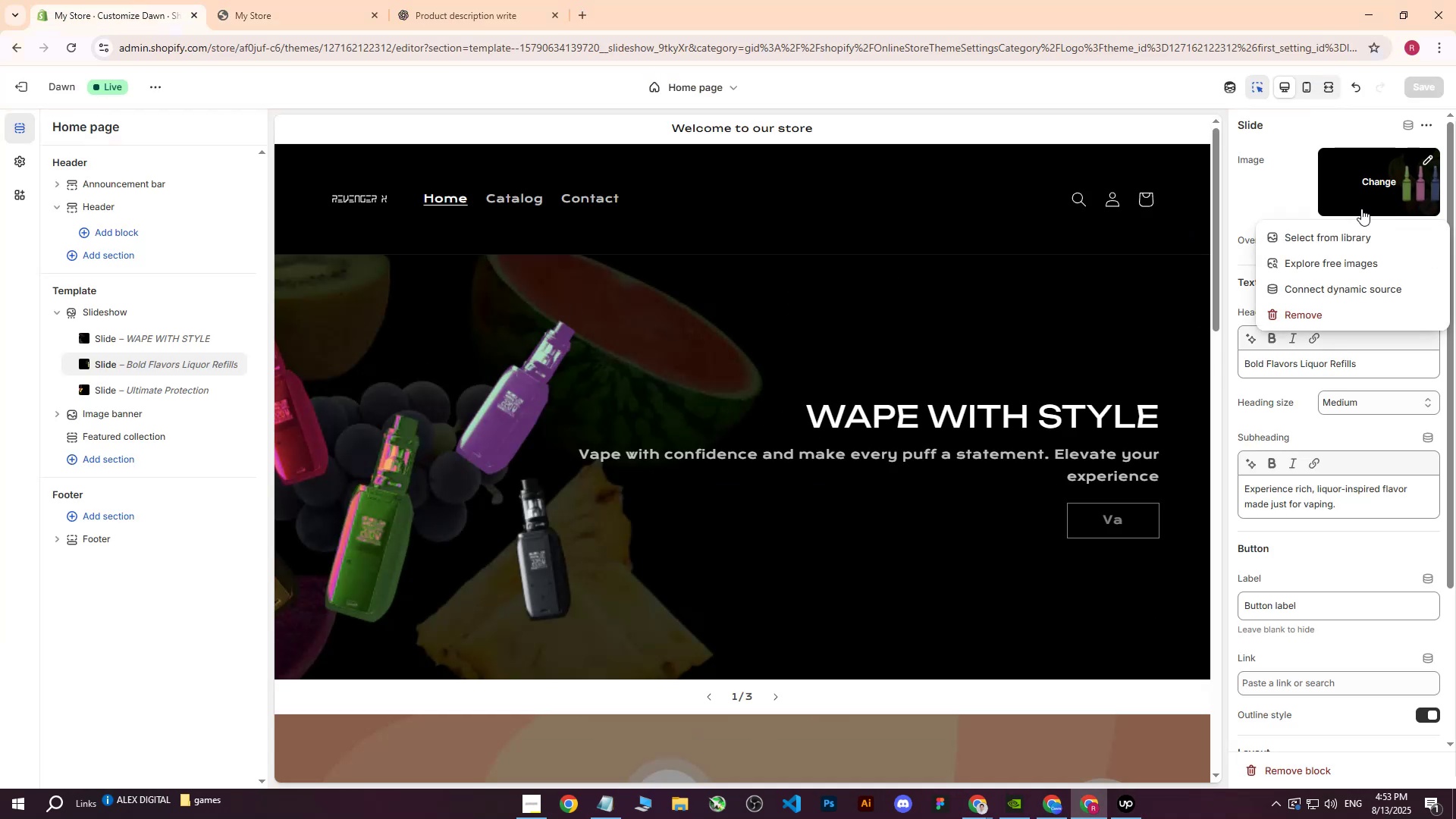 
left_click([1323, 238])
 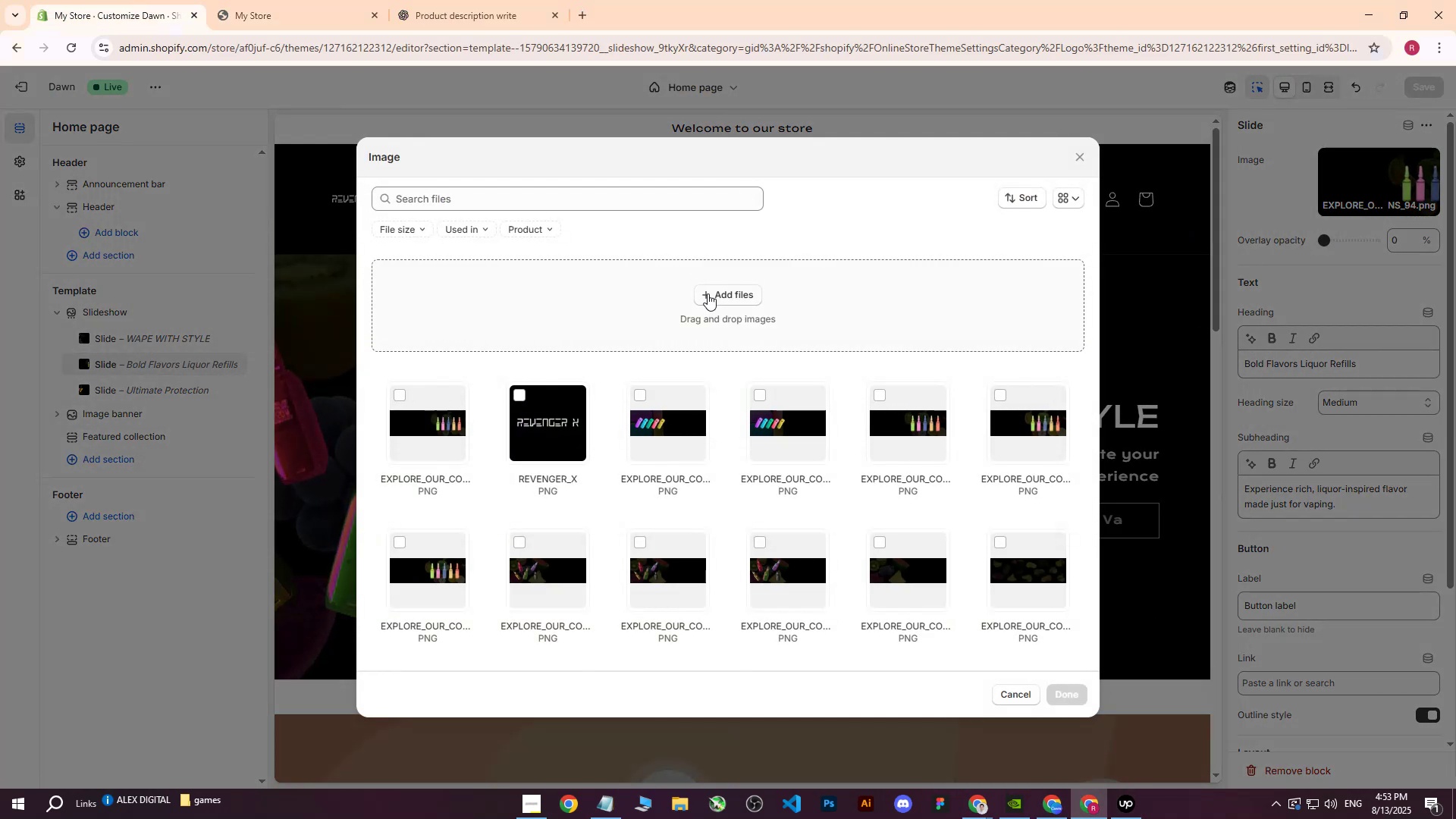 
left_click([712, 298])
 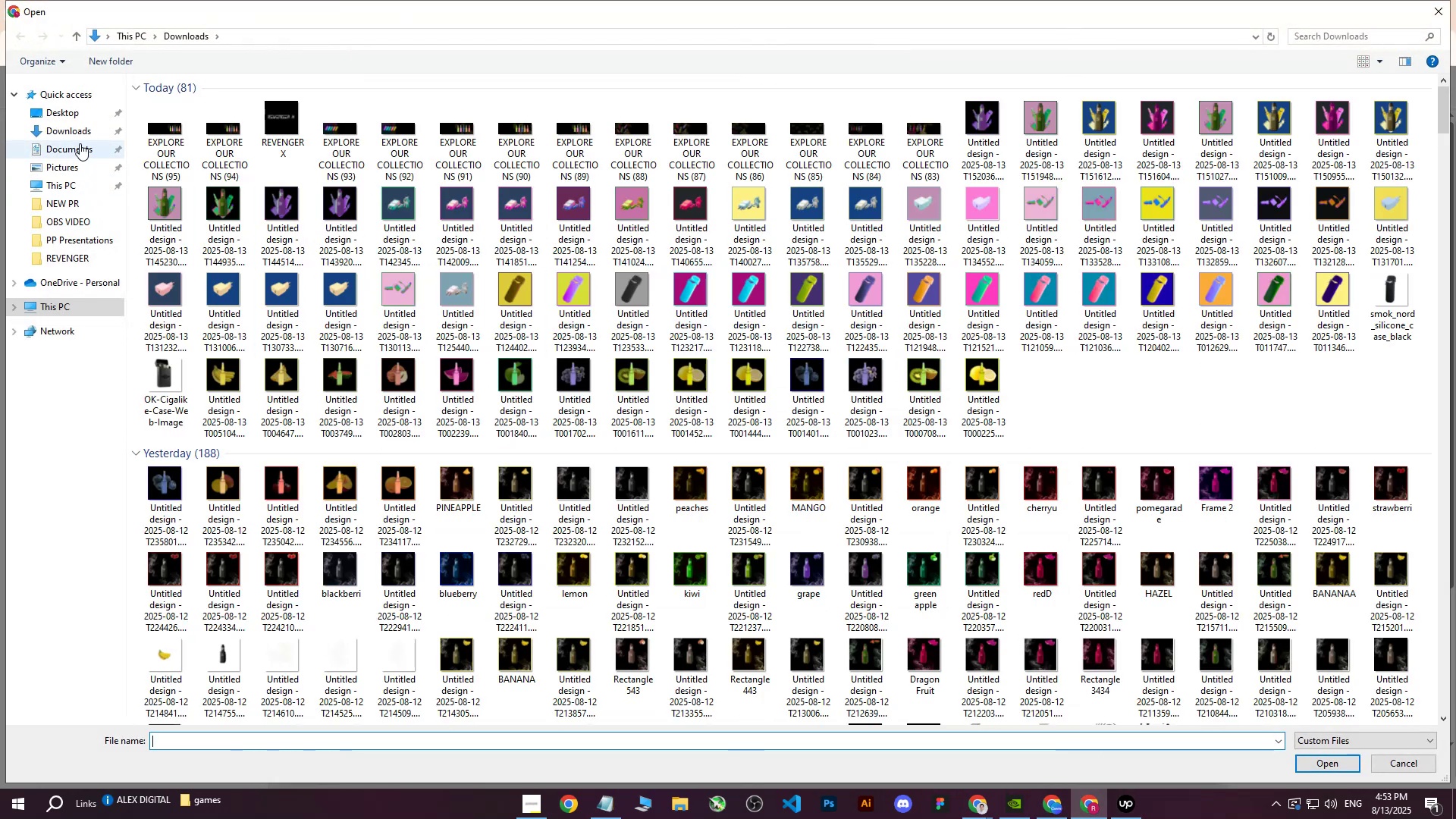 
left_click([63, 110])
 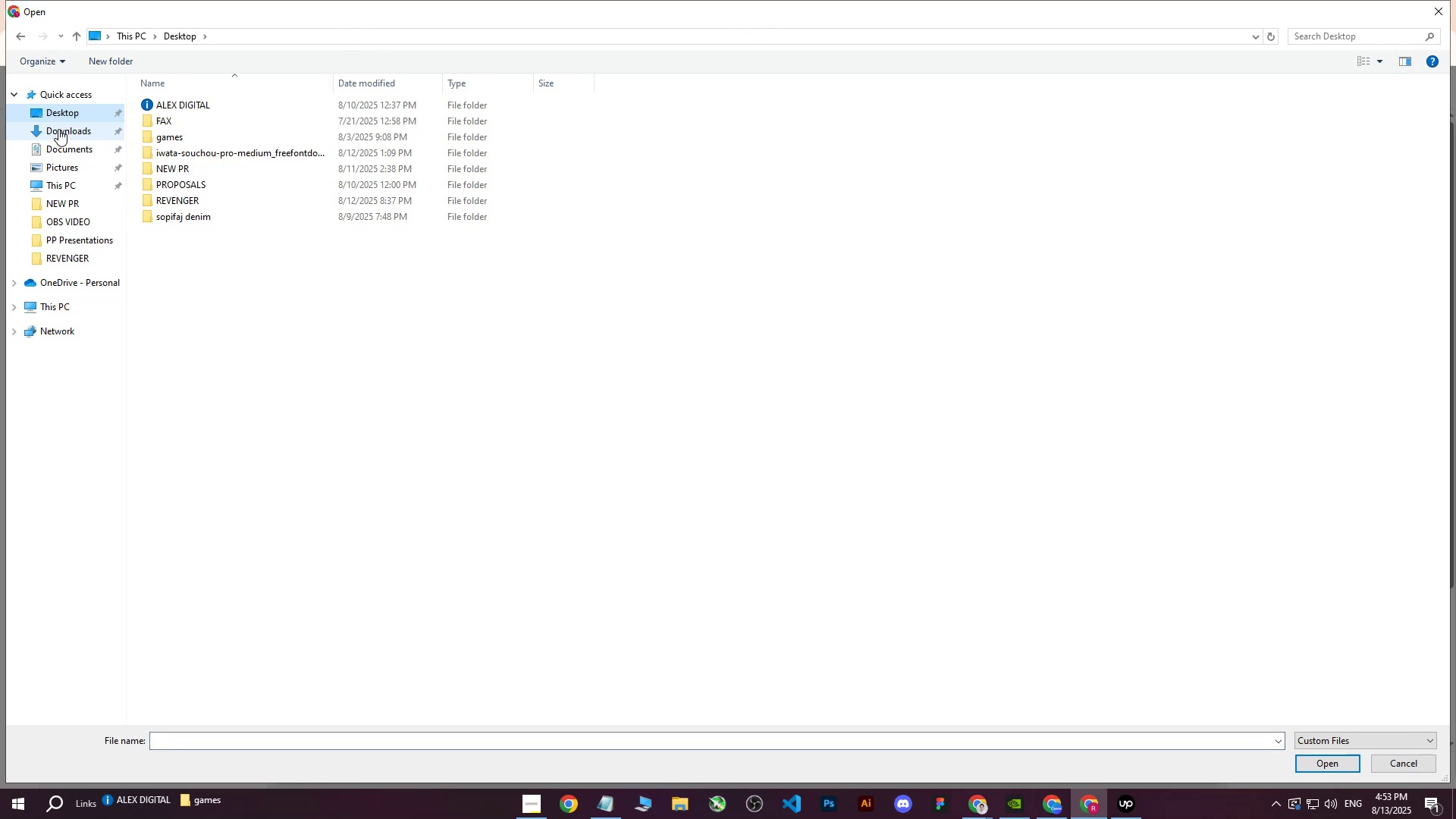 
left_click([58, 129])
 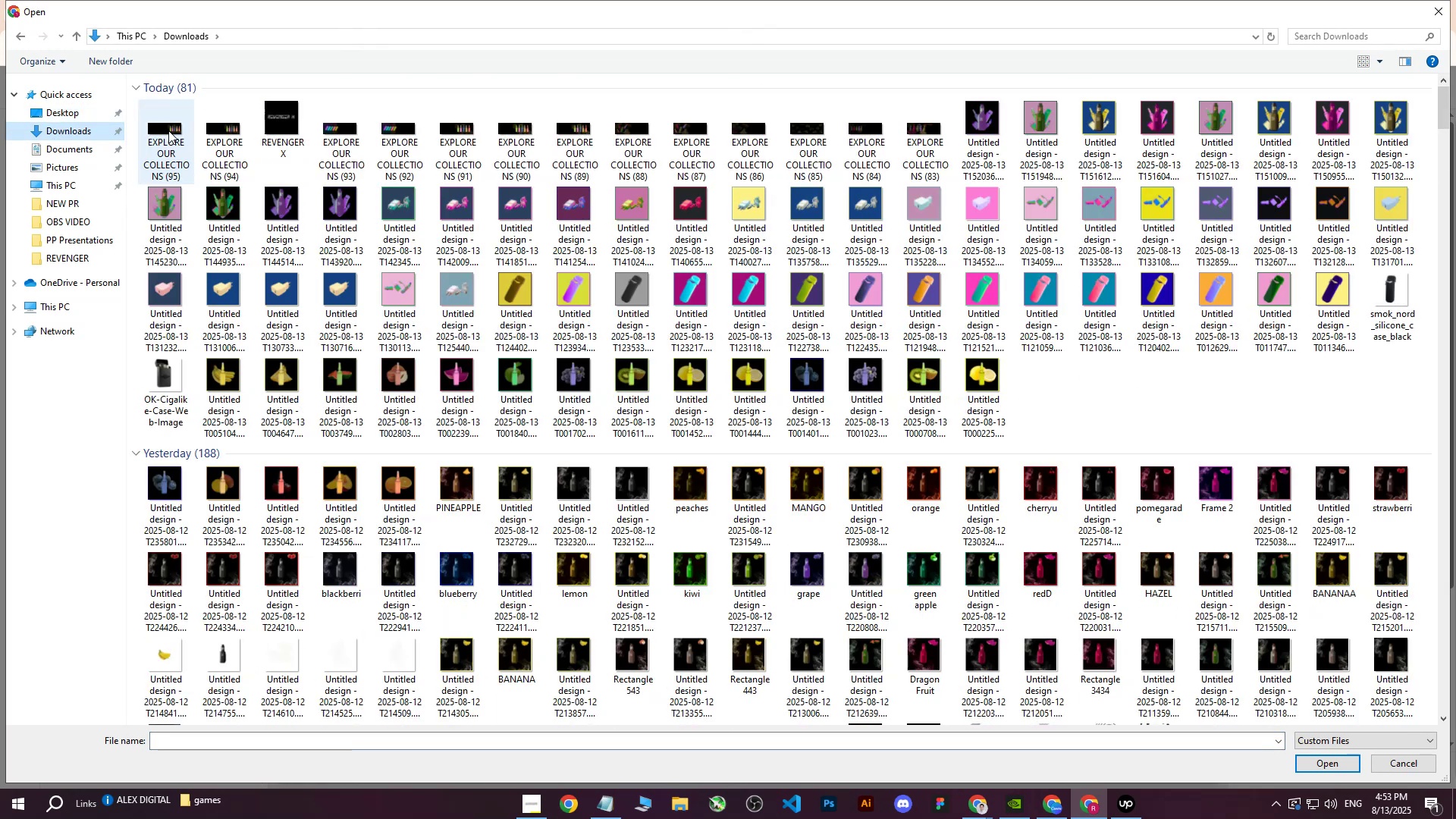 
left_click([168, 130])
 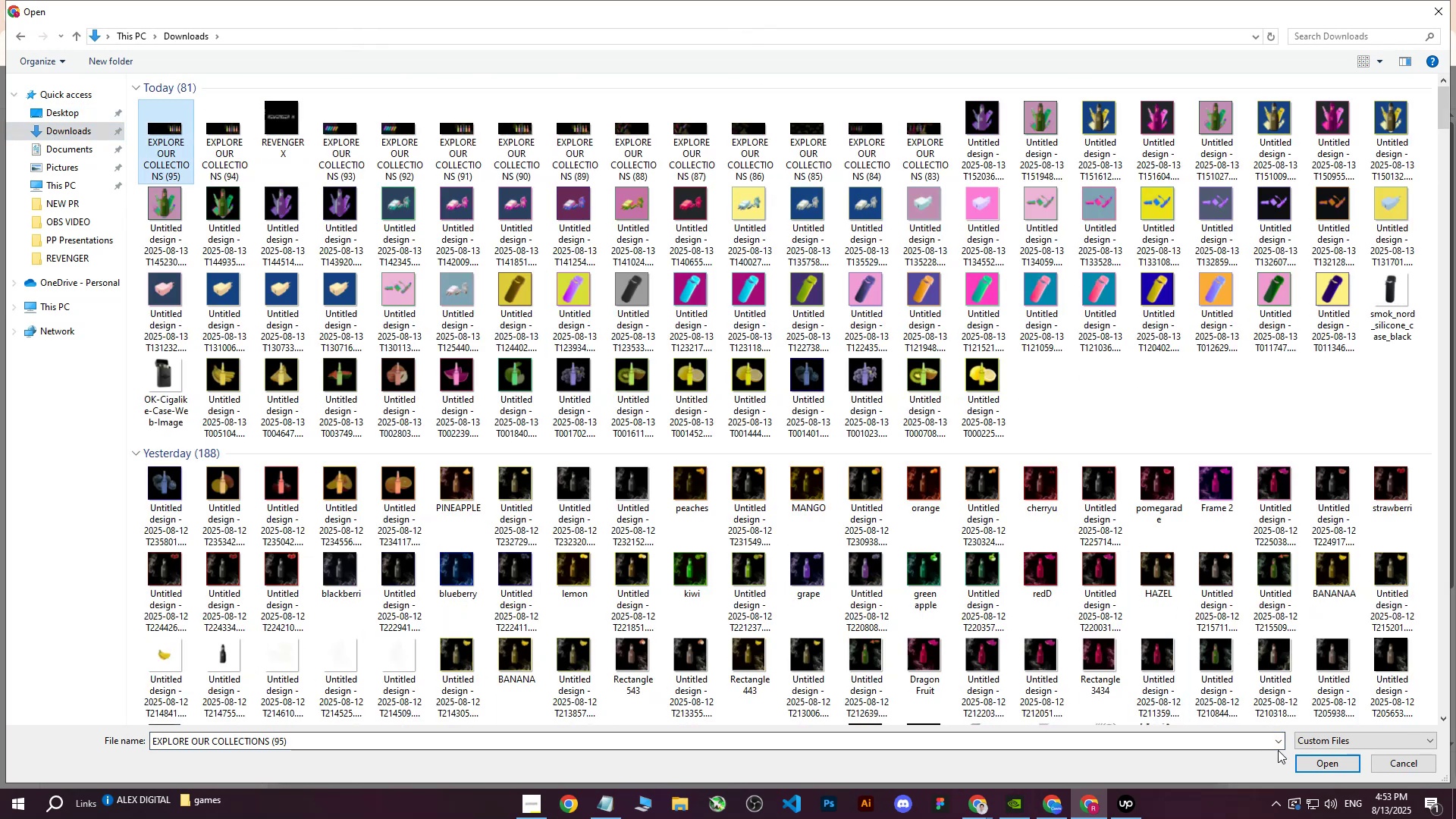 
left_click([1307, 761])
 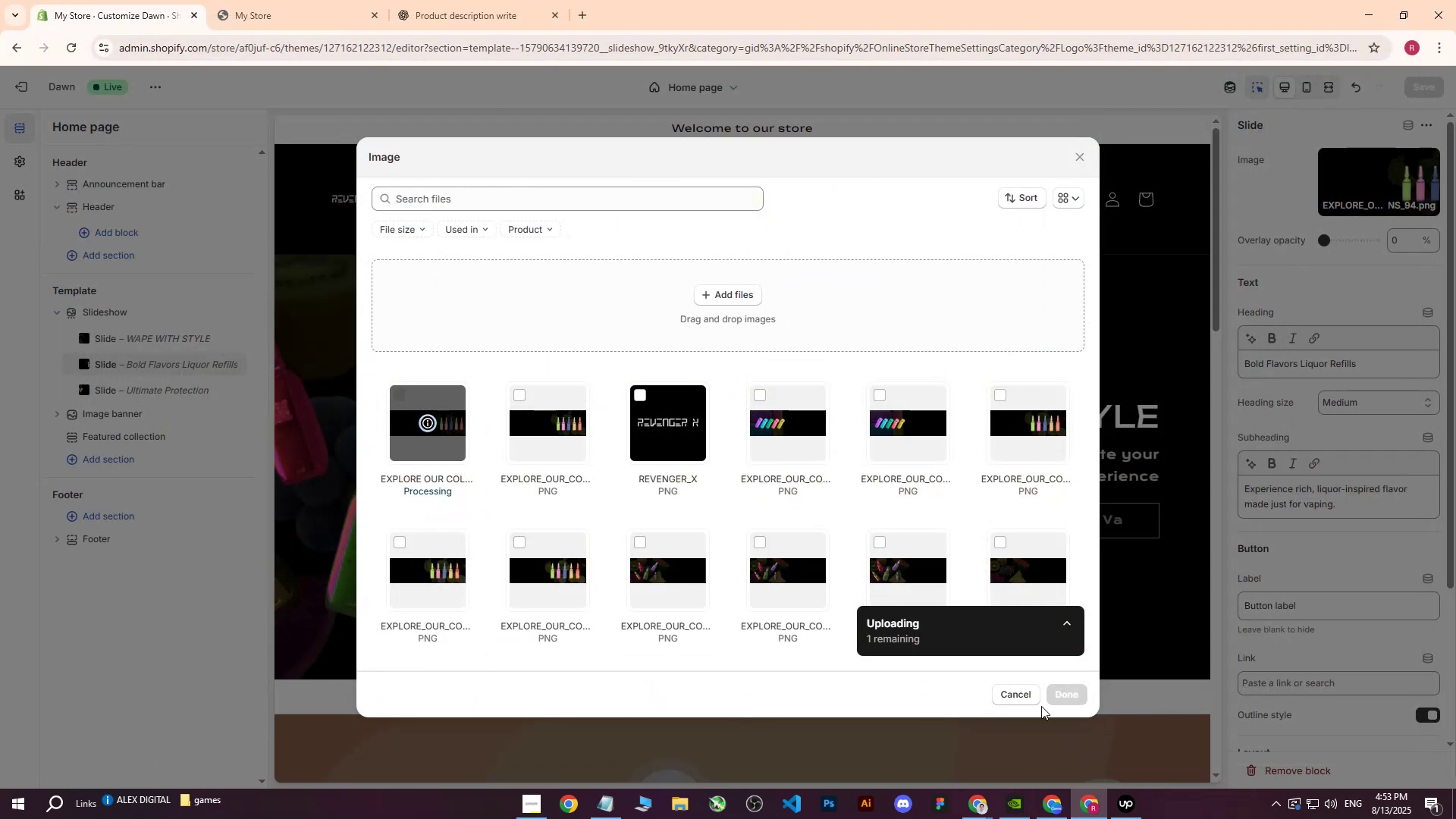 
left_click([983, 802])
 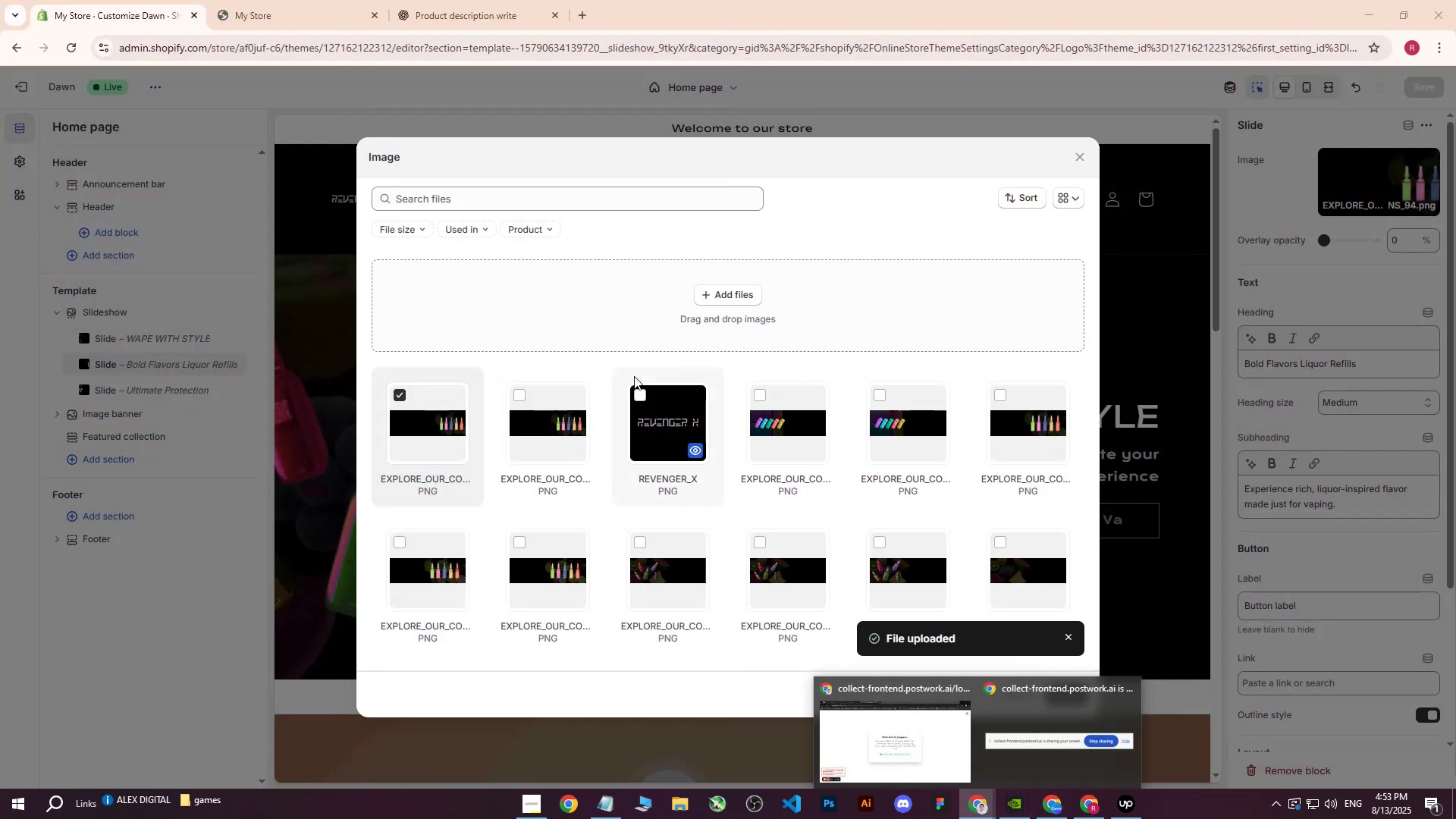 
left_click([699, 689])
 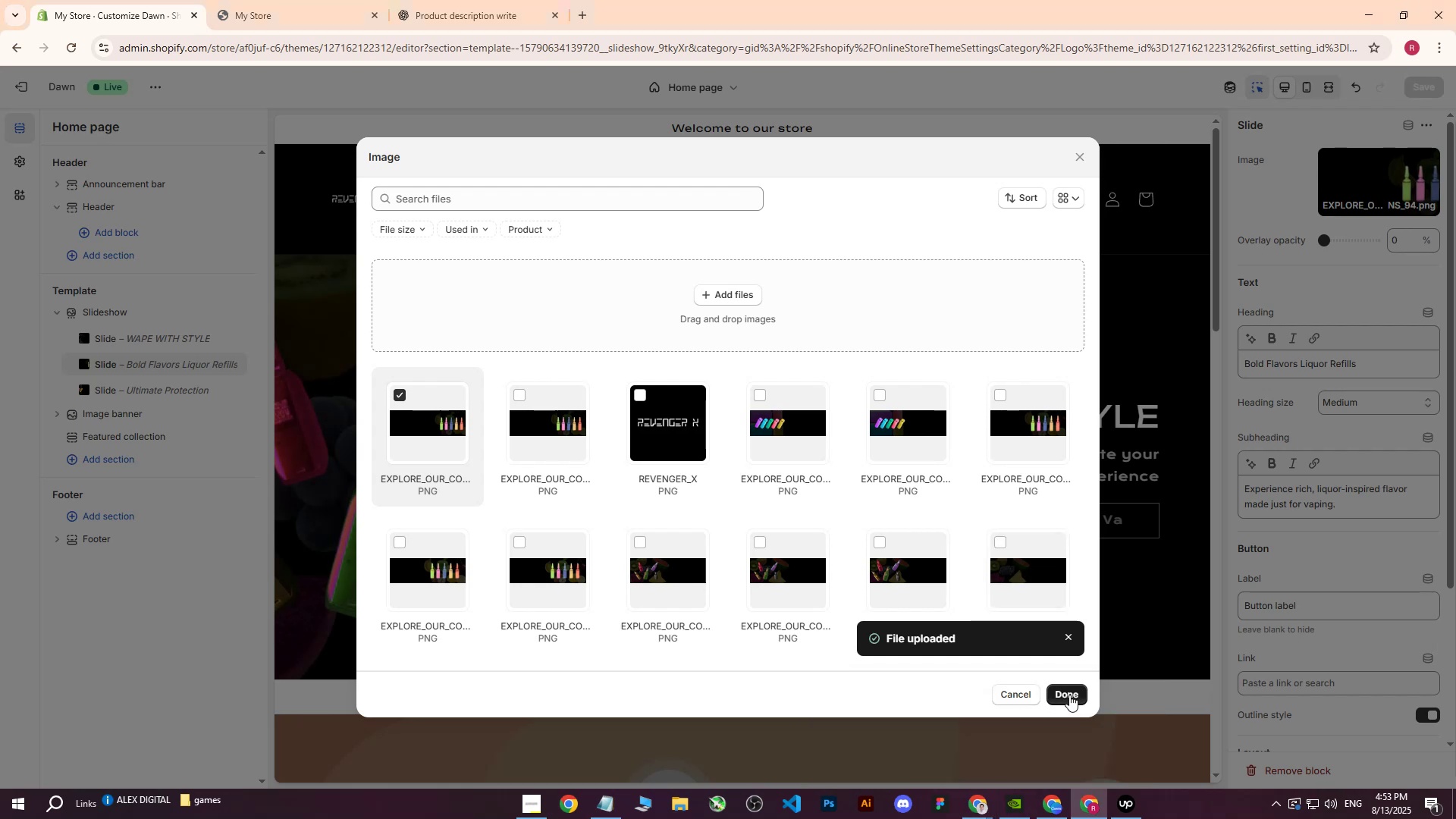 
left_click([1069, 695])
 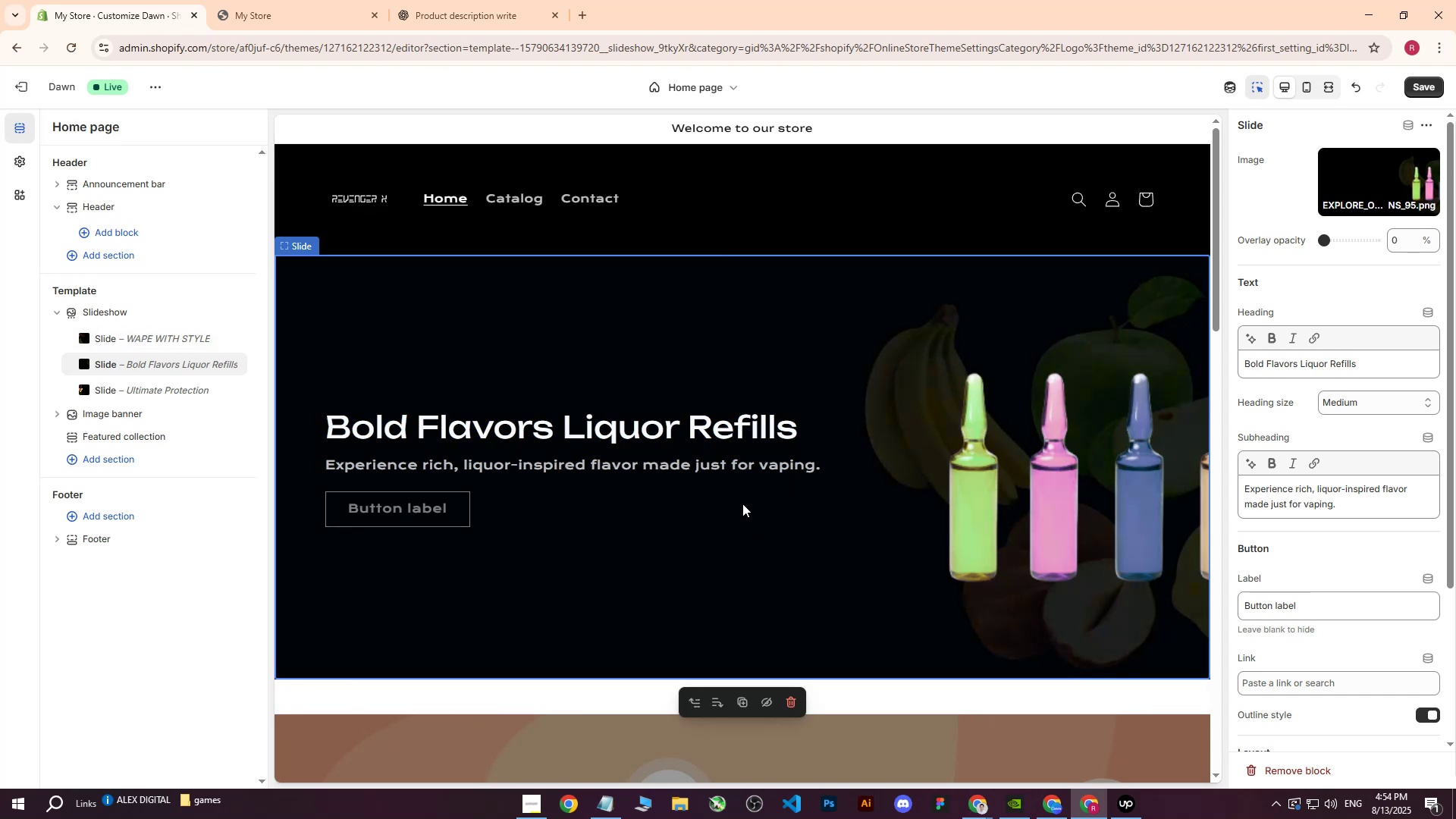 
wait(18.66)
 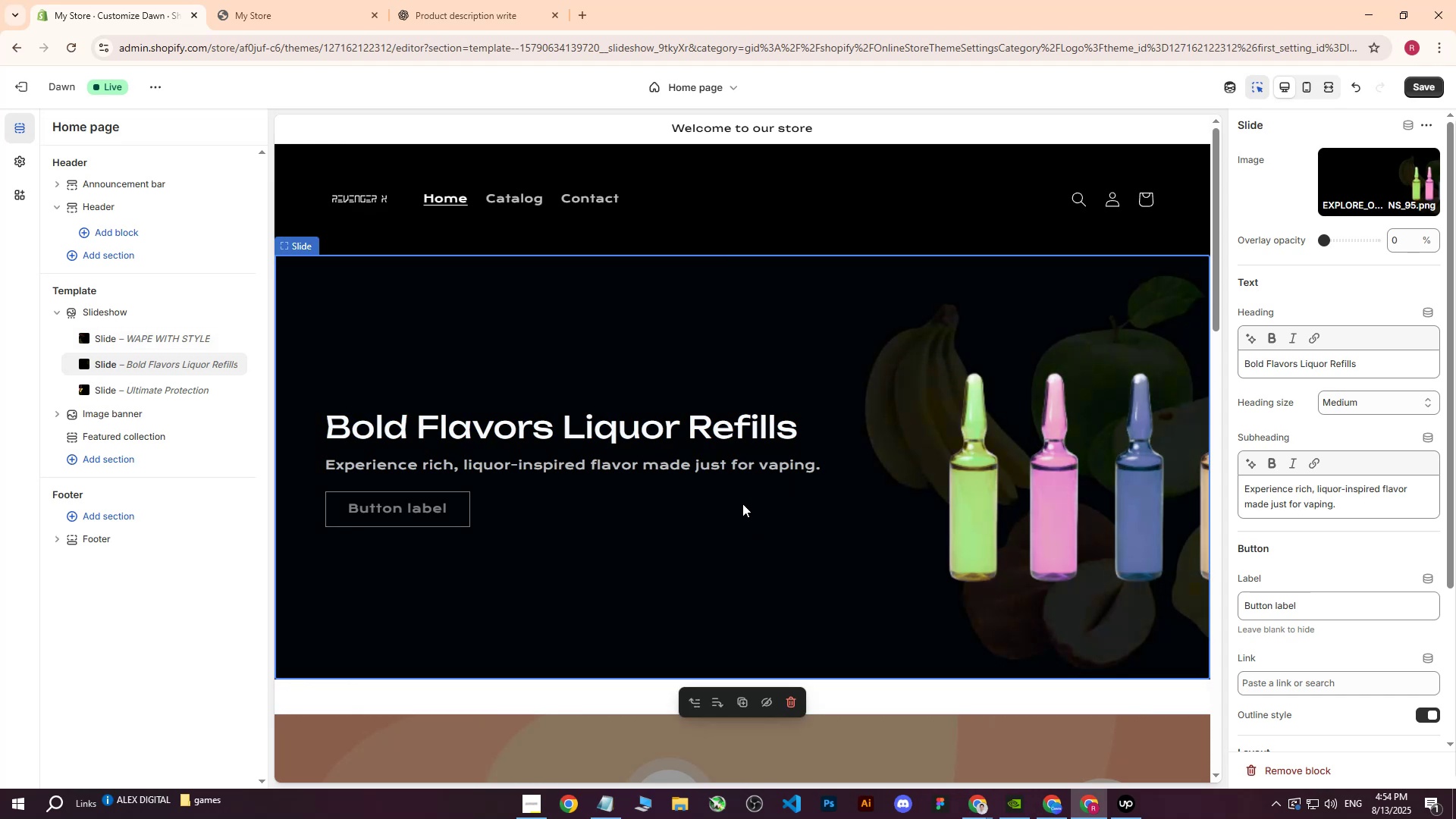 
left_click([1423, 87])
 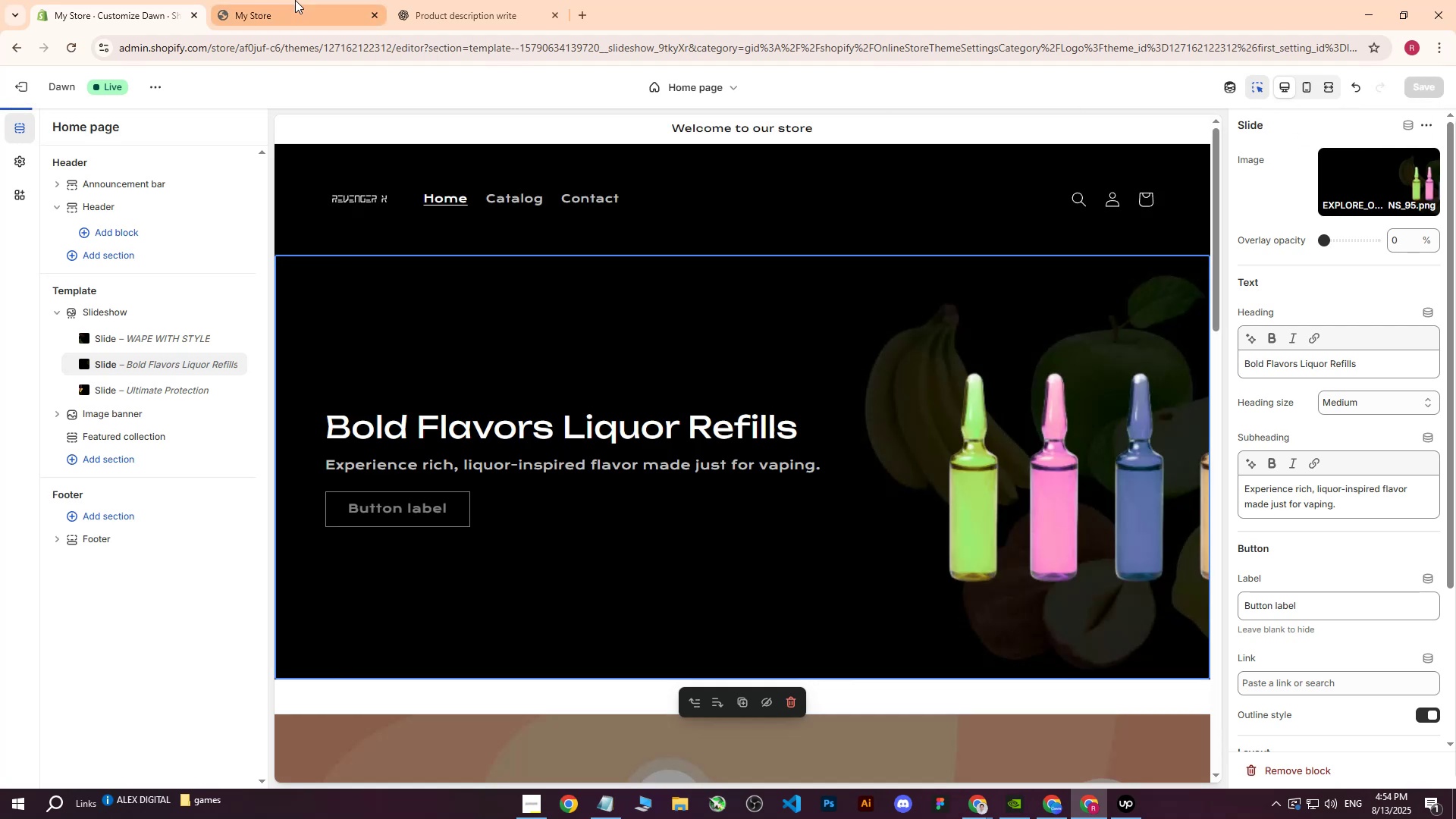 
left_click([294, 0])
 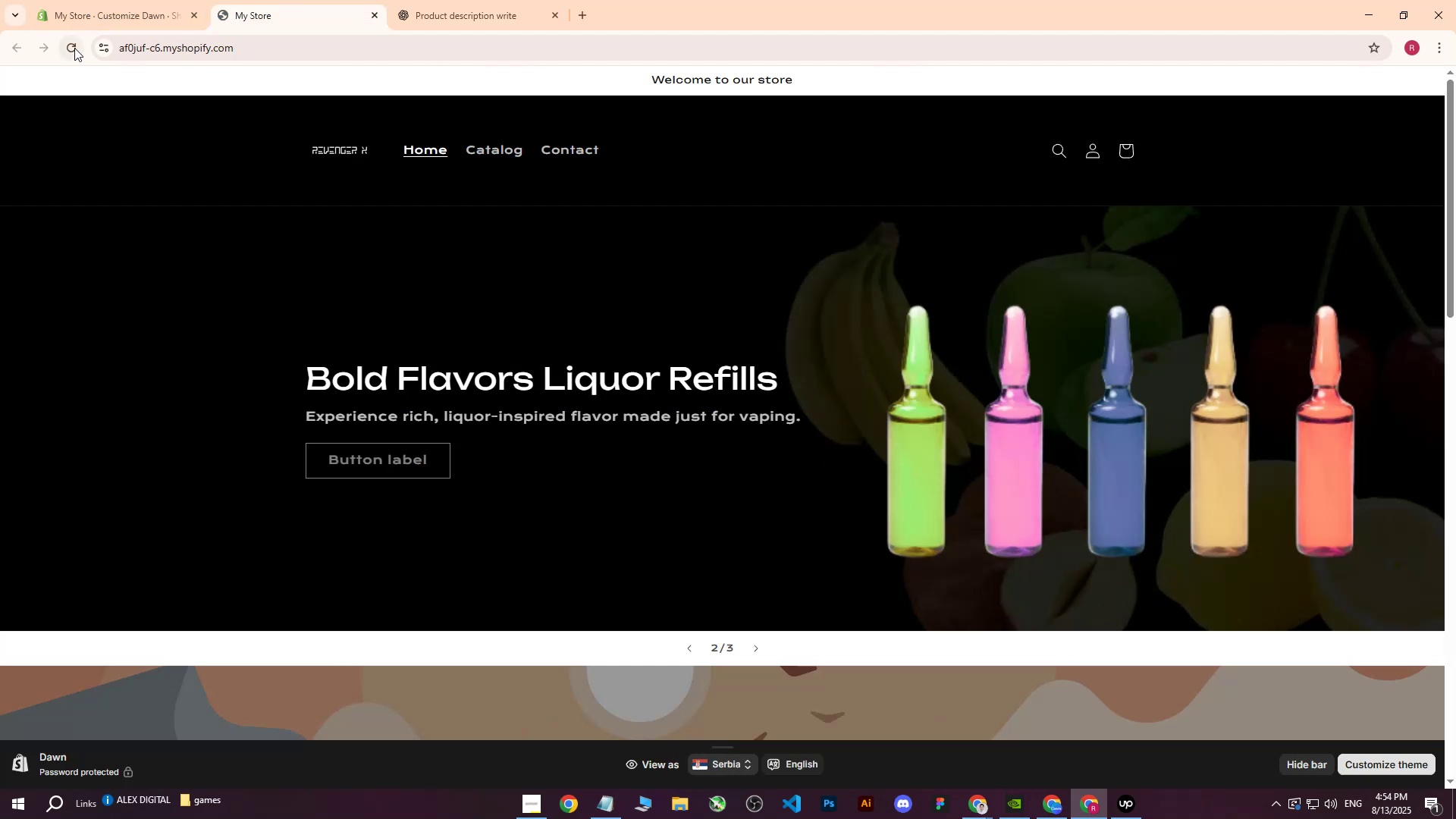 
left_click([74, 48])
 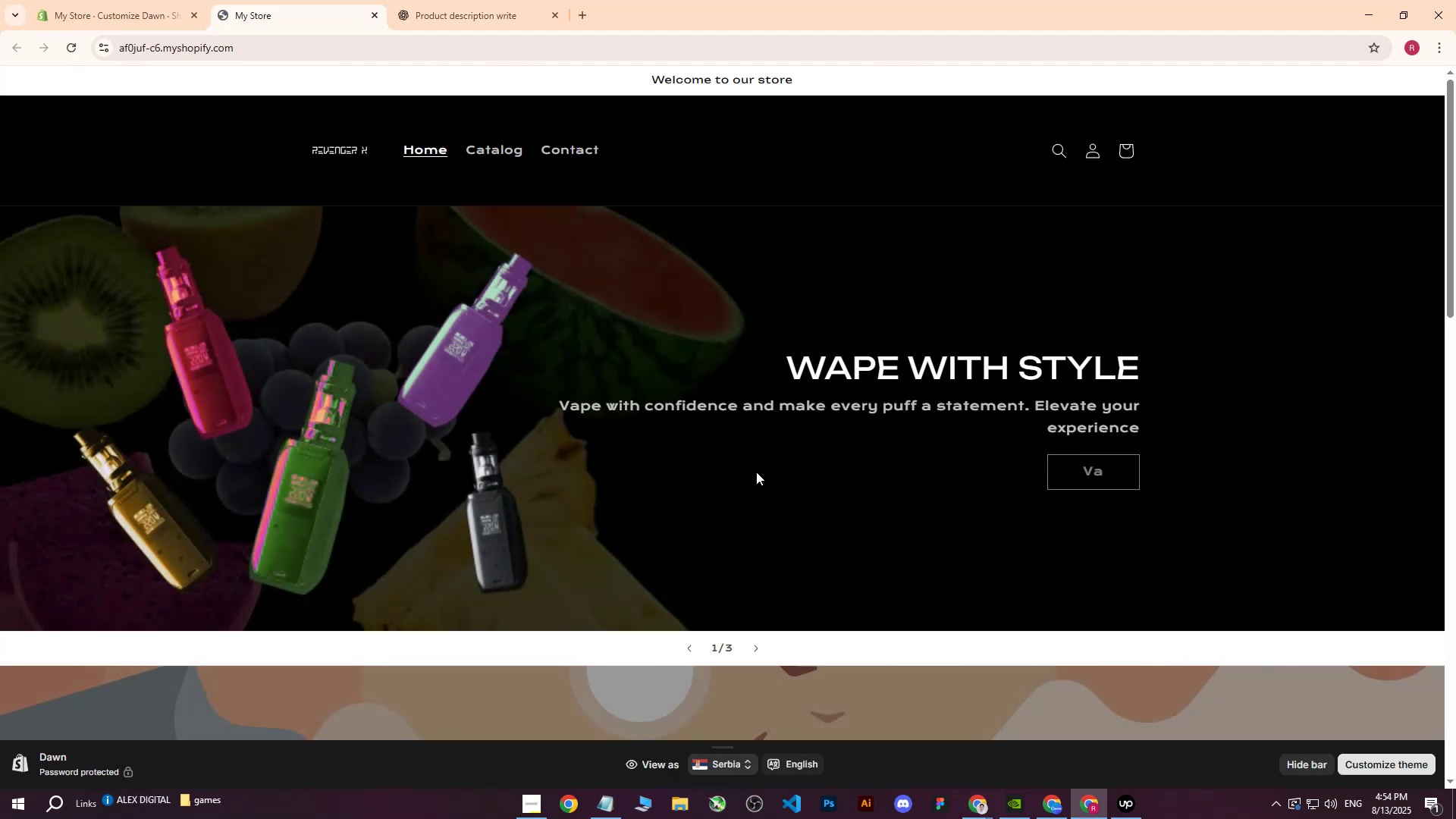 
left_click([750, 654])
 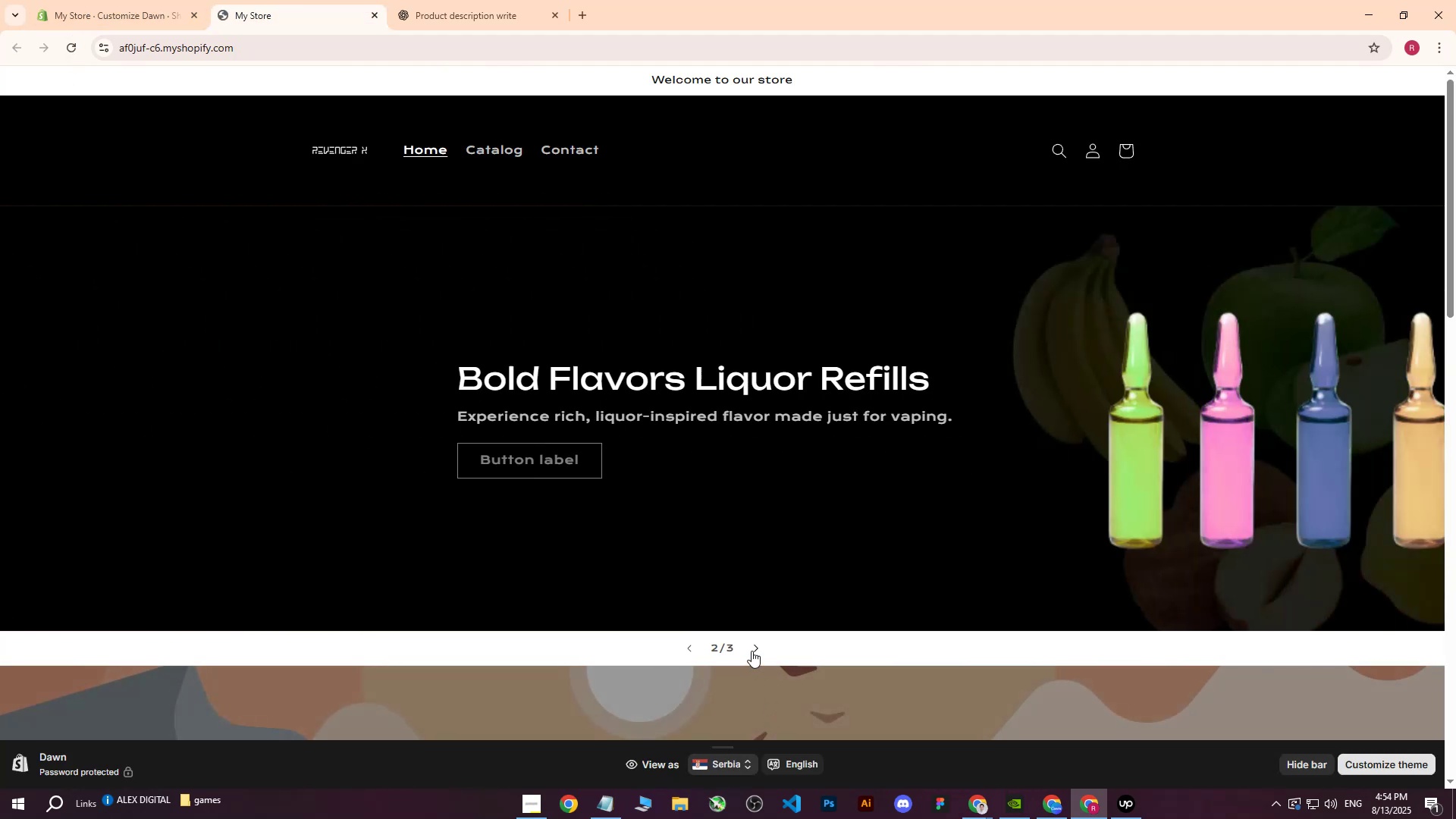 
left_click([752, 650])
 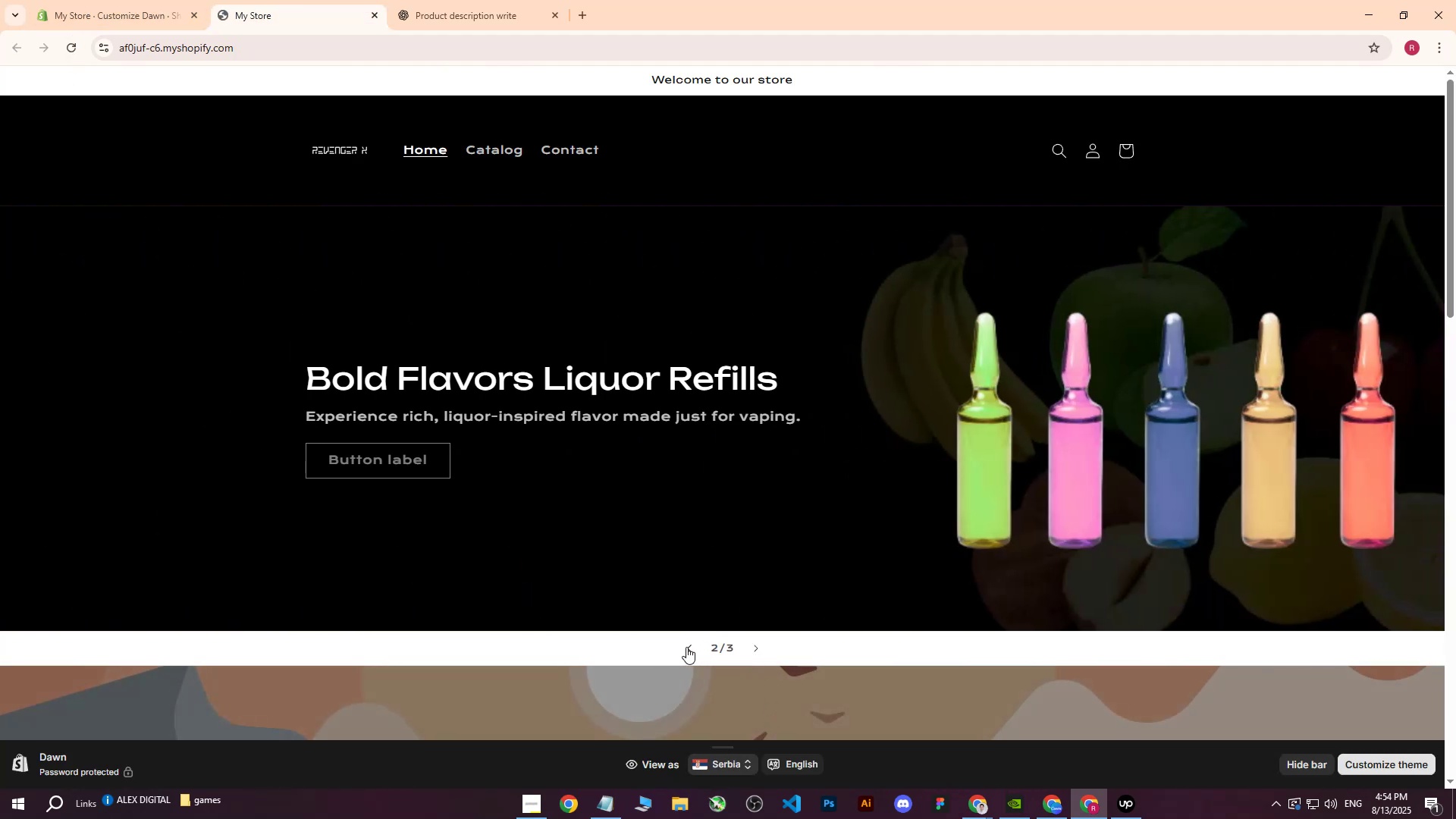 
left_click([692, 646])
 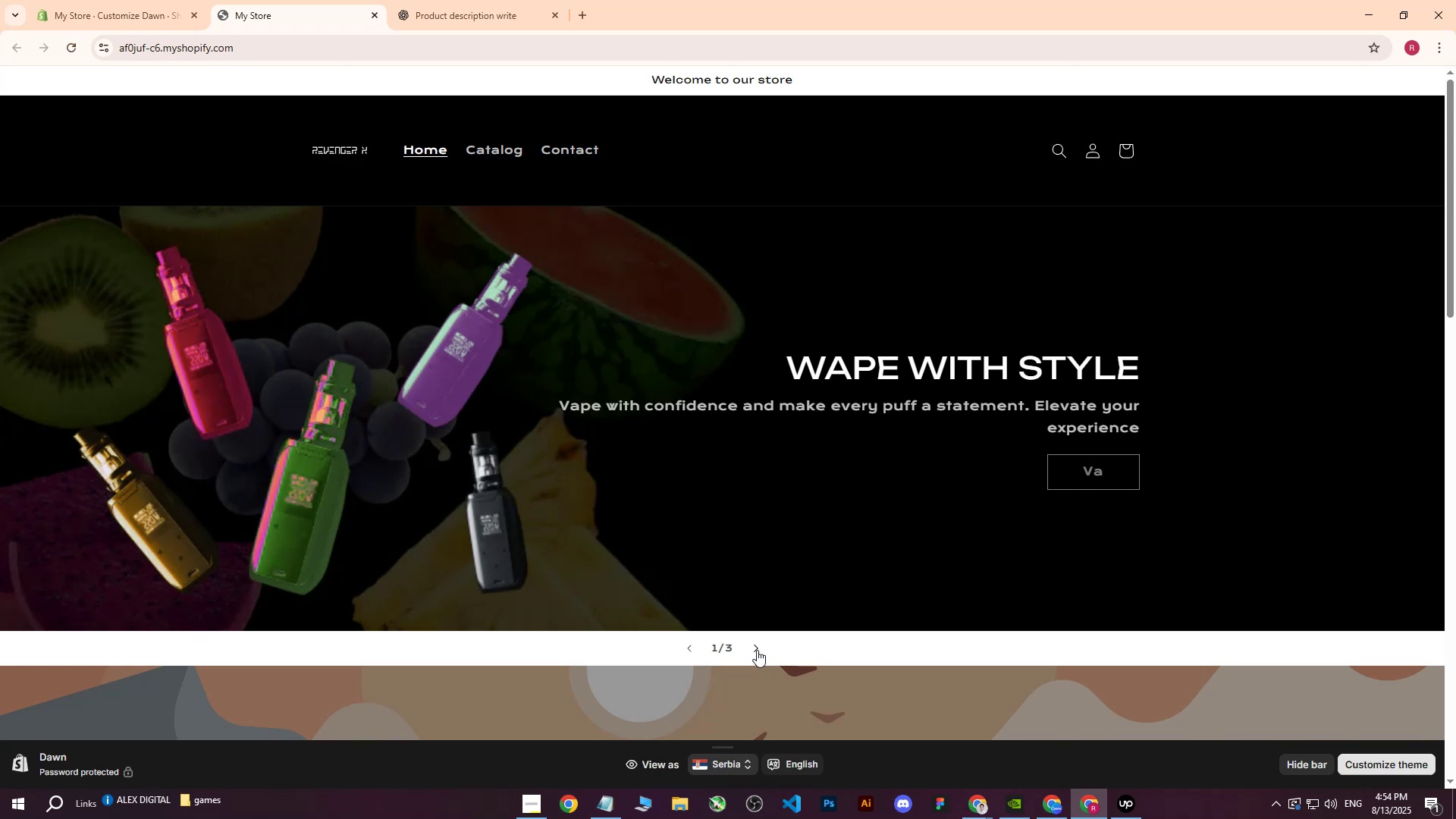 
left_click([757, 650])
 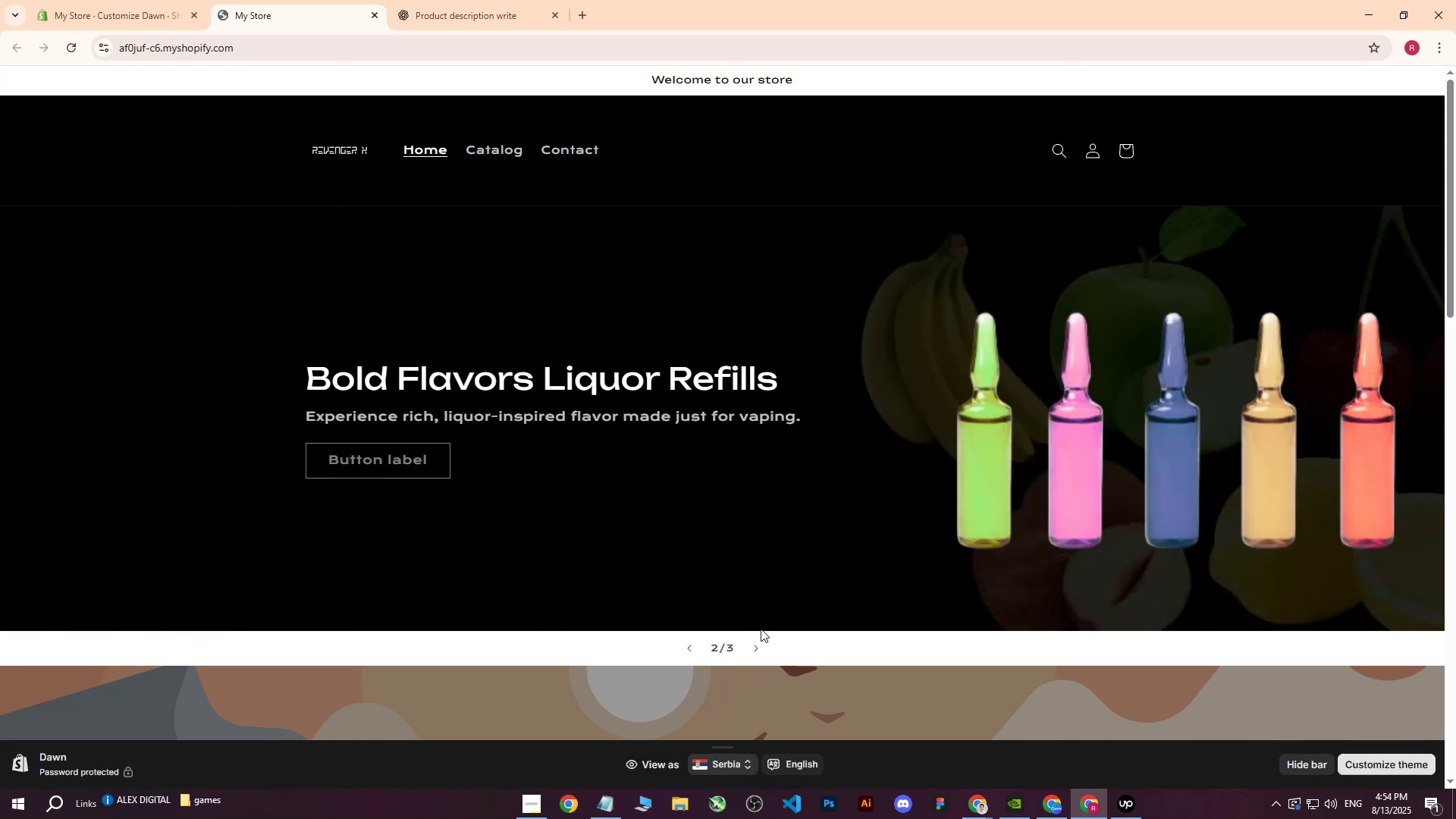 
left_click([696, 647])
 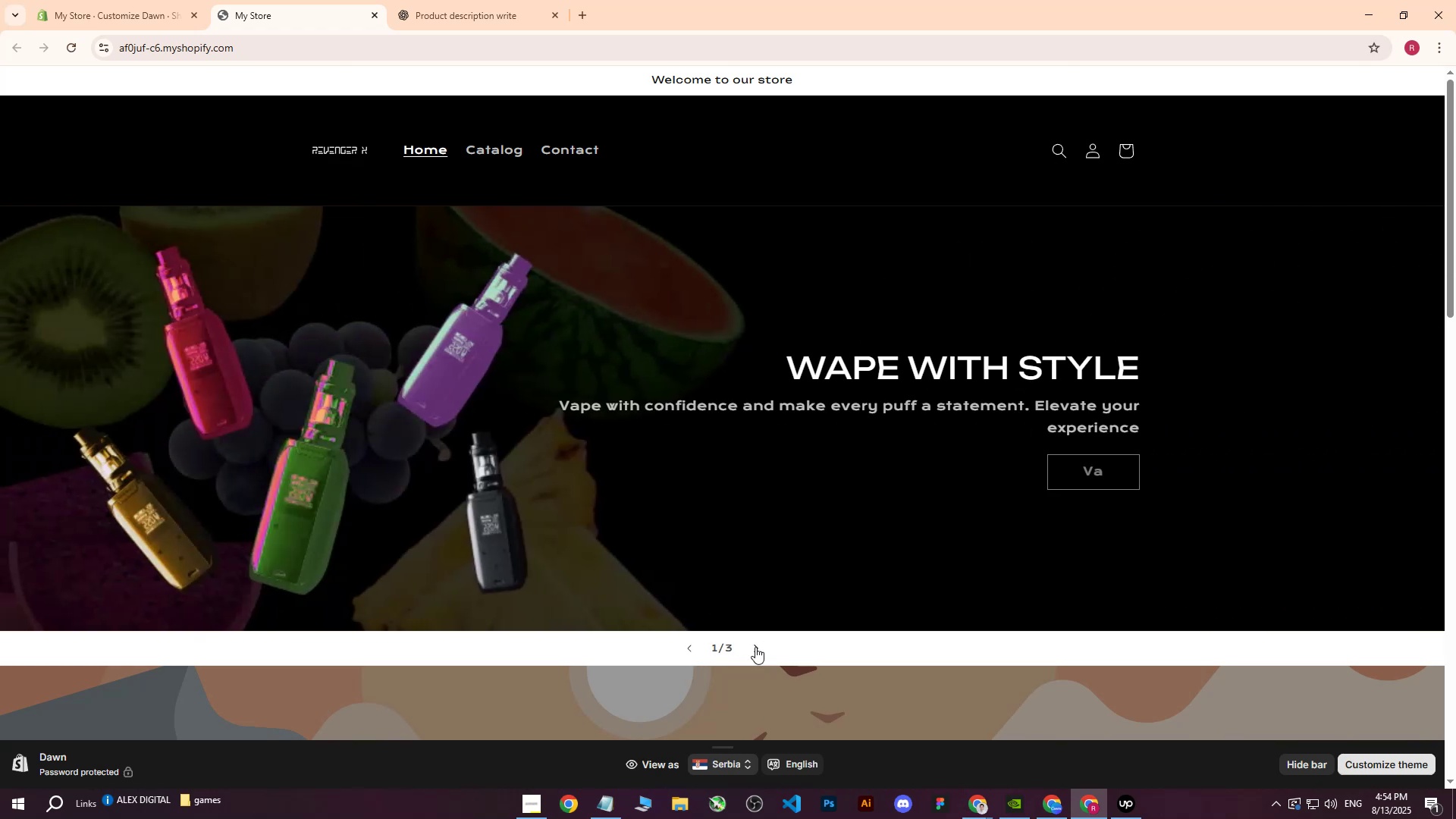 
left_click([756, 648])
 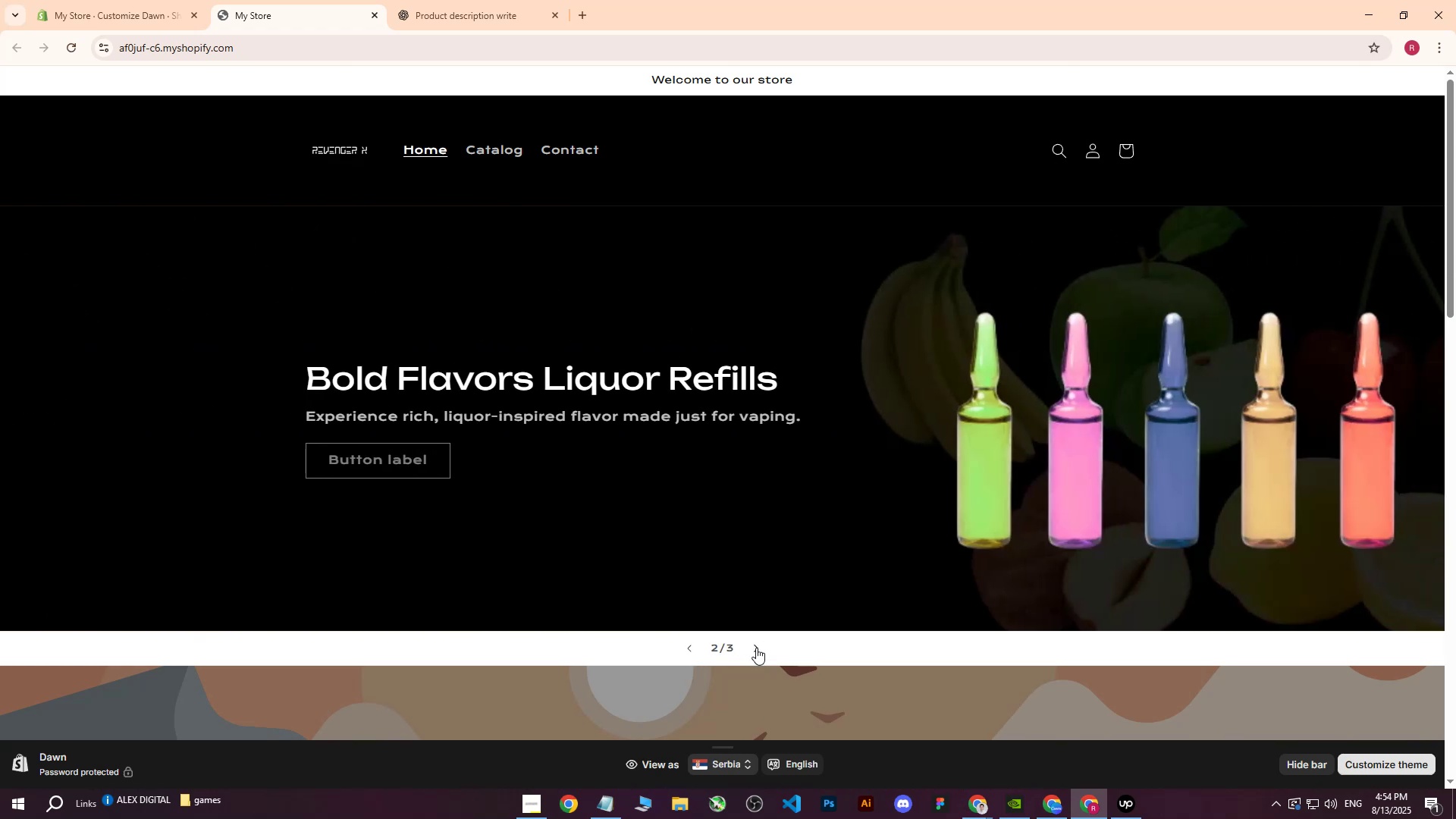 
left_click([686, 644])
 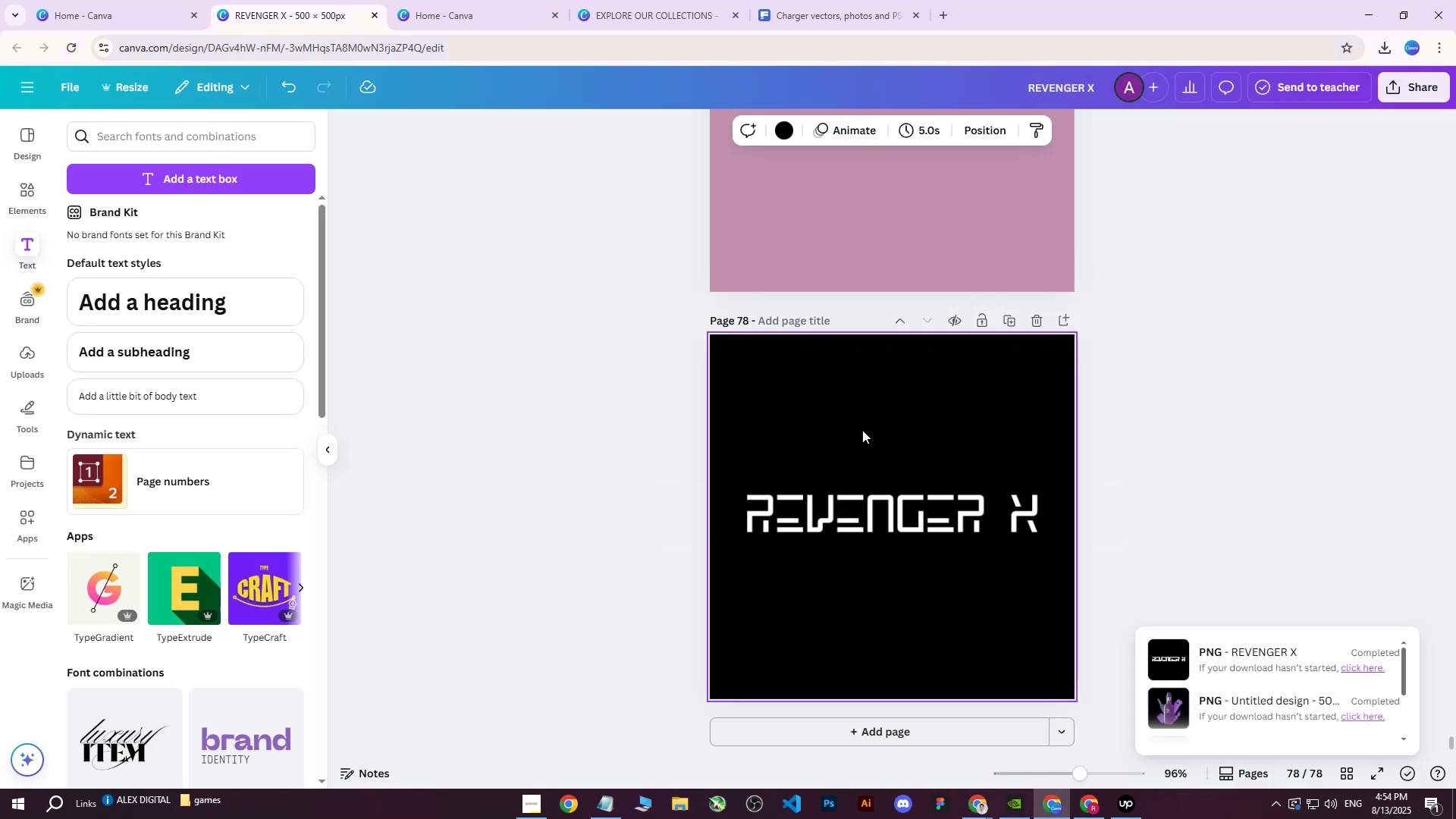 
left_click([696, 0])
 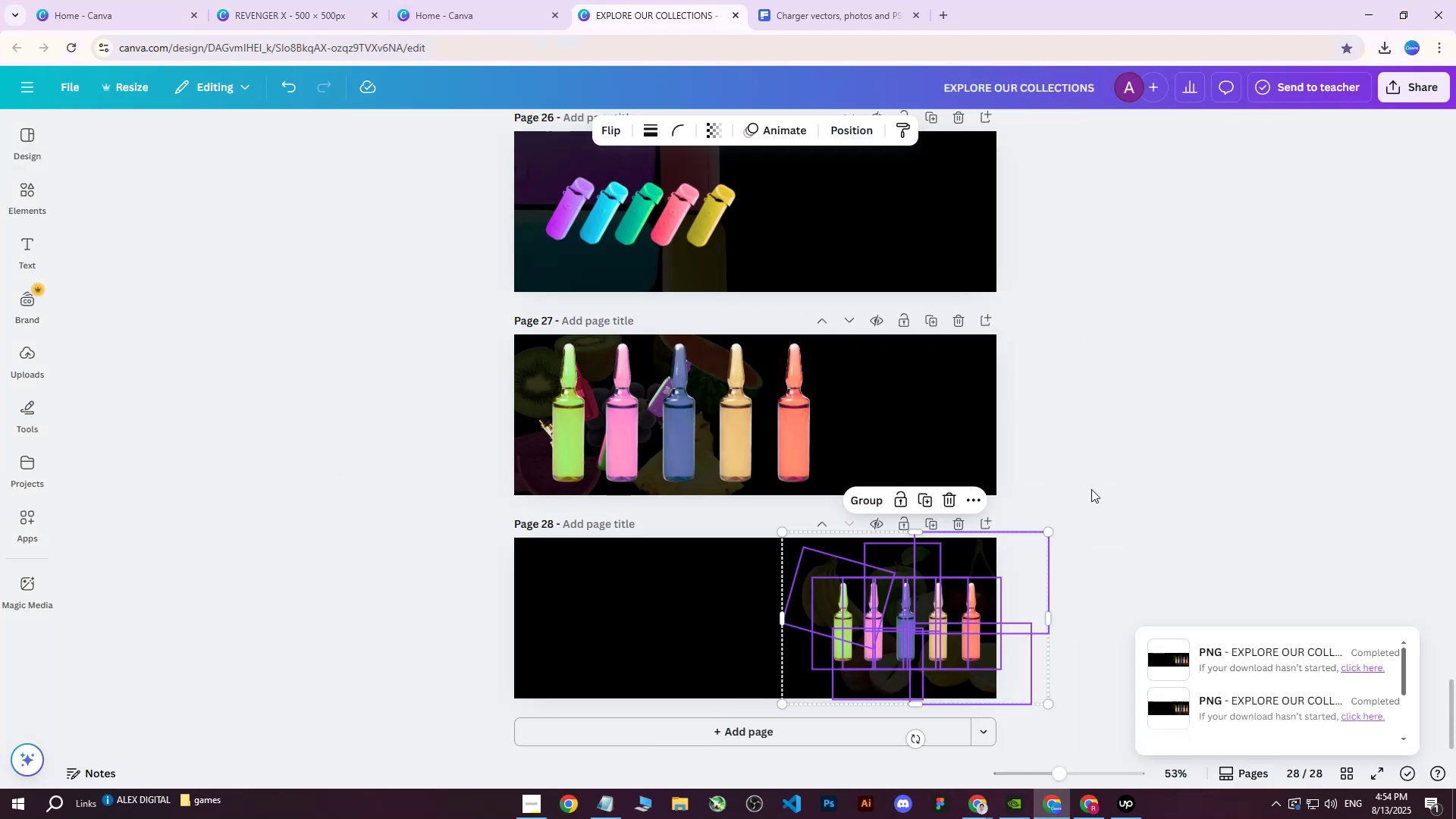 
left_click([1104, 475])
 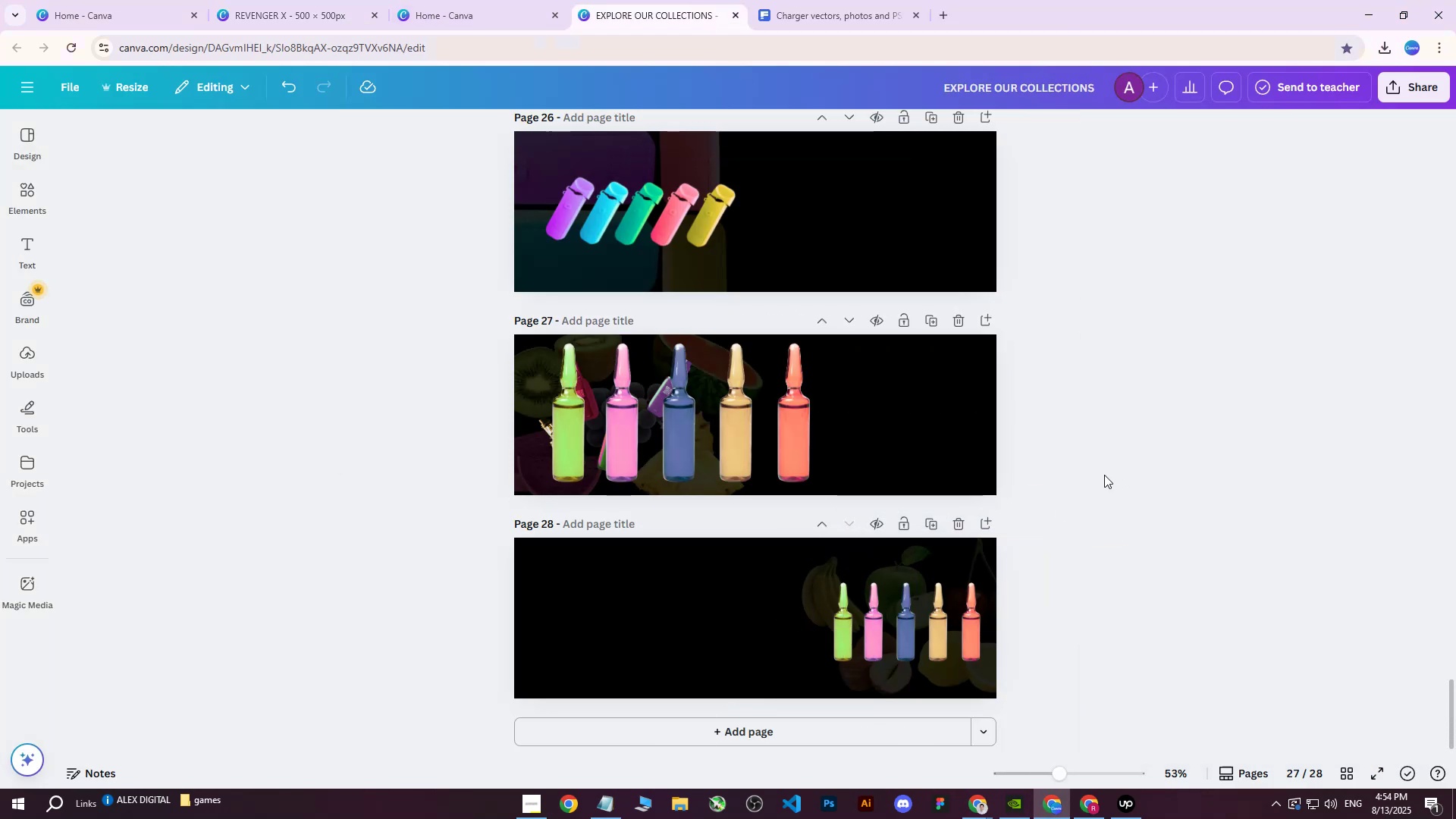 
scroll: coordinate [1081, 482], scroll_direction: down, amount: 3.0
 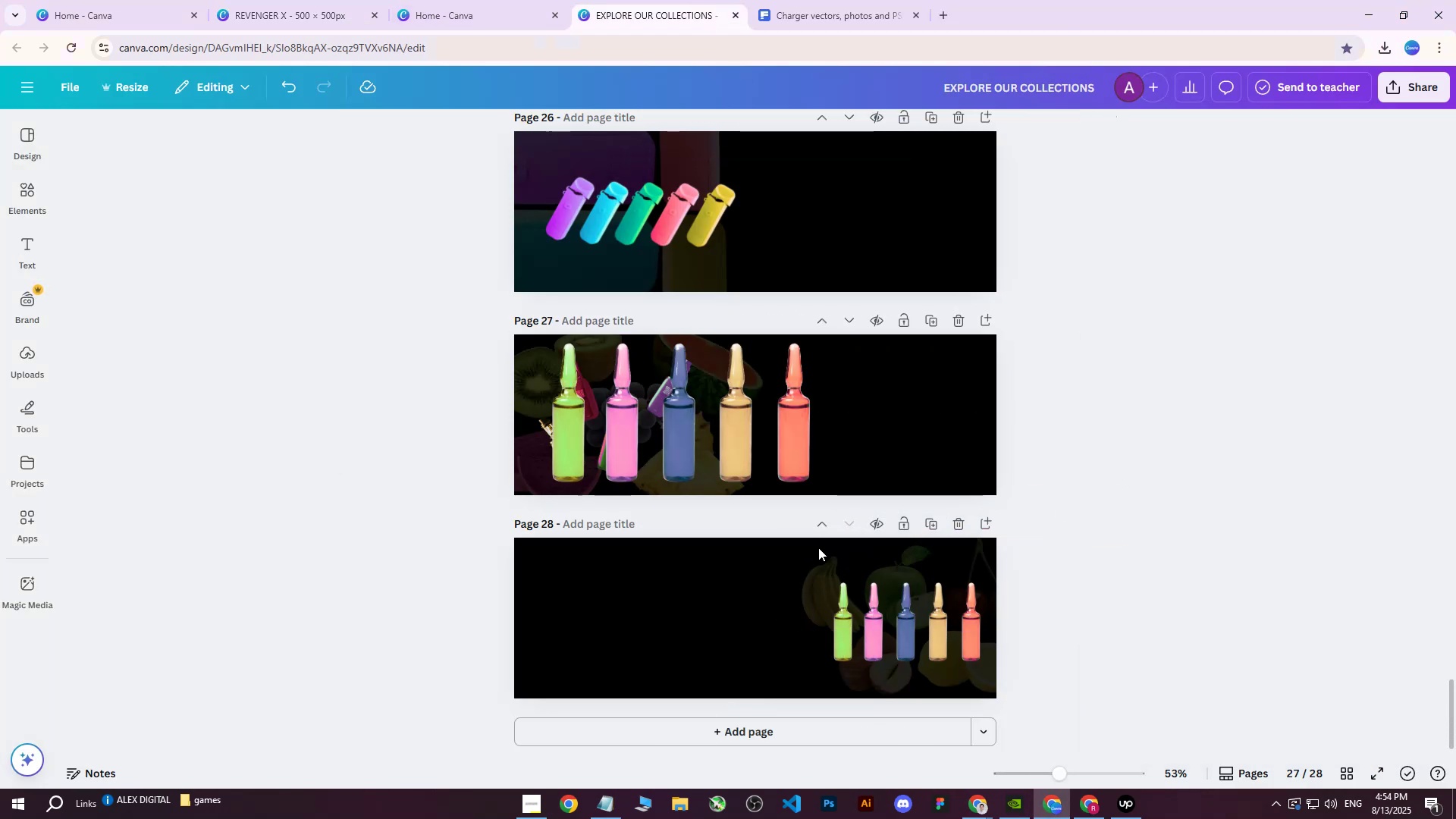 
left_click([667, 597])
 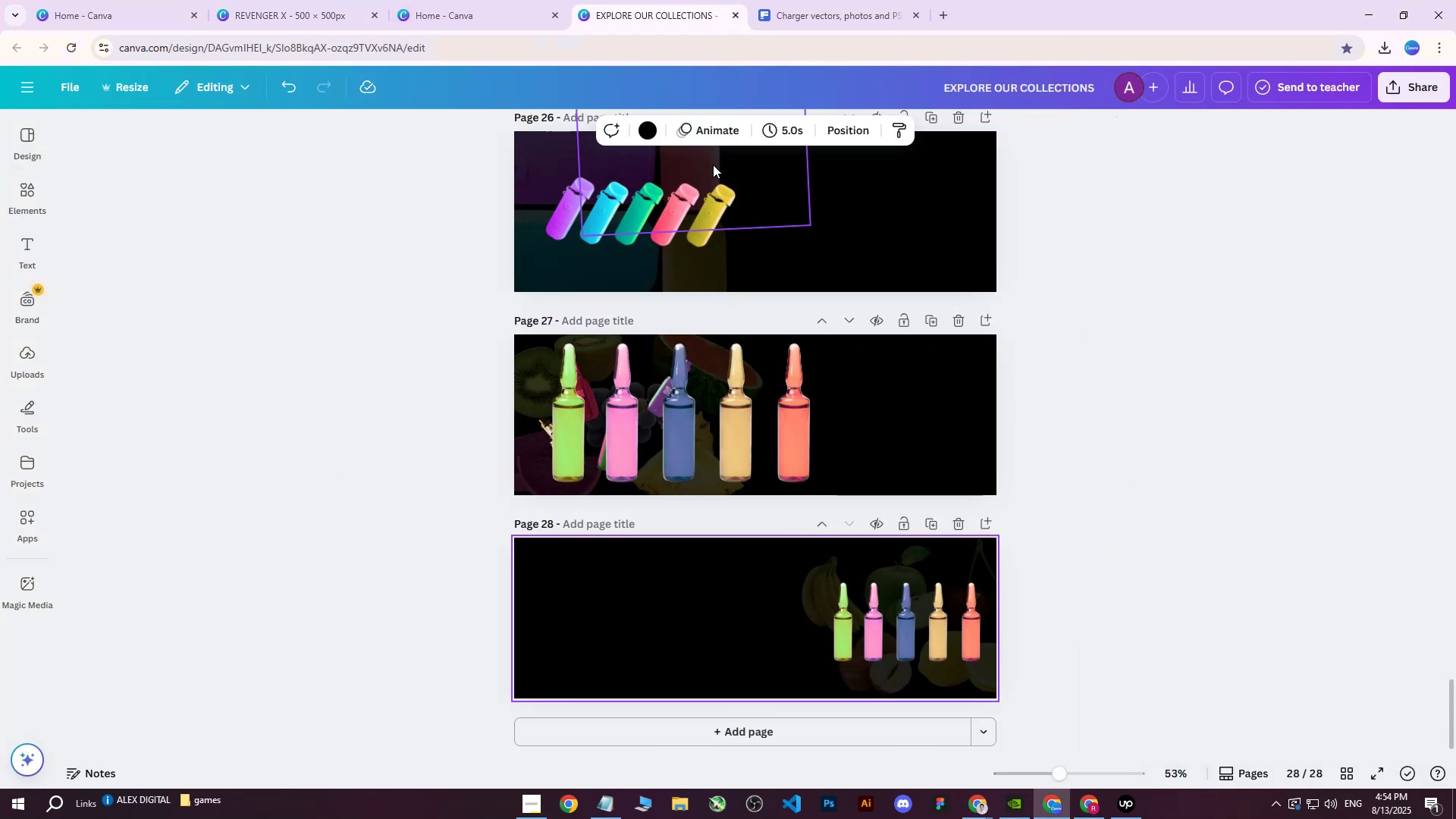 
left_click([852, 135])
 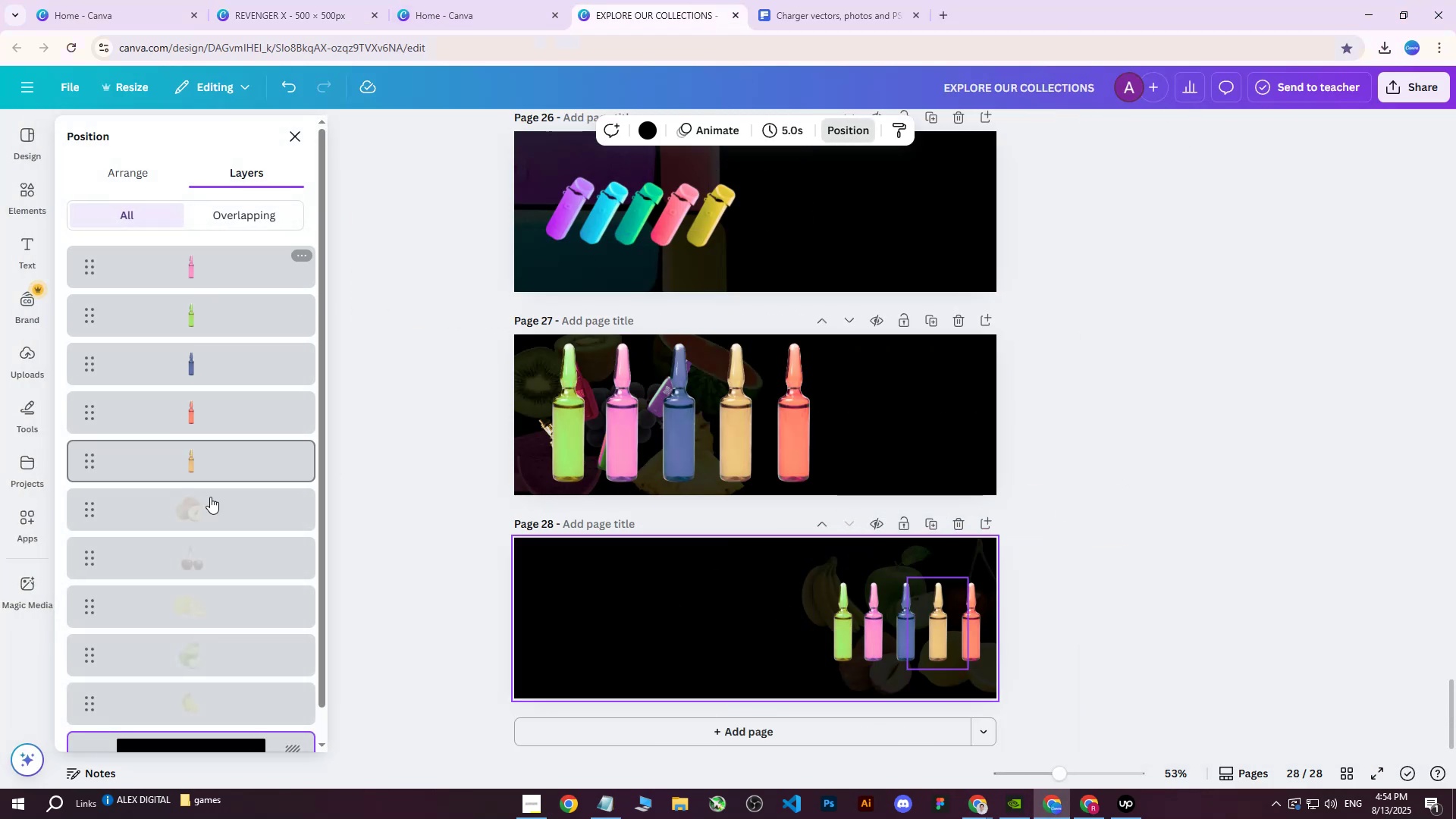 
left_click([199, 513])
 